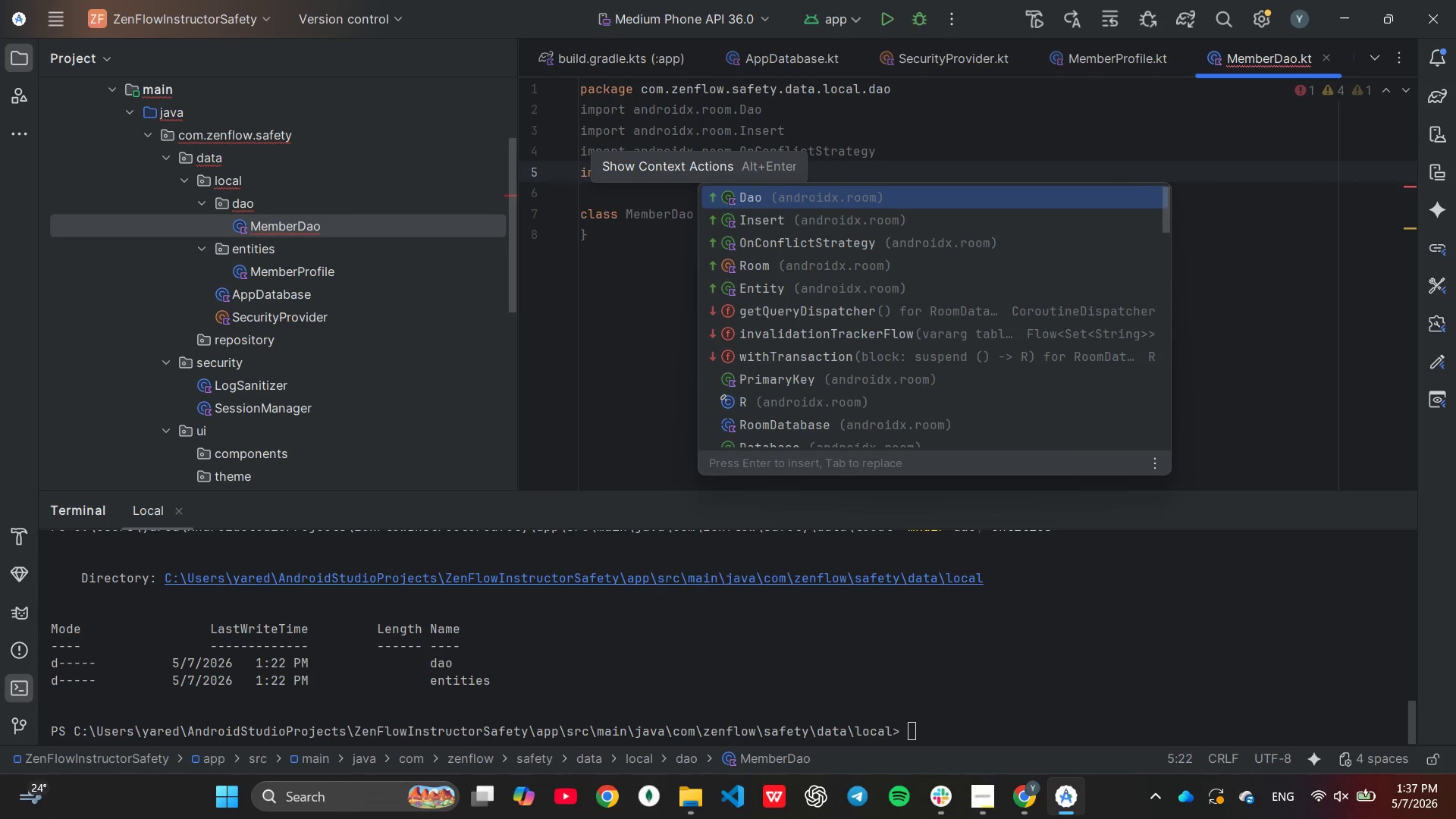 
key(Shift+Q)
 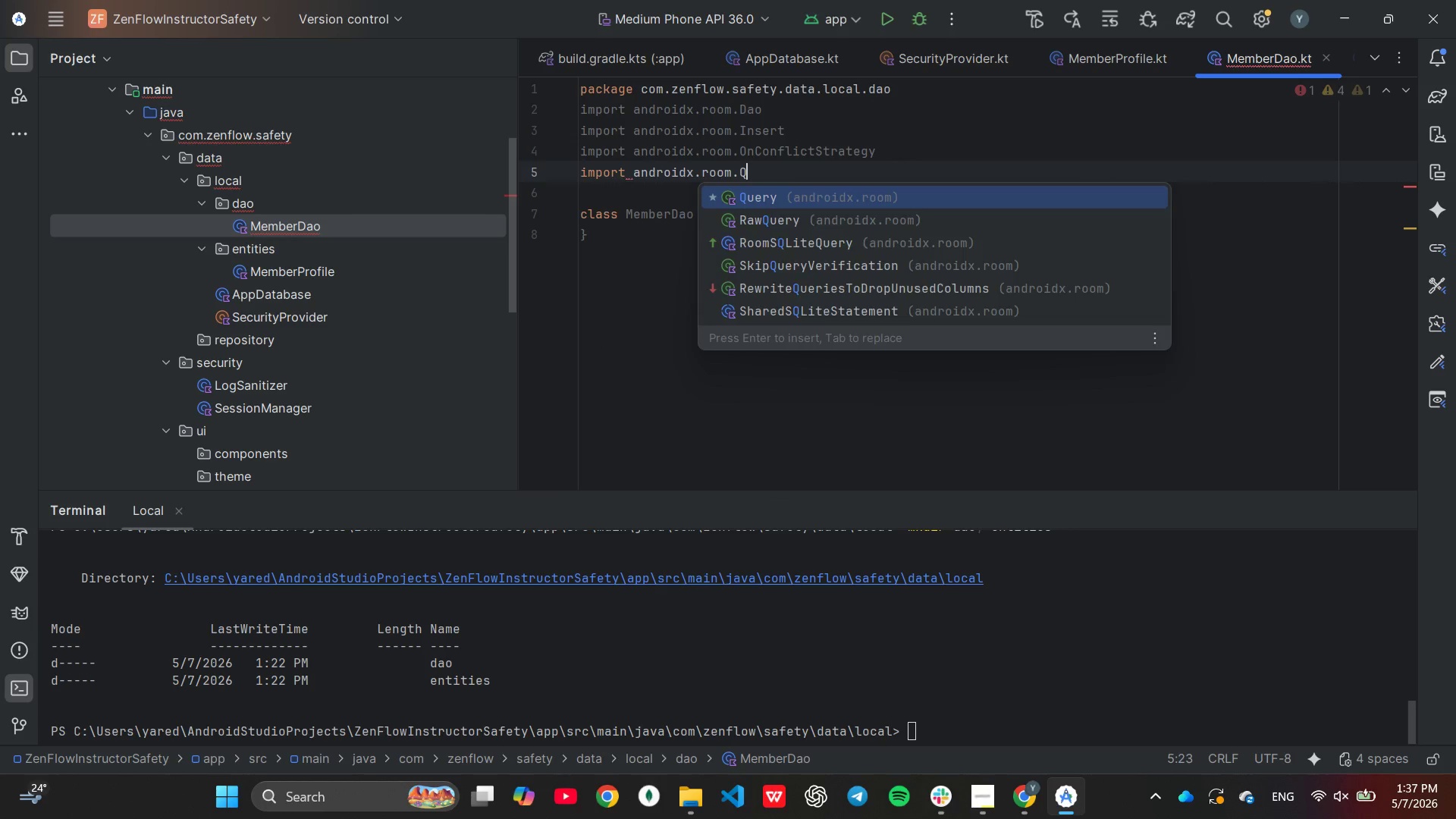 
key(Enter)
 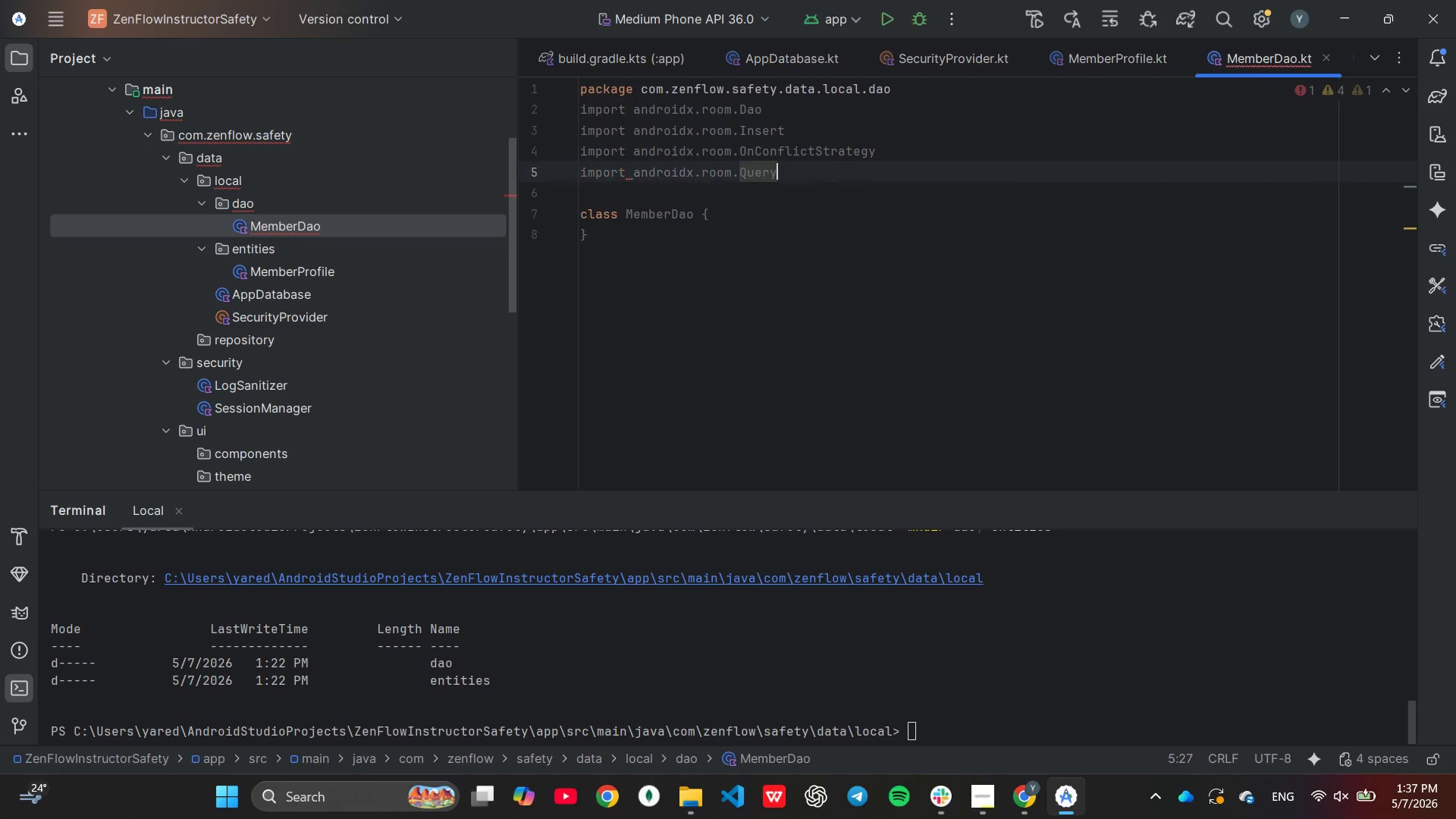 
key(Enter)
 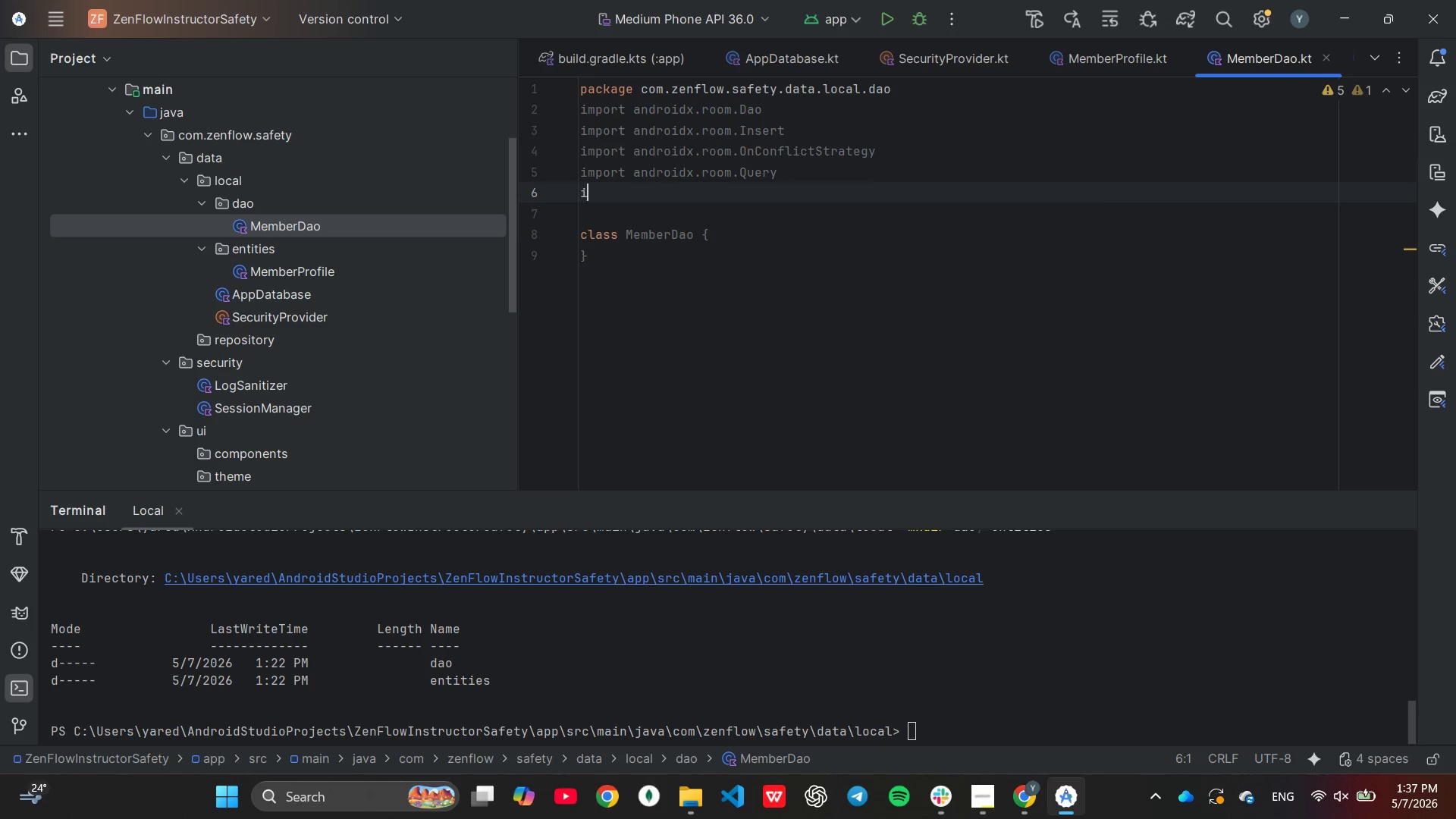 
type(im)
 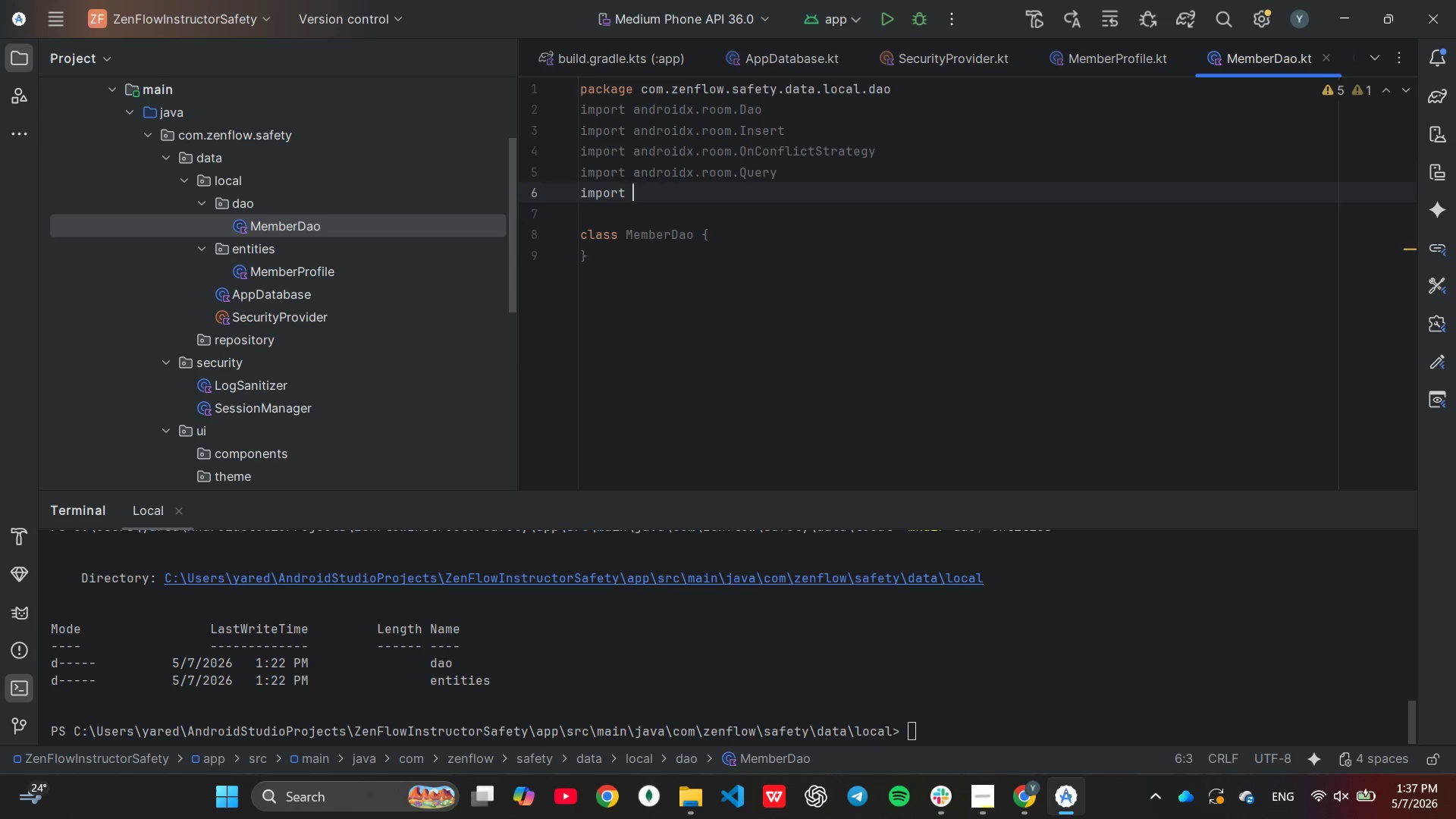 
key(Enter)
 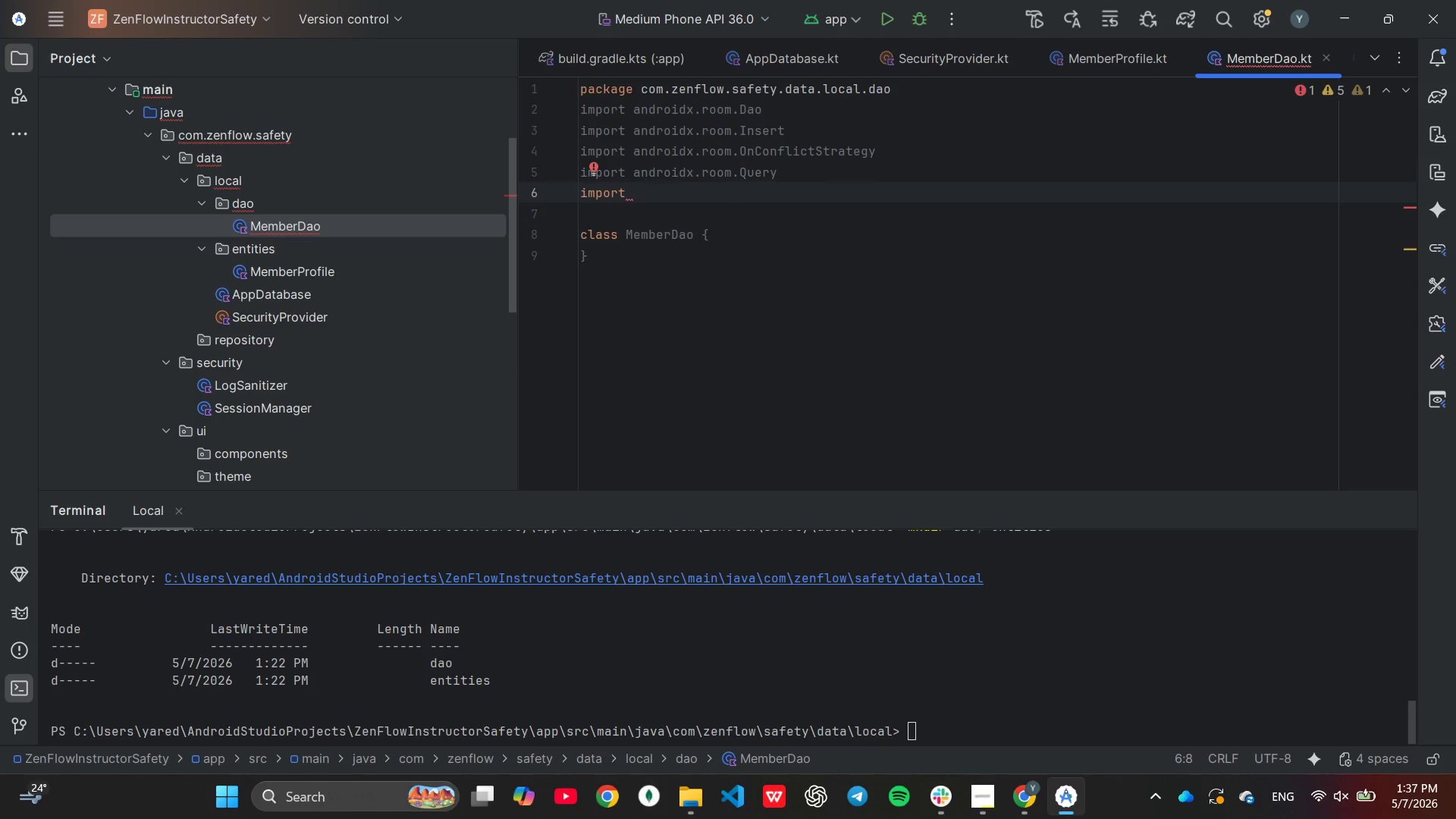 
type(com)
 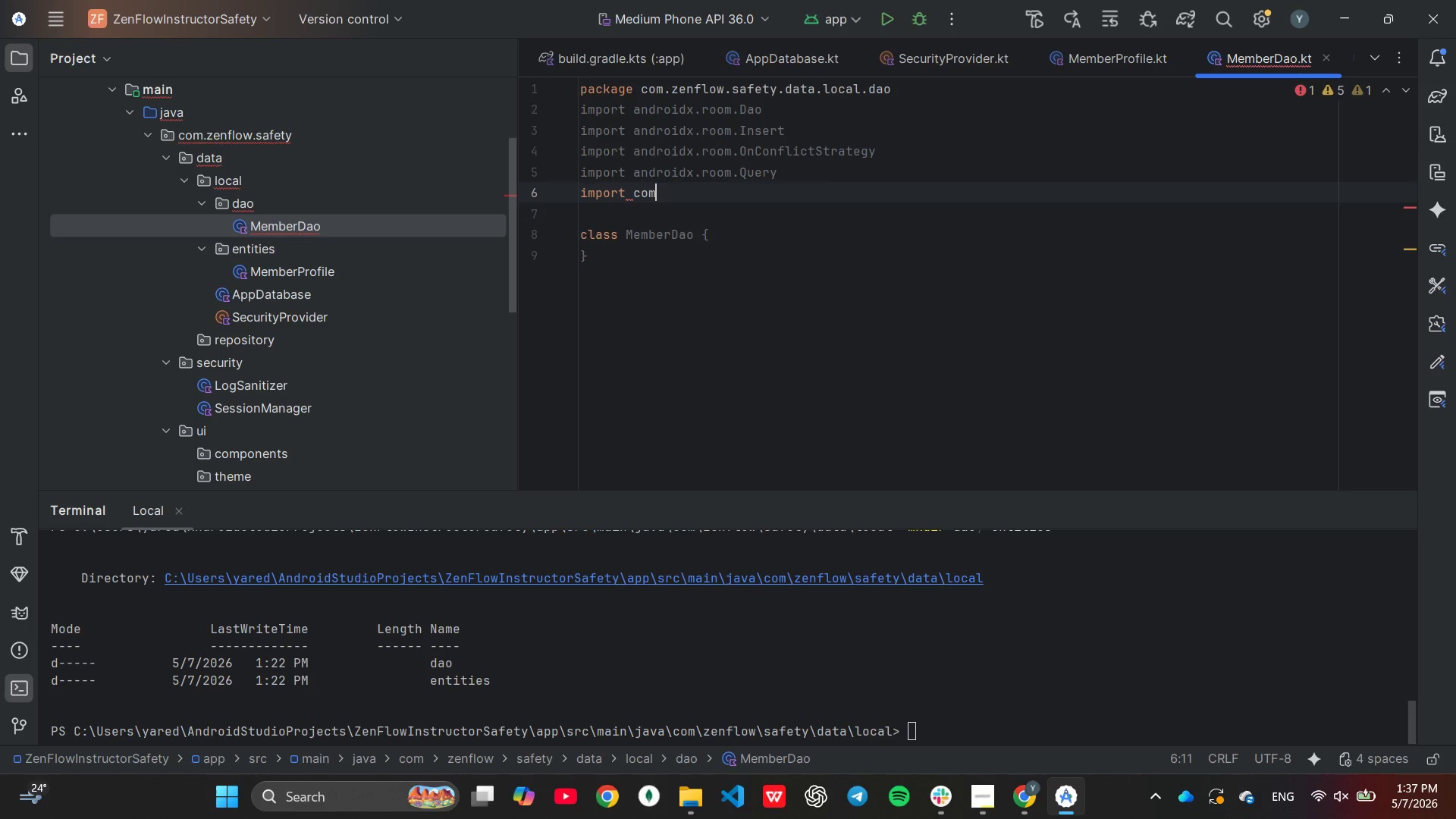 
key(Enter)
 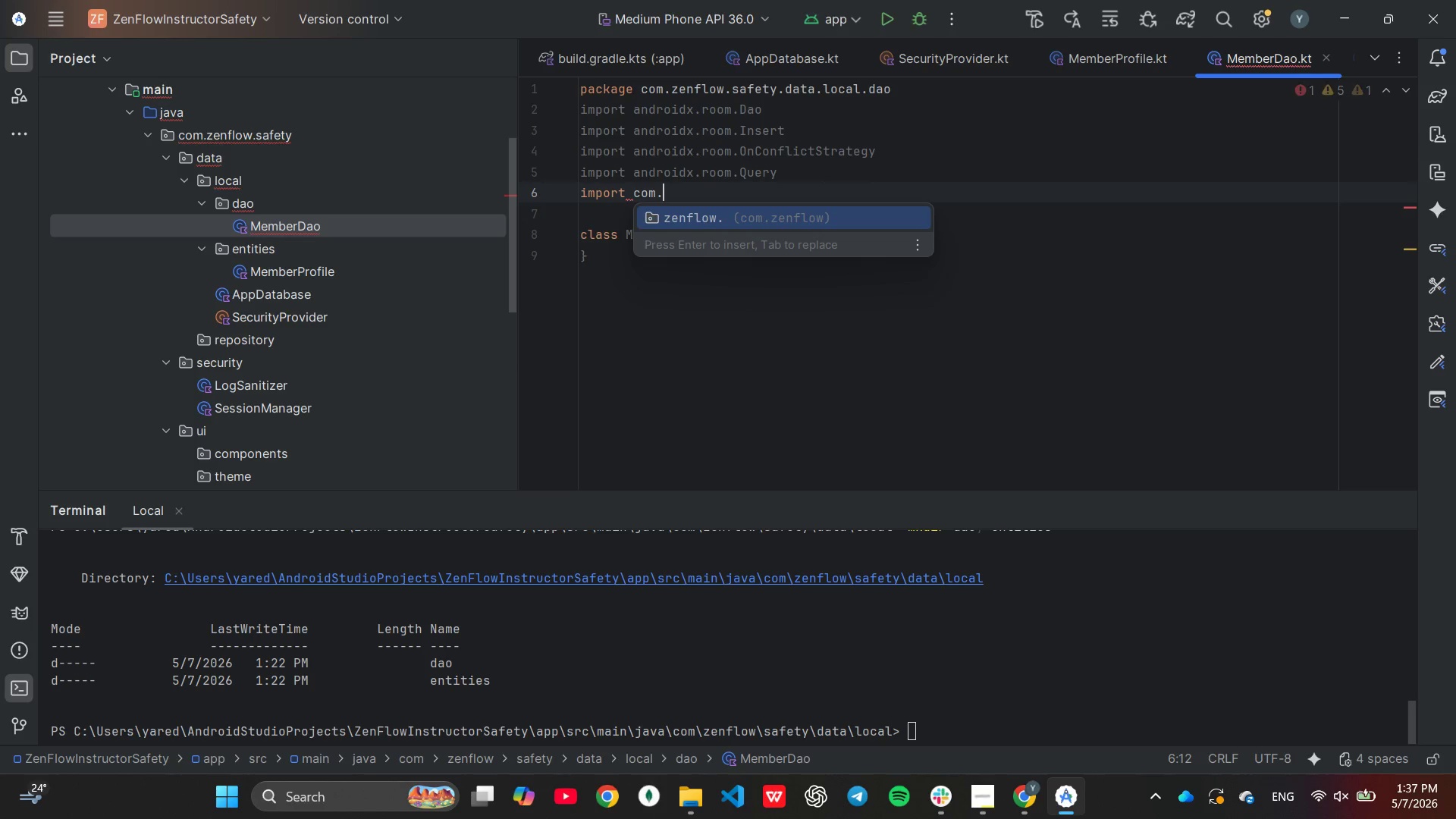 
key(Enter)
 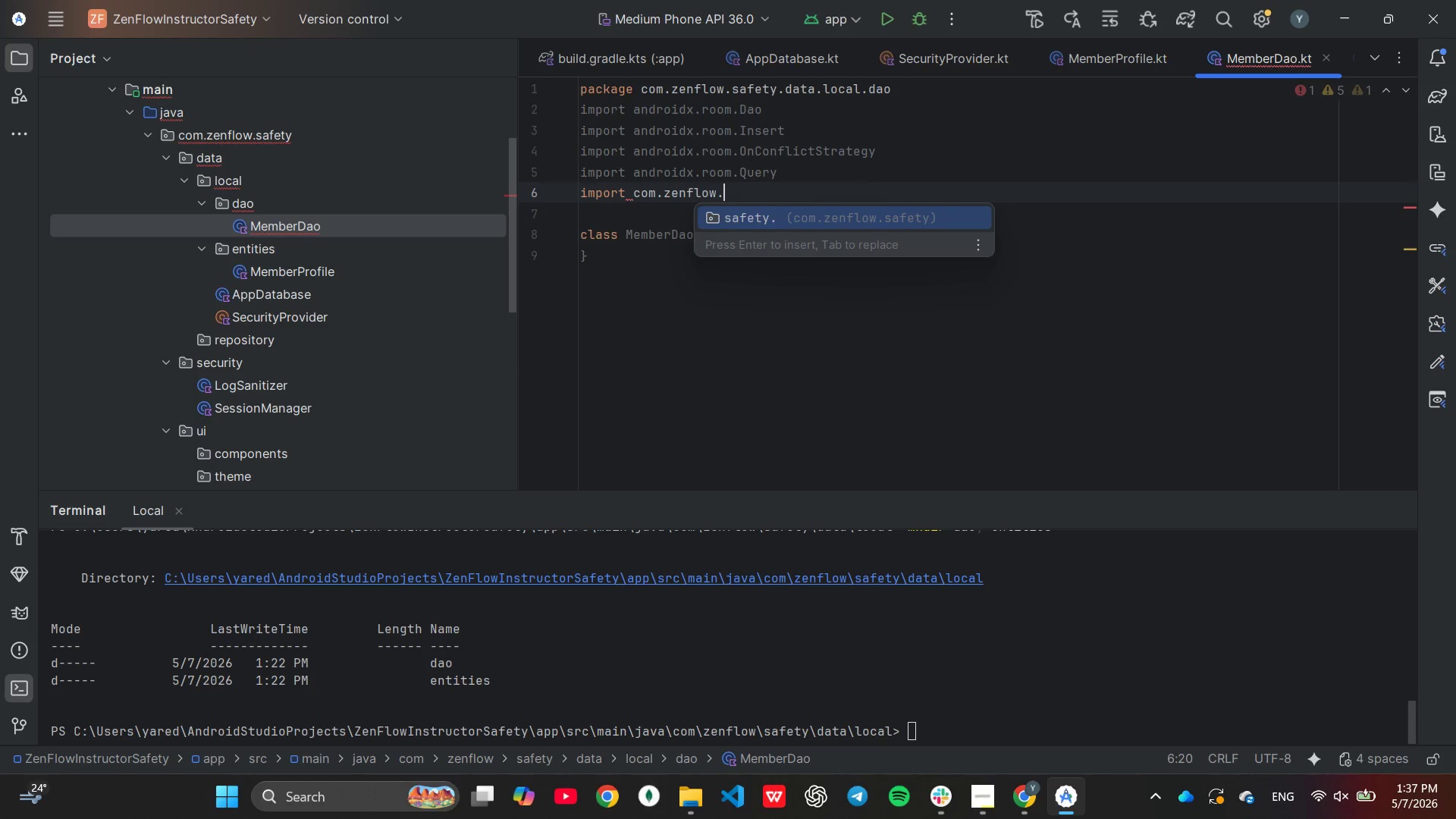 
key(Enter)
 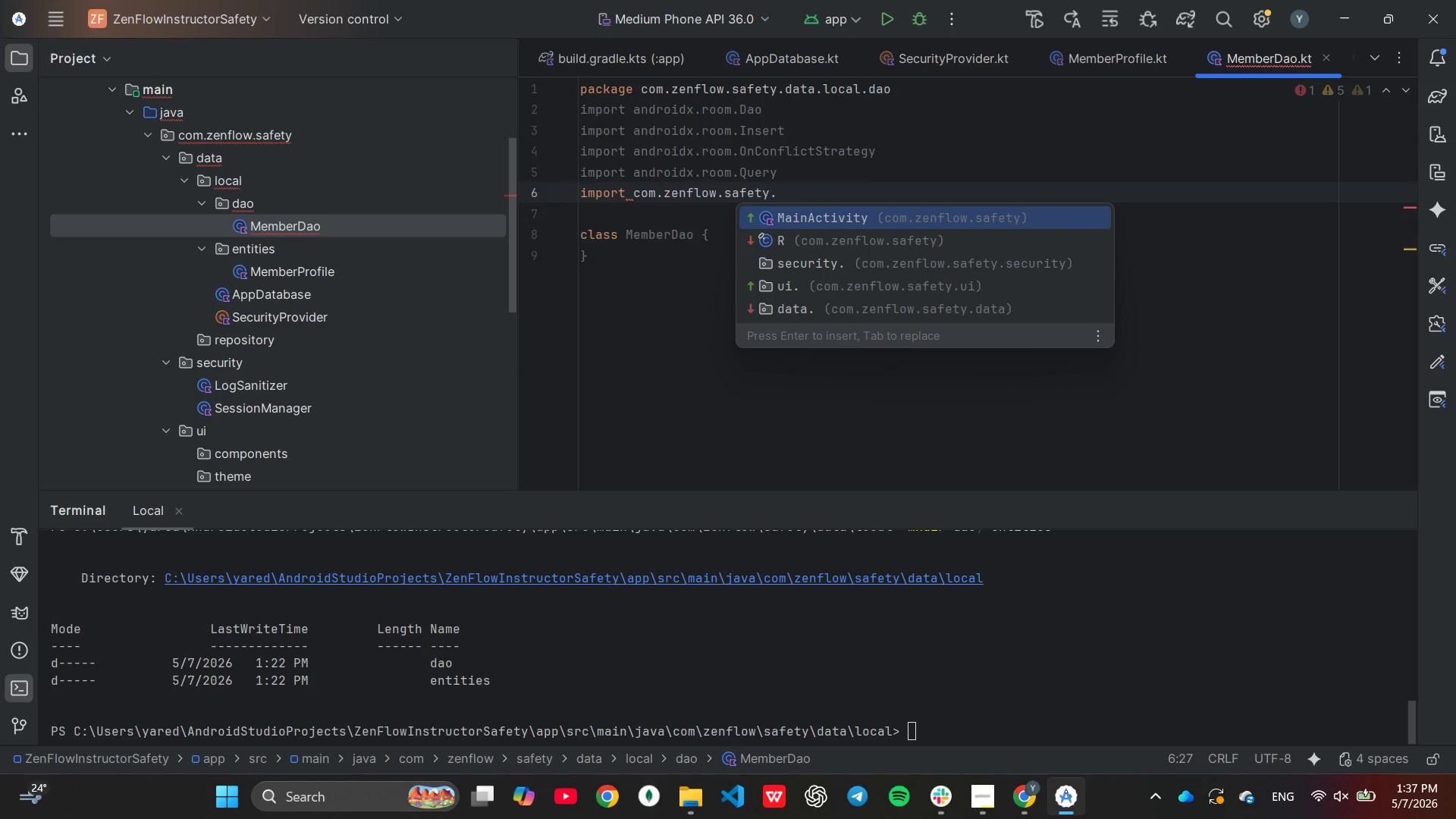 
key(ArrowDown)
 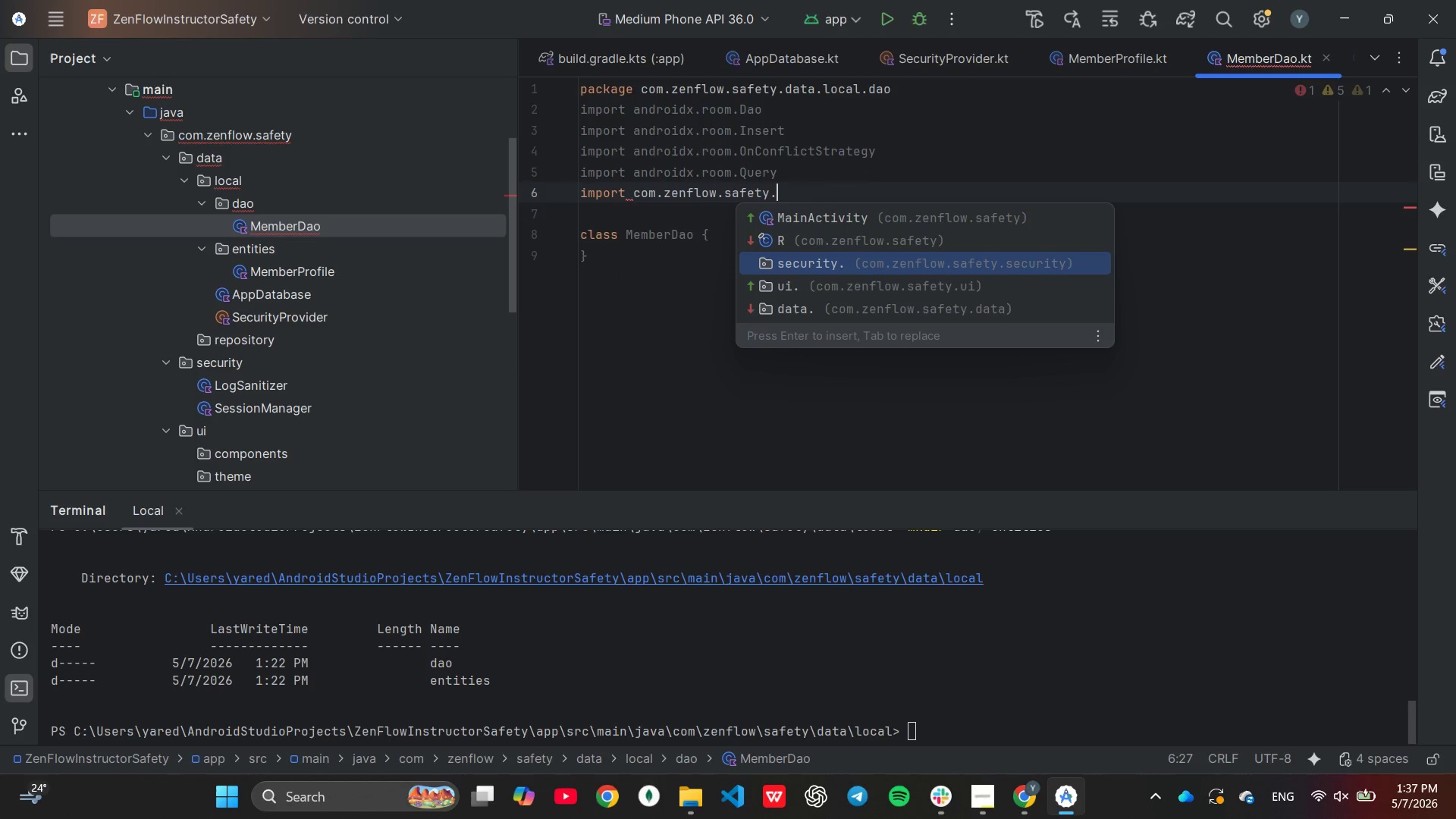 
key(ArrowDown)
 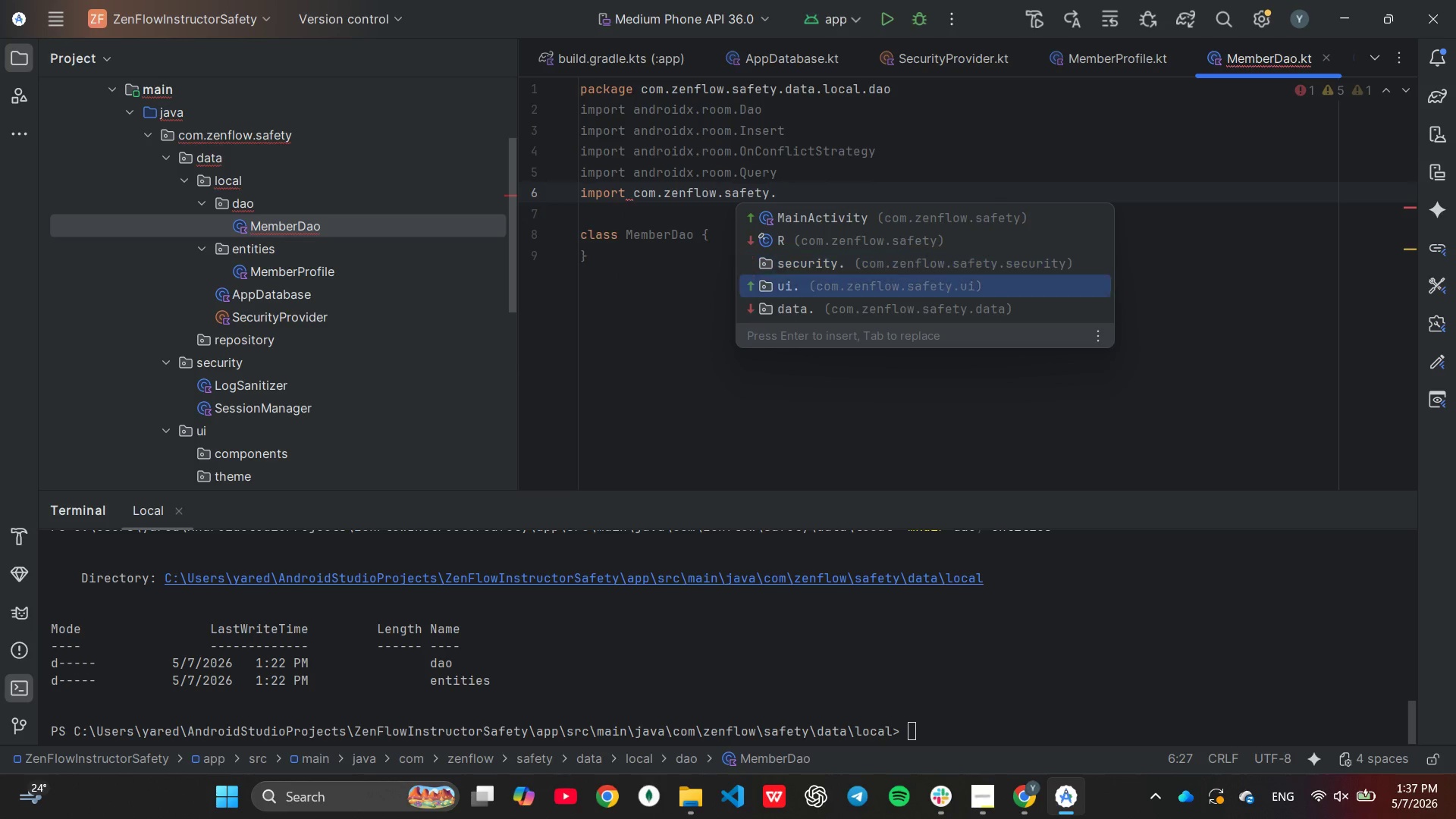 
key(ArrowDown)
 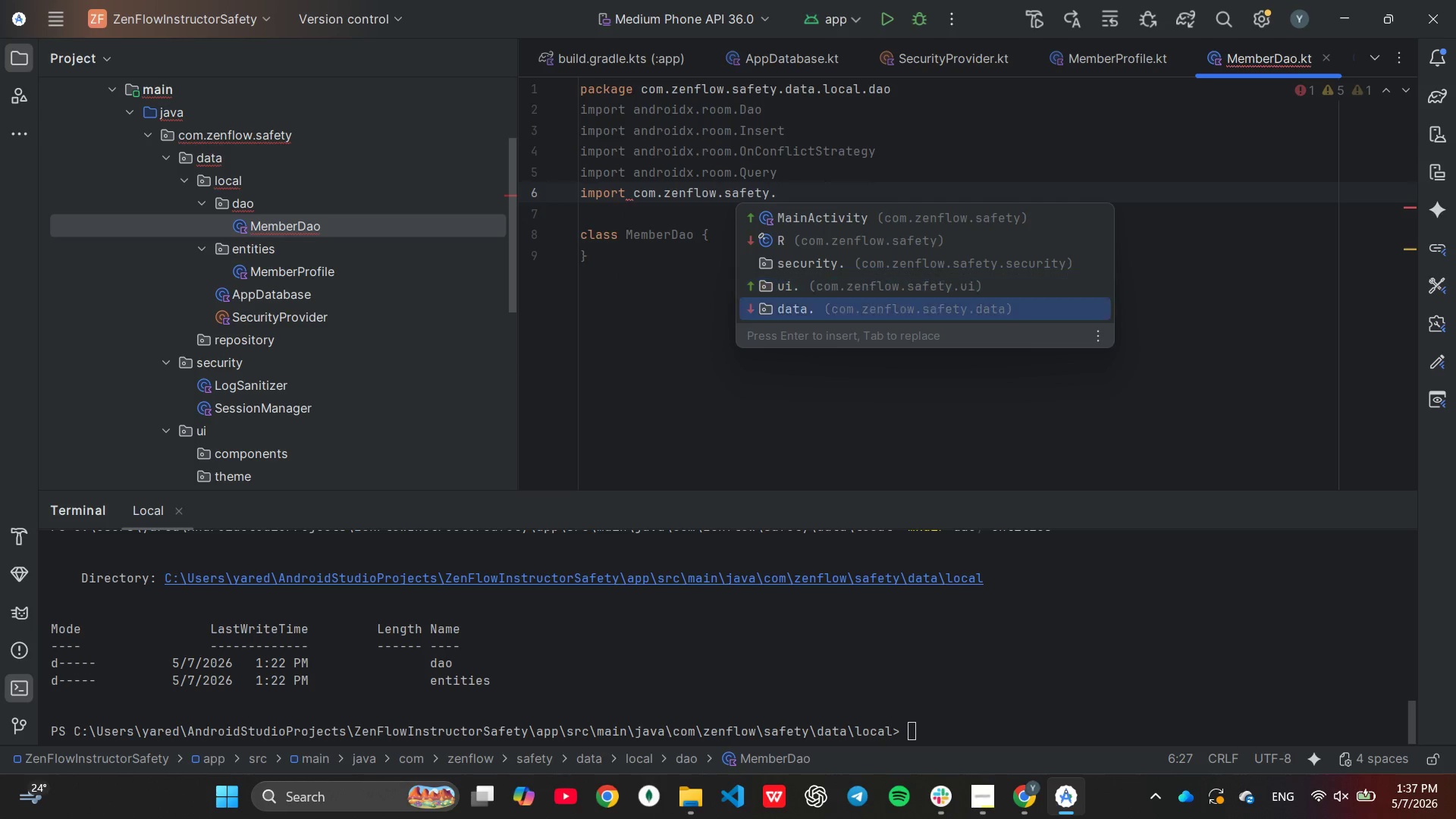 
key(ArrowDown)
 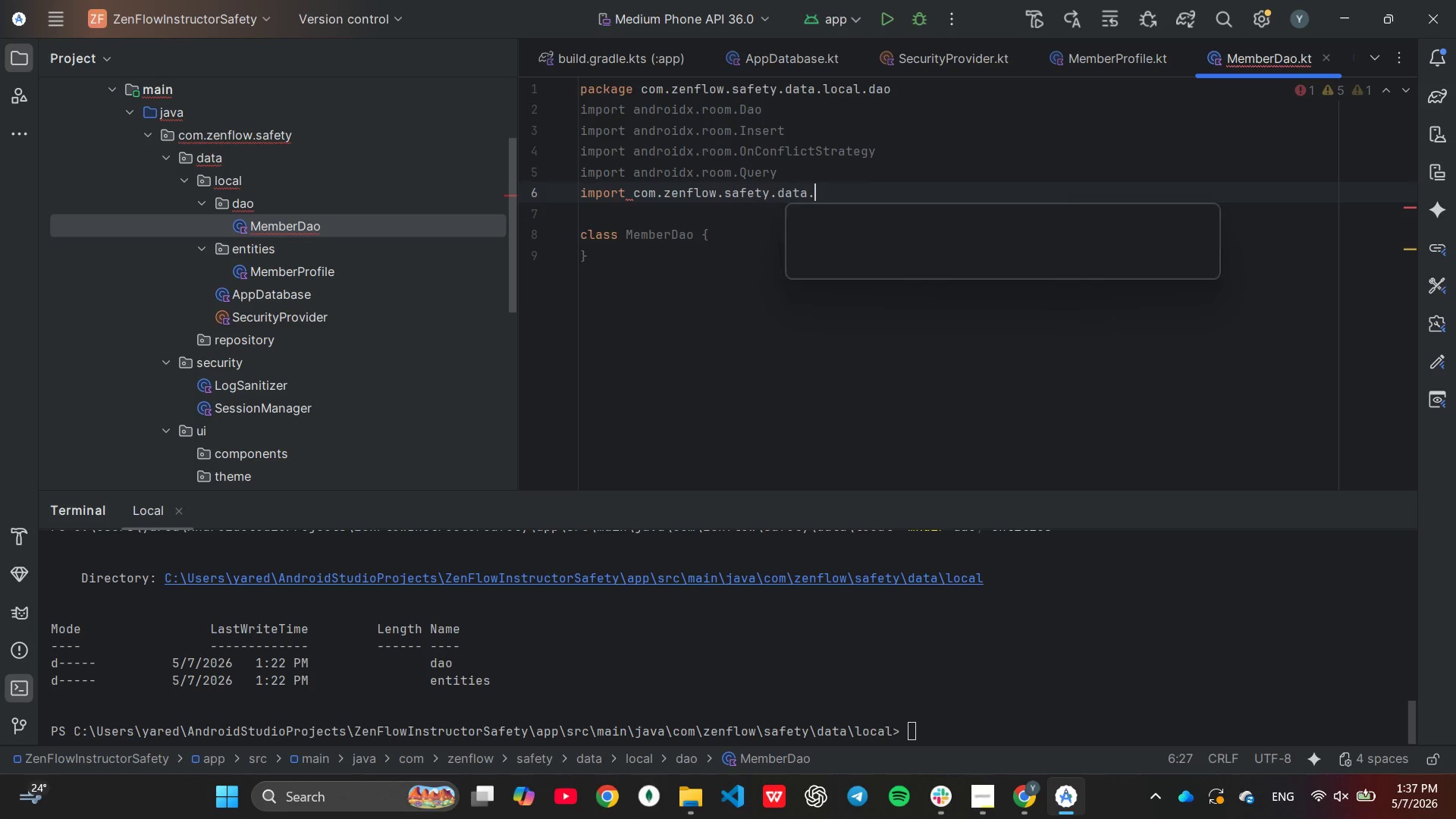 
key(Enter)
 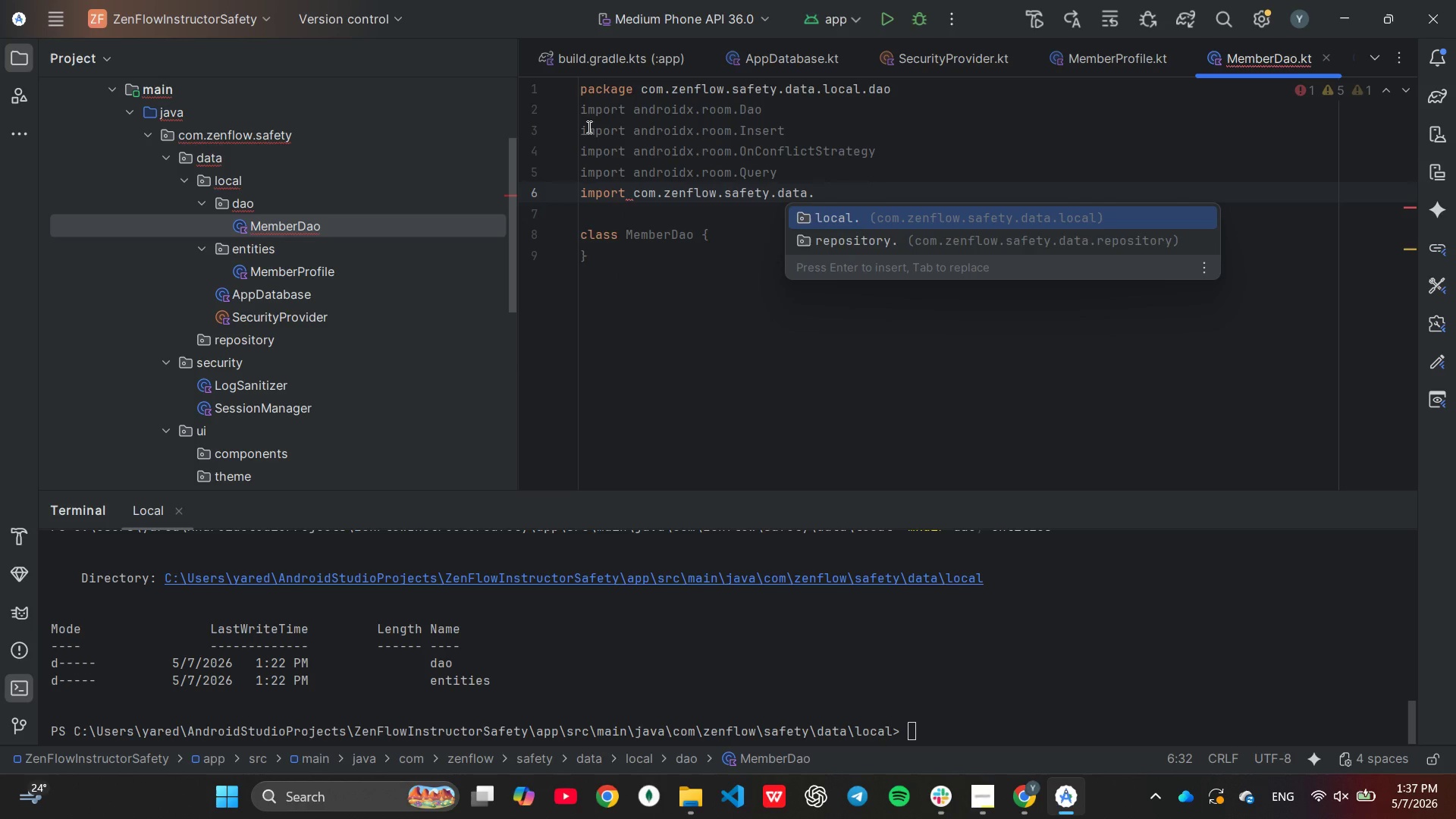 
key(Enter)
 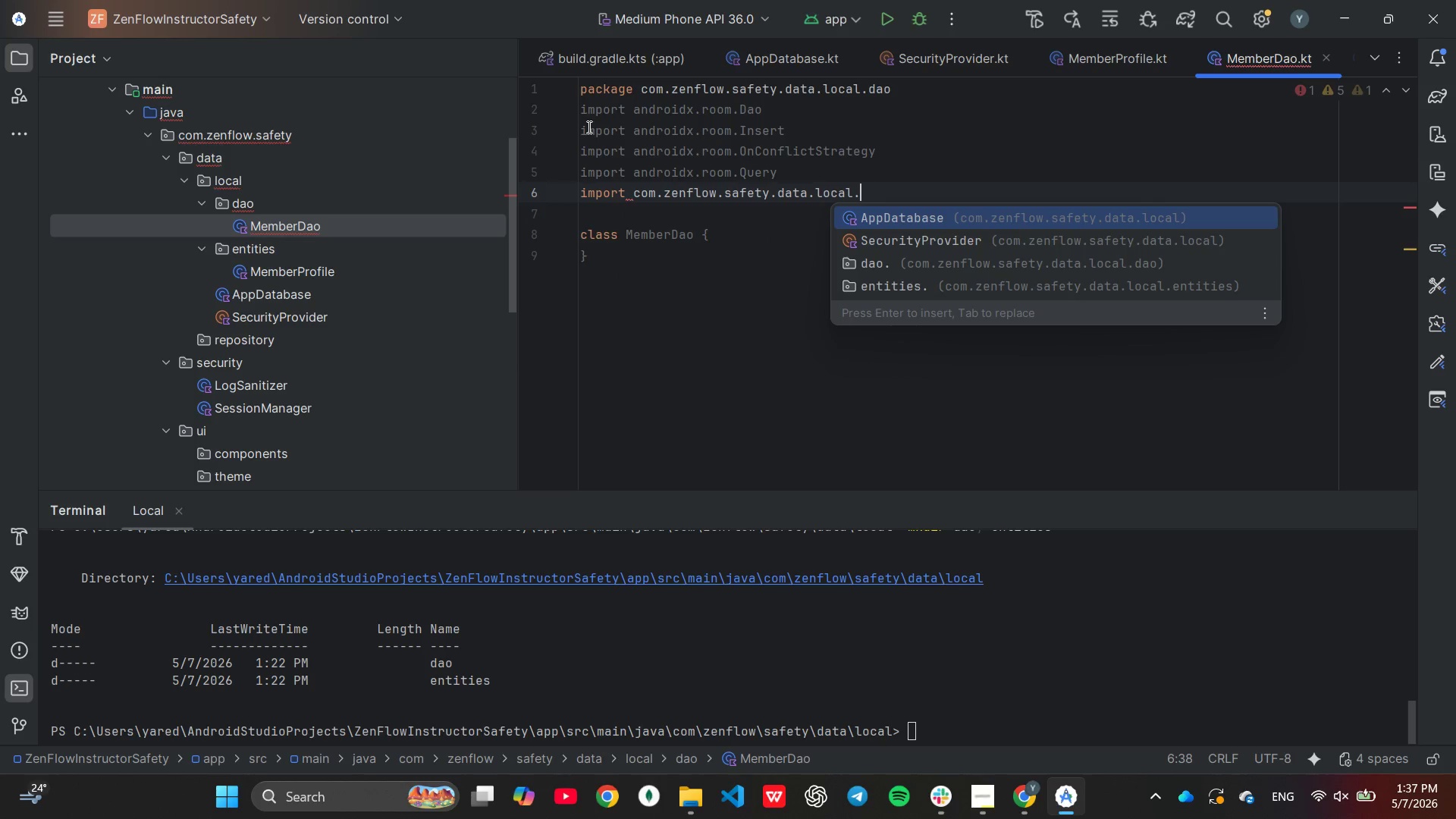 
key(ArrowDown)
 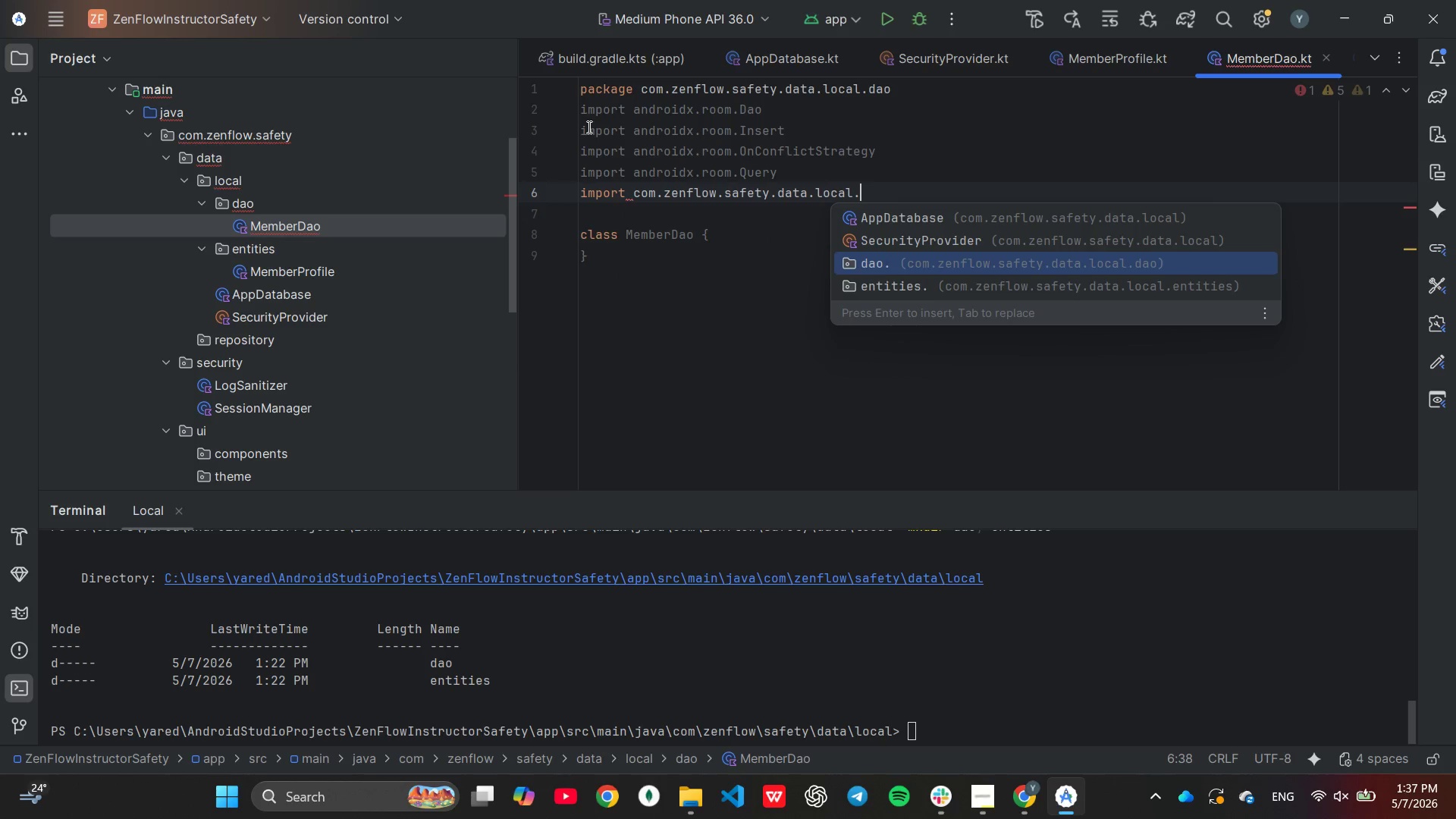 
key(ArrowDown)
 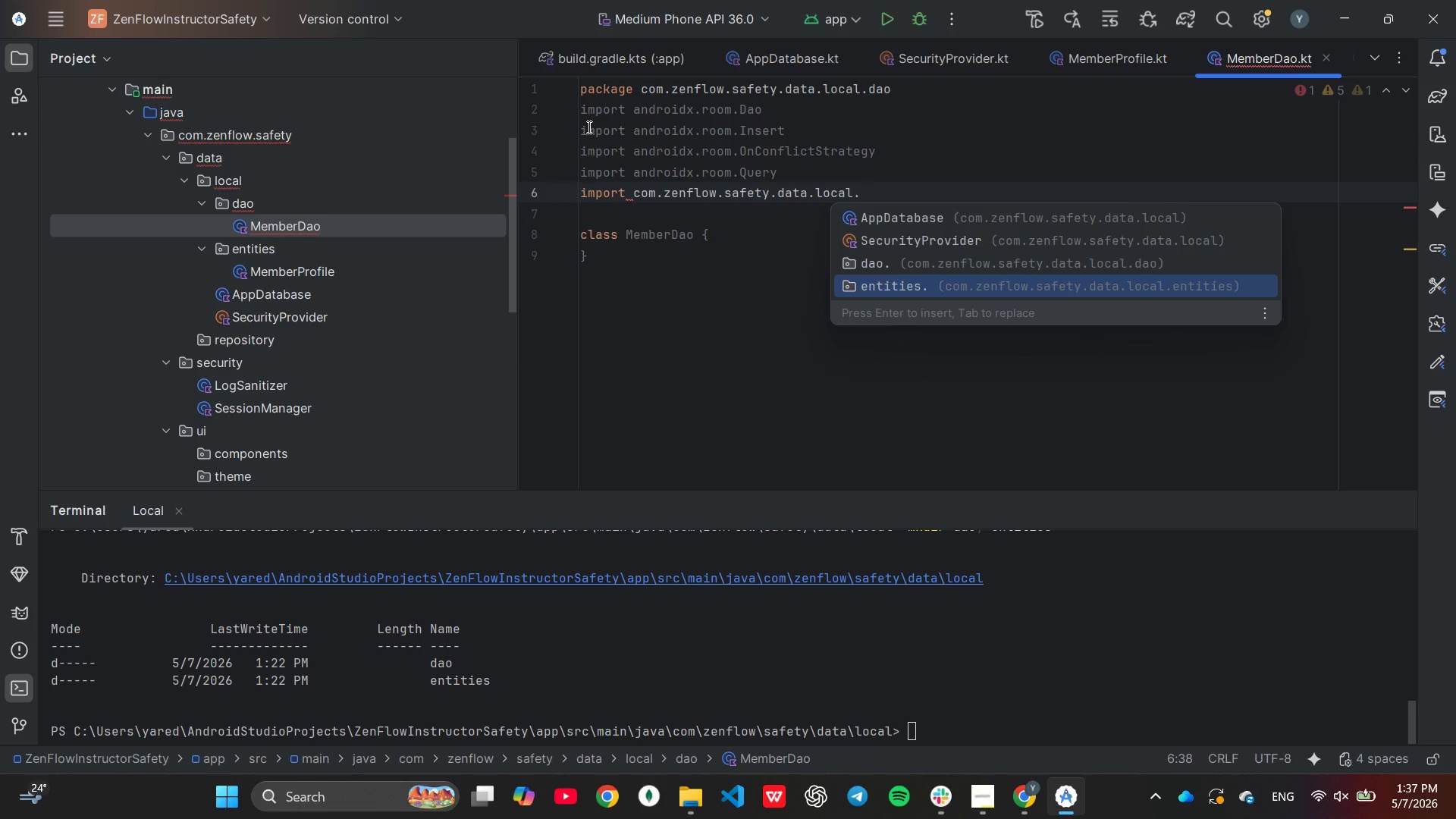 
key(ArrowDown)
 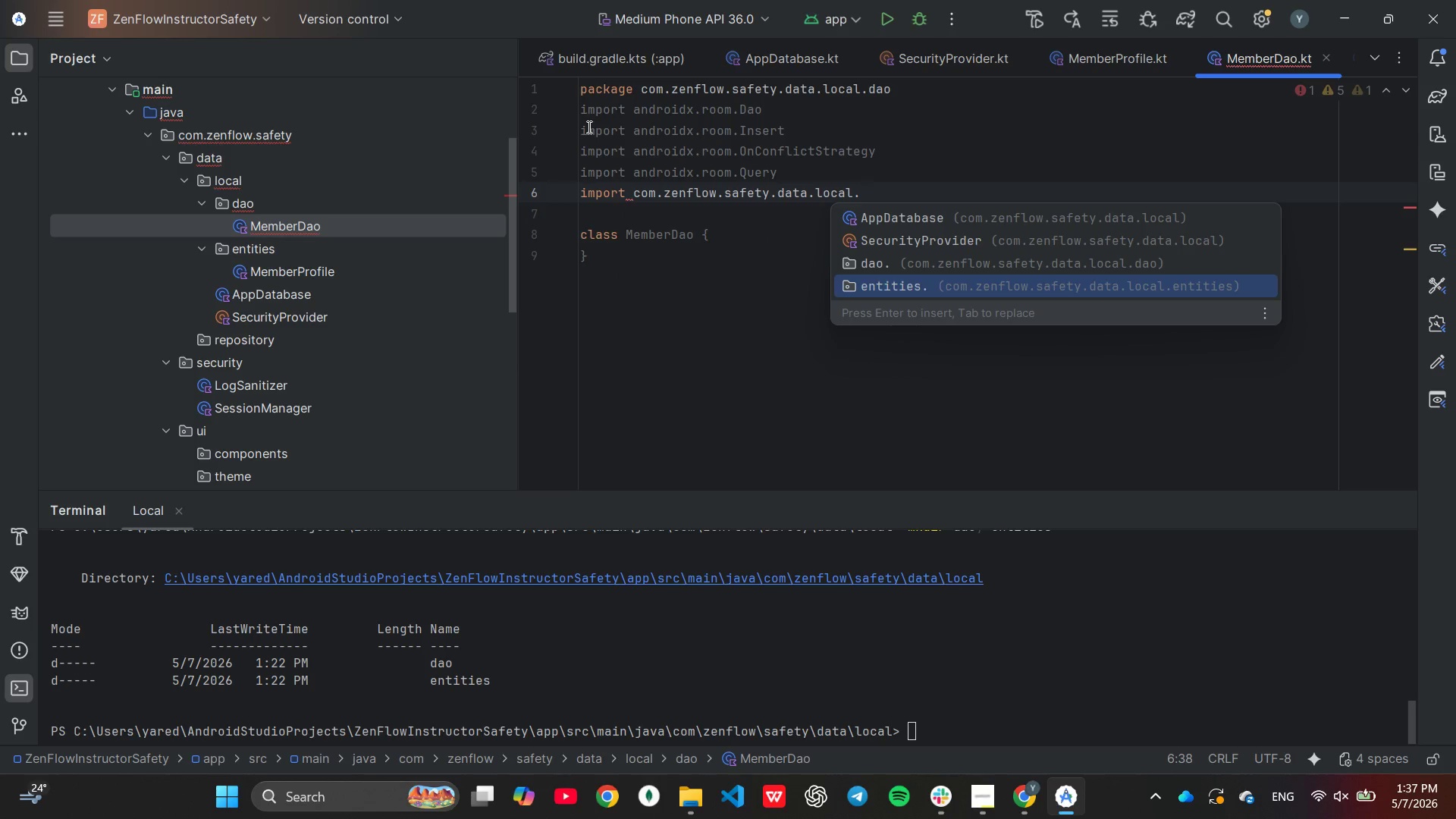 
key(Enter)
 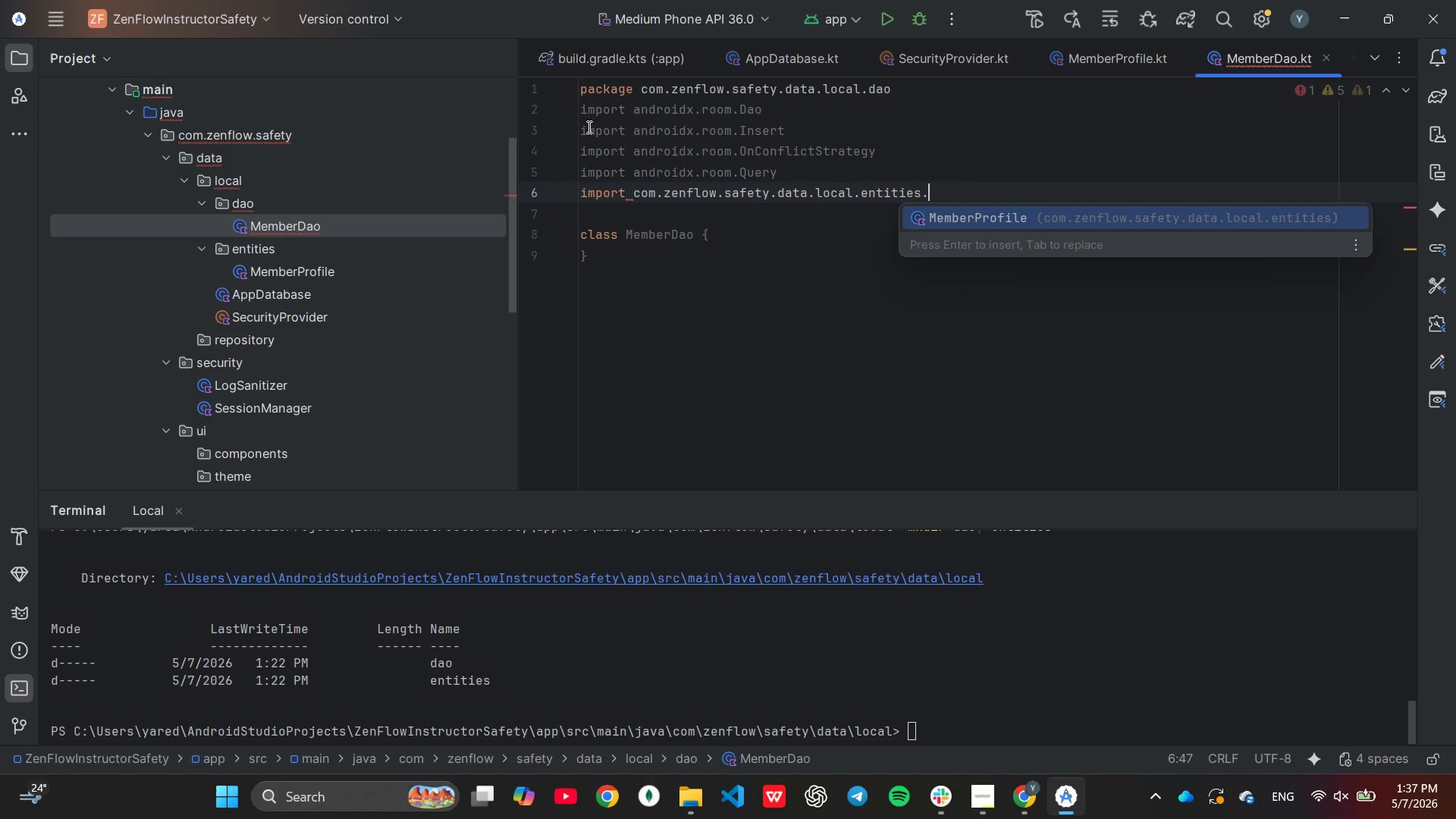 
key(Enter)
 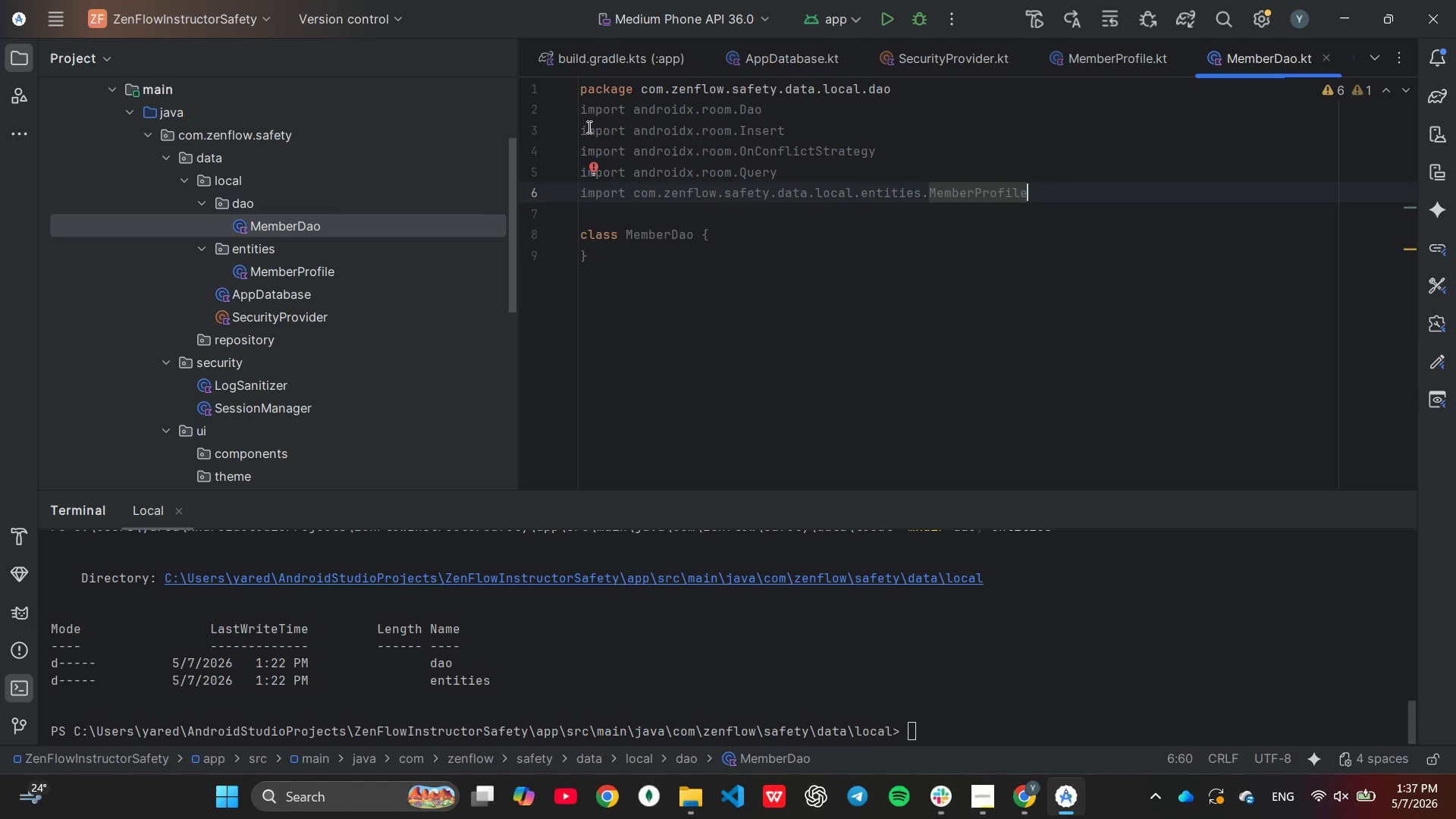 
key(Enter)
 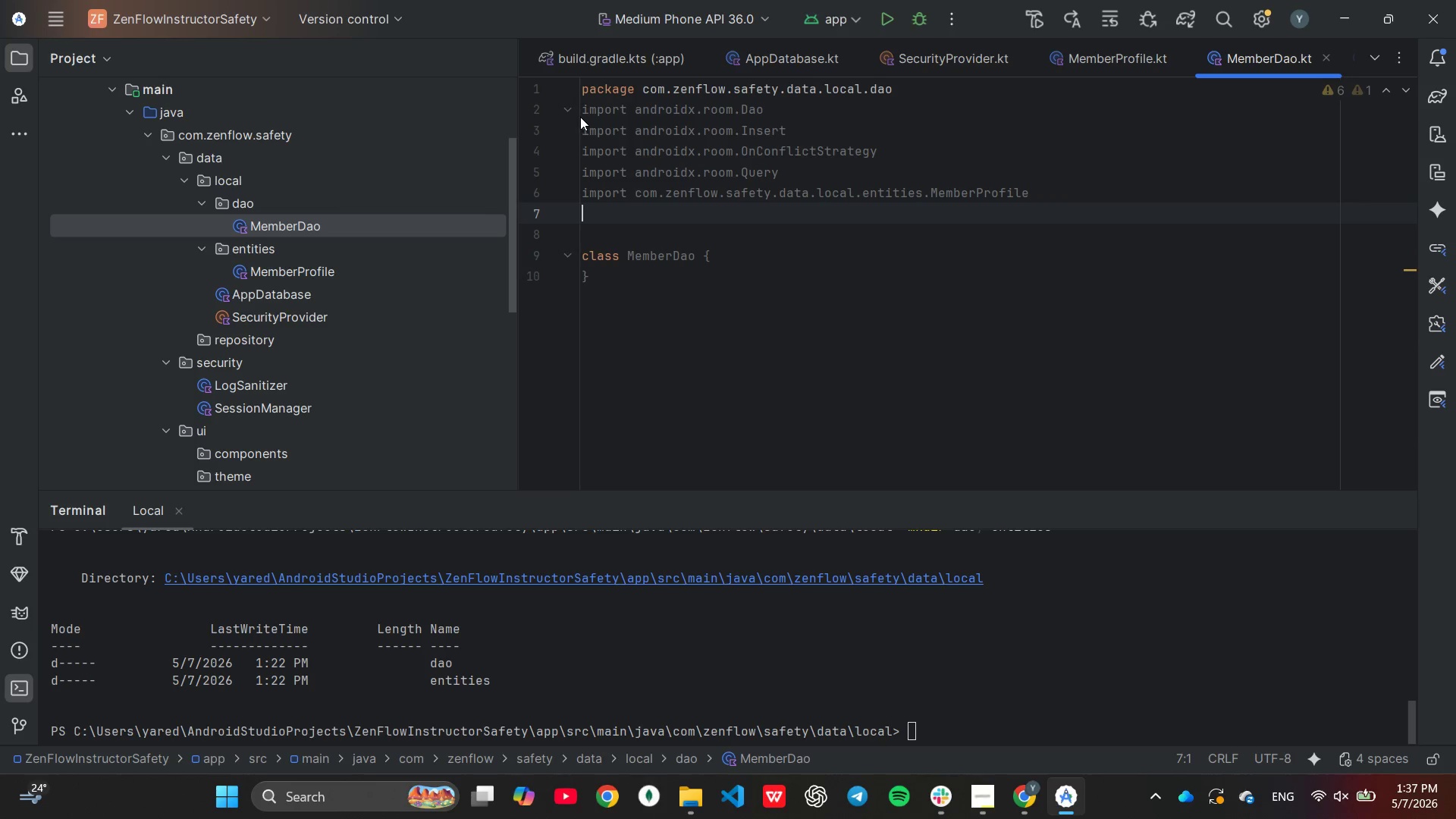 
key(I)
 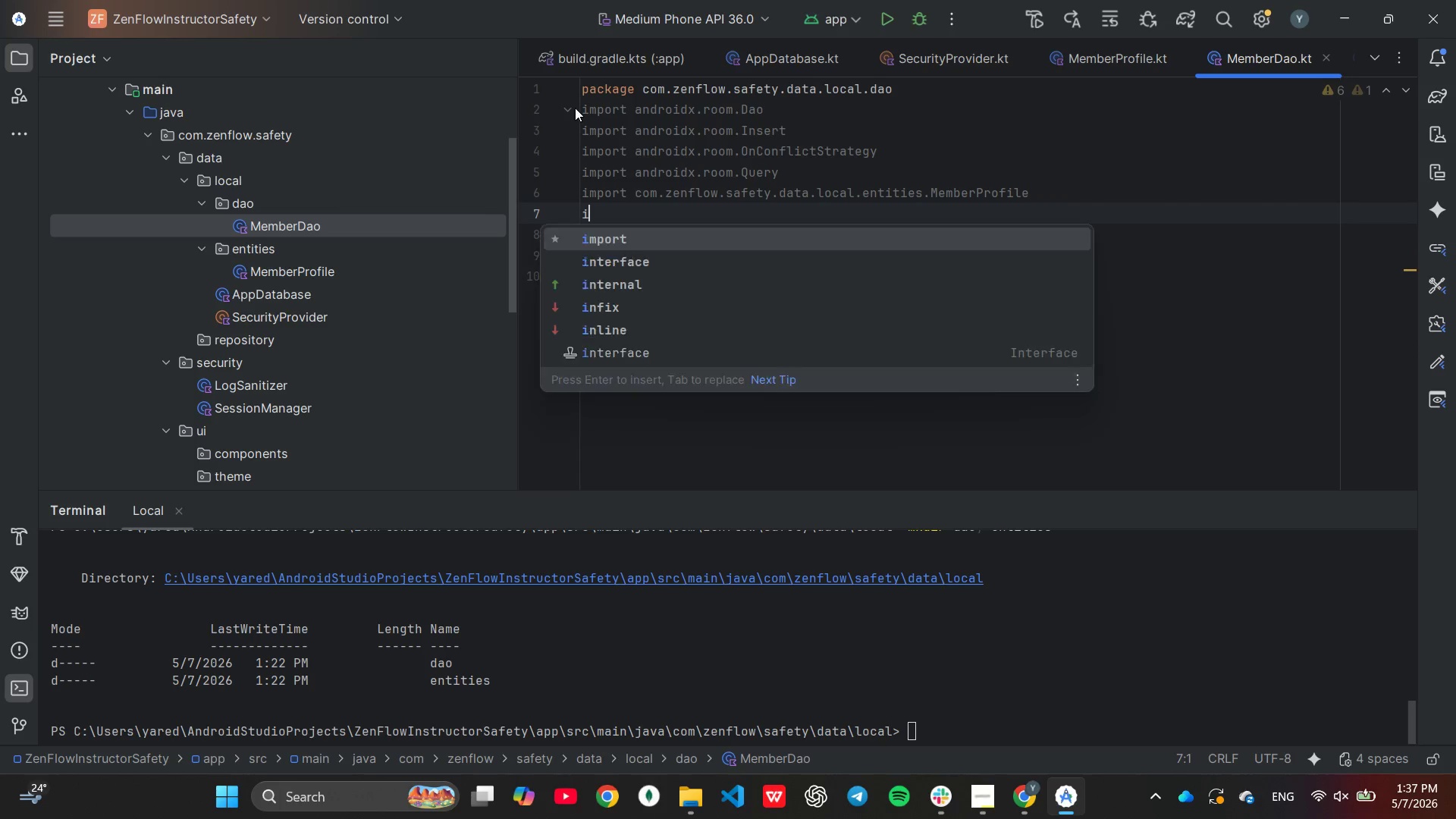 
key(M)
 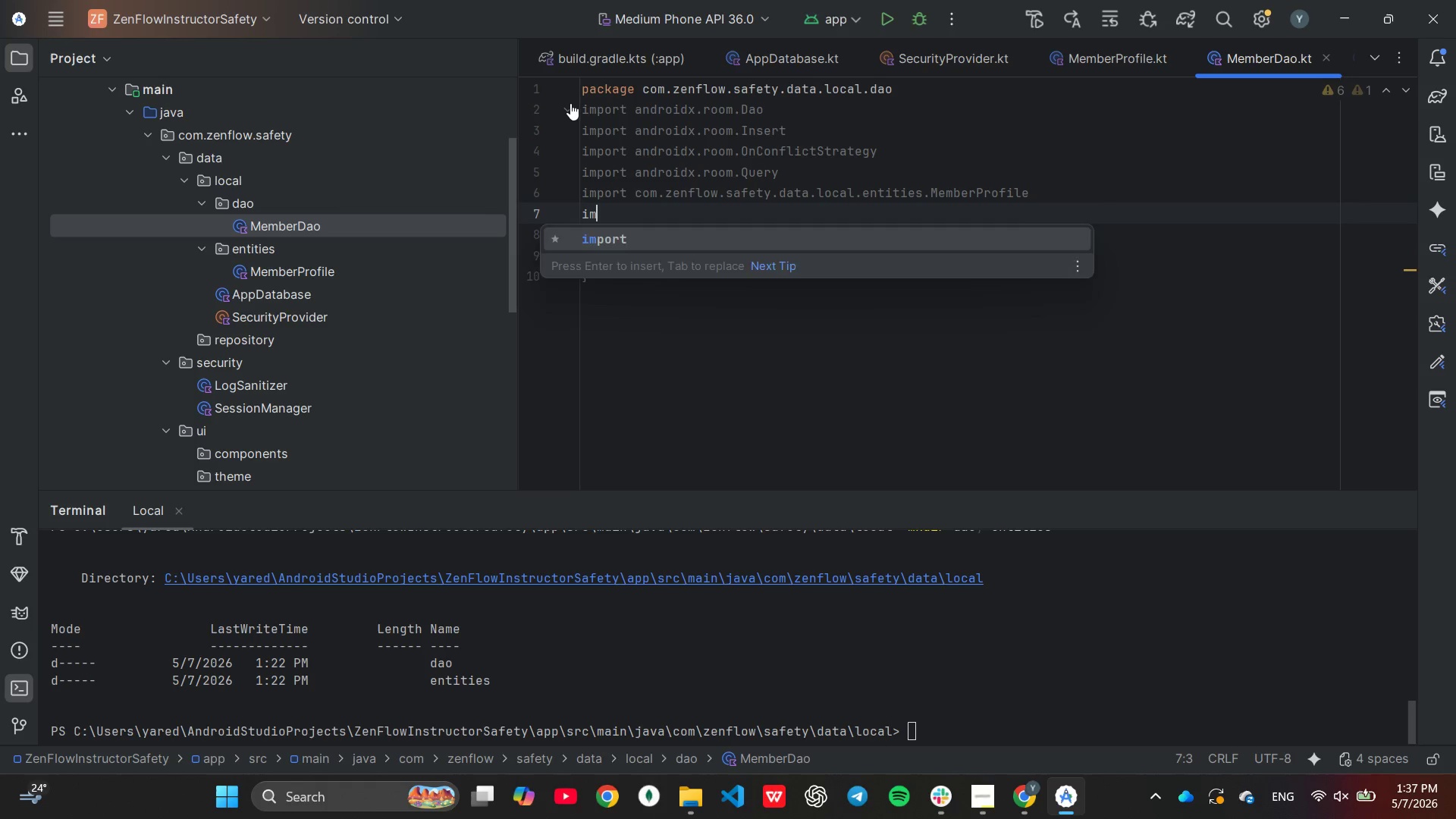 
key(Enter)
 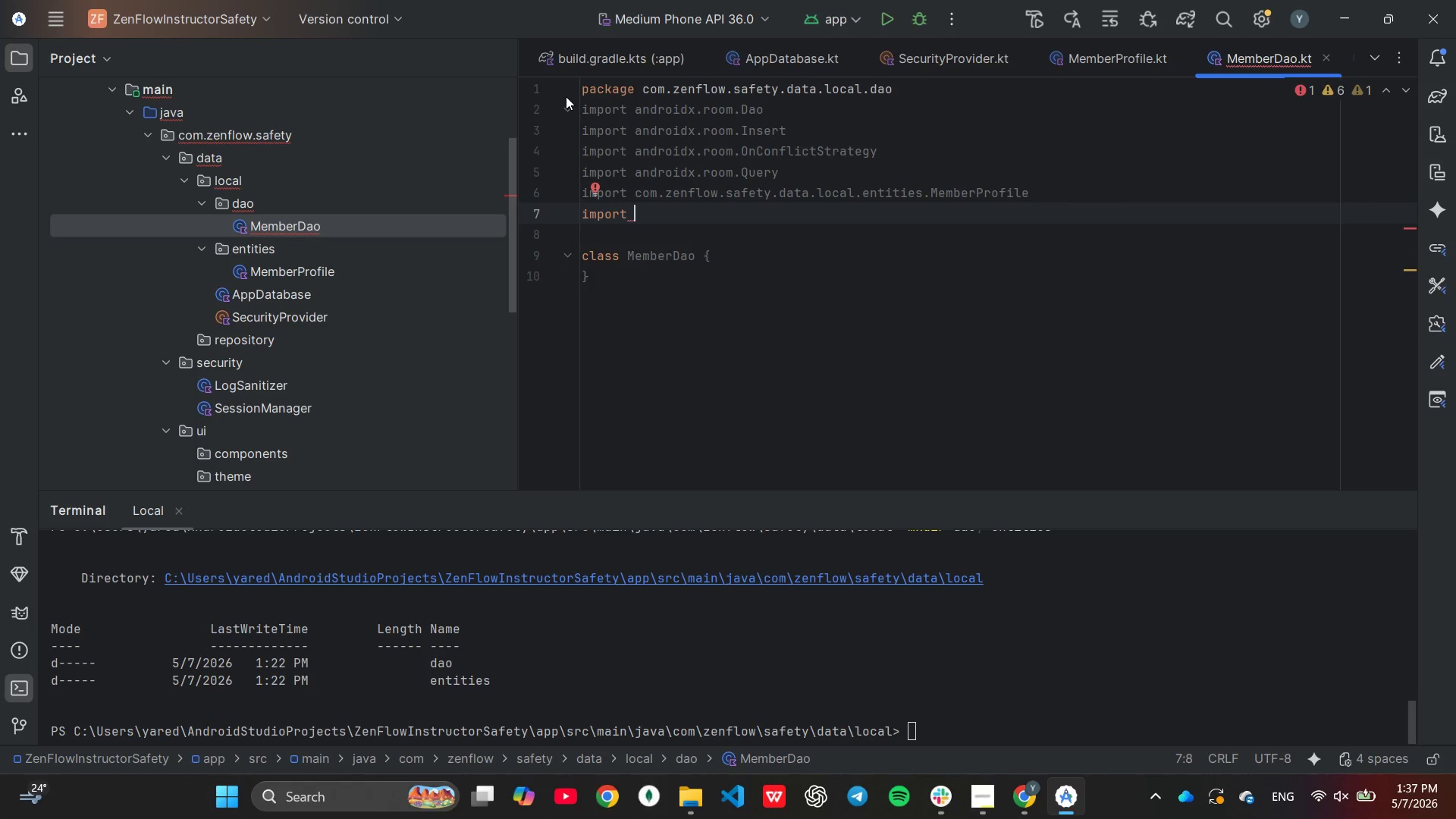 
type(kot)
 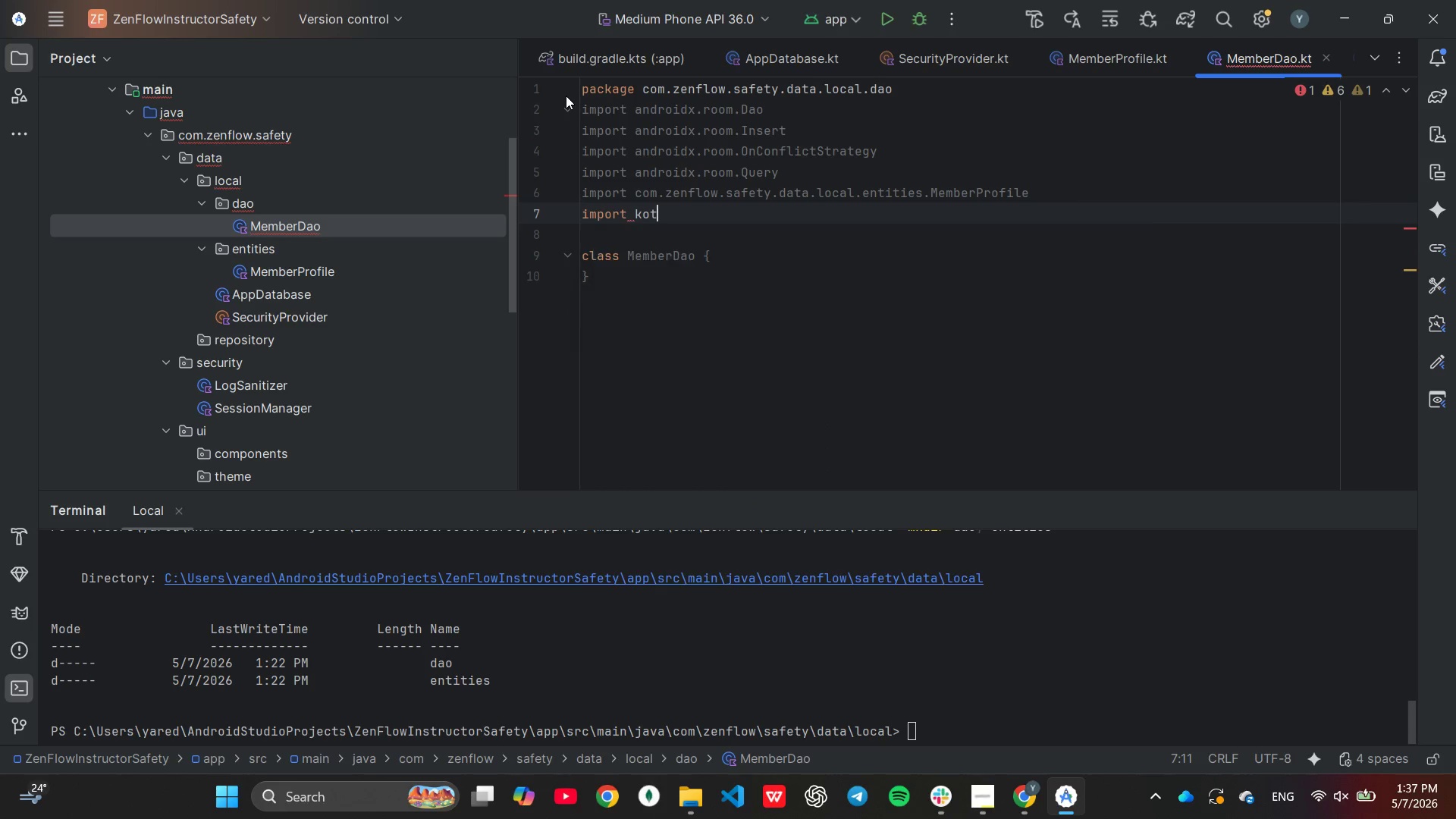 
key(Enter)
 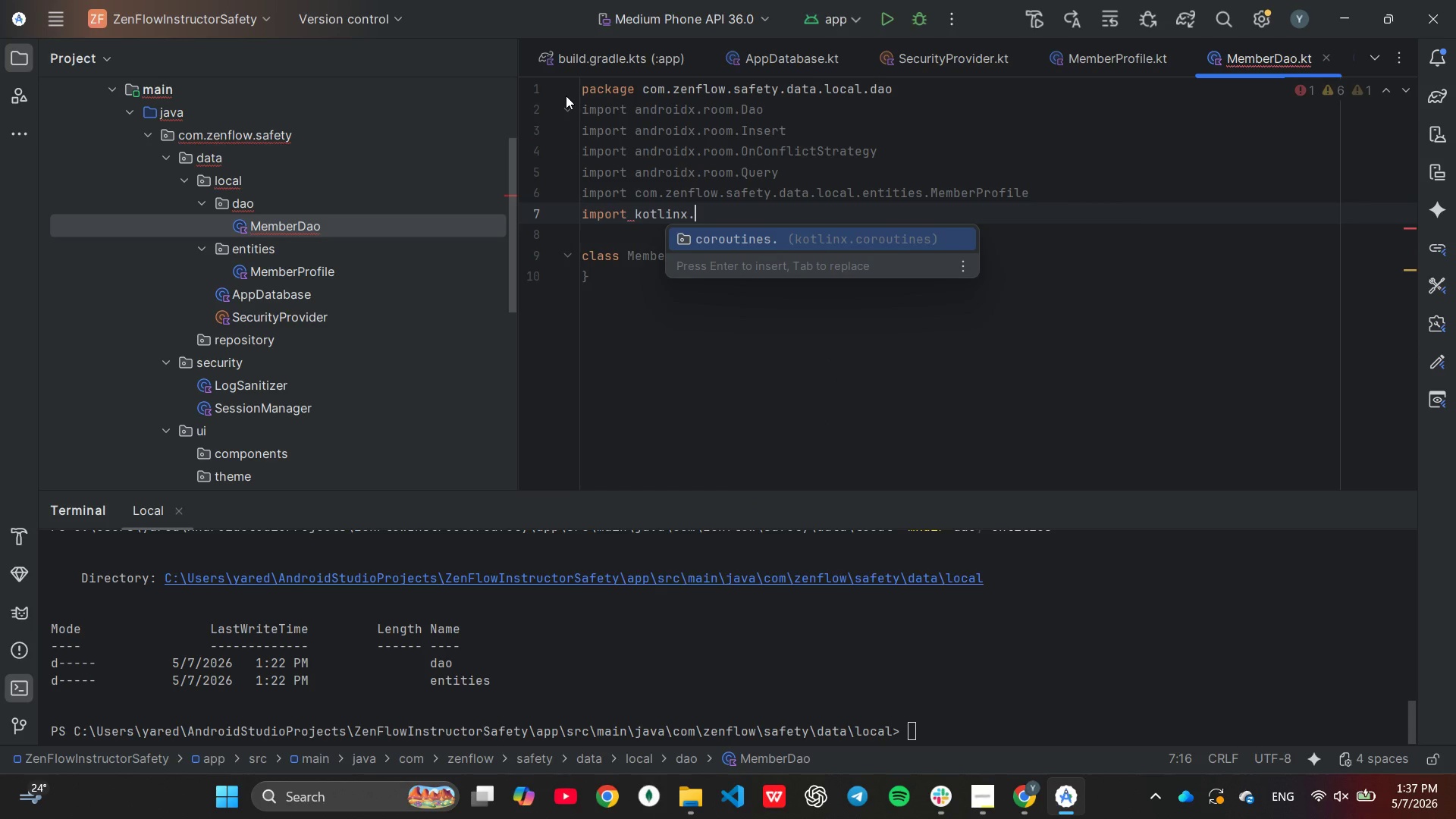 
key(Enter)
 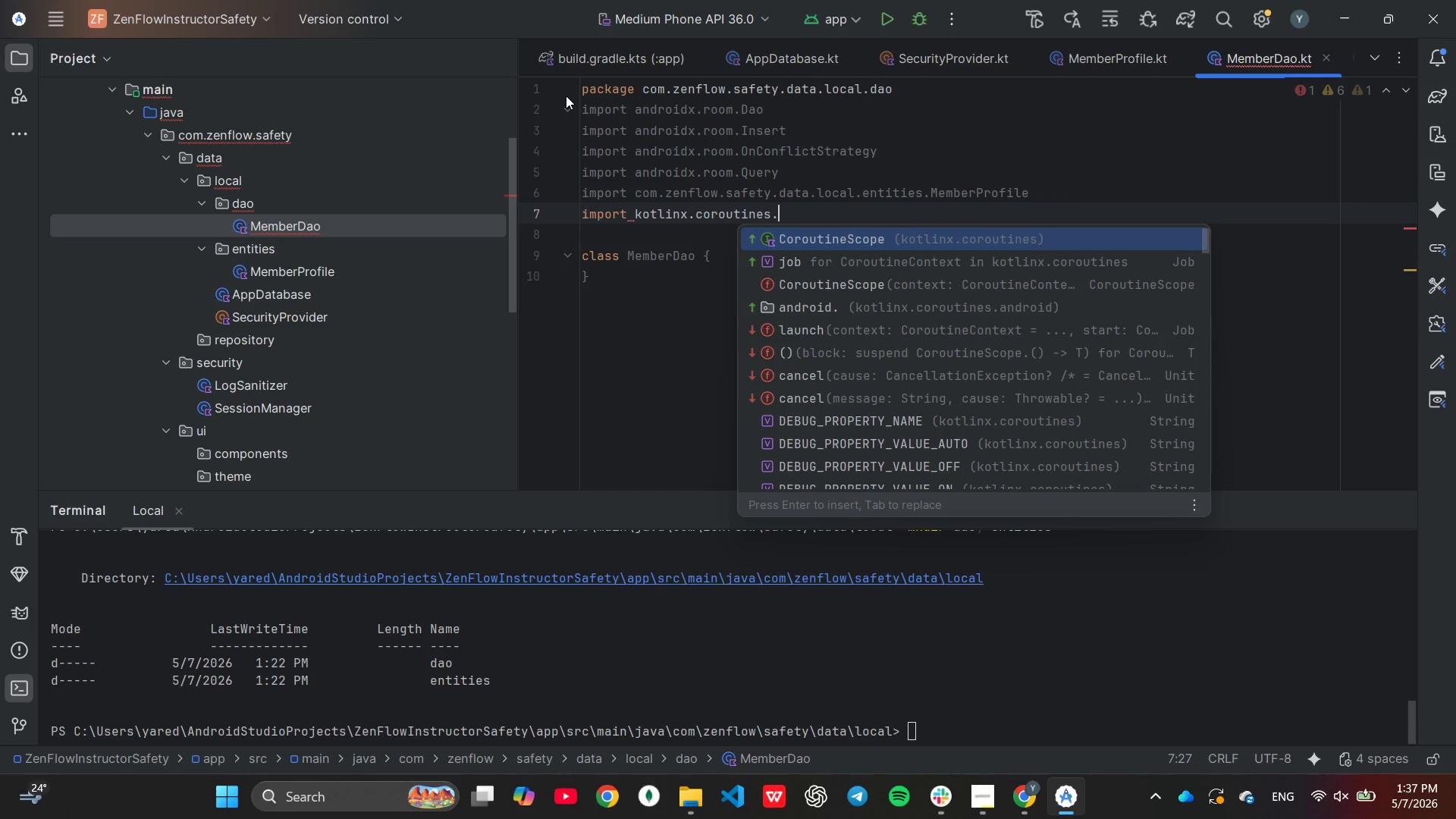 
type(fl)
 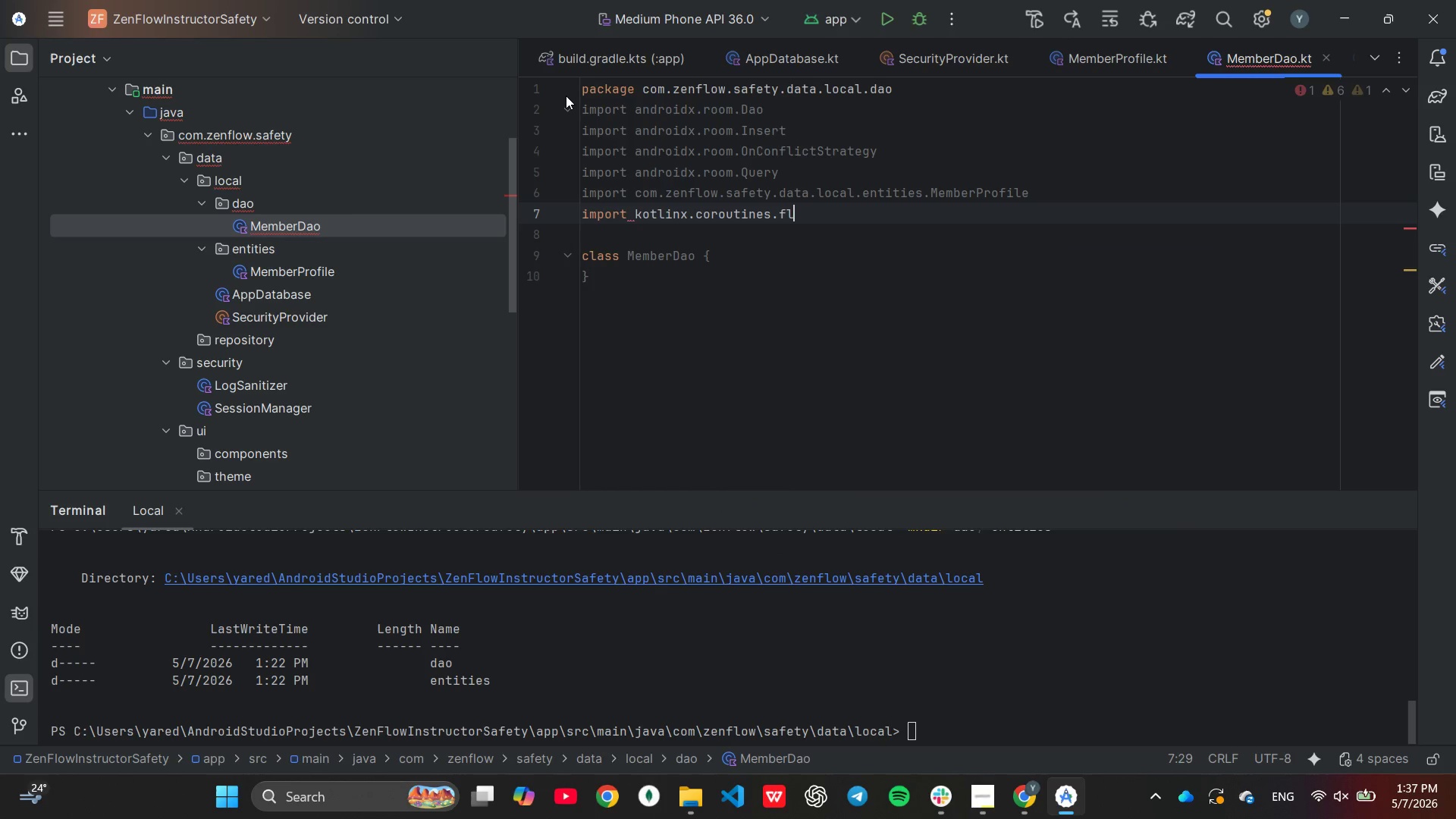 
key(Enter)
 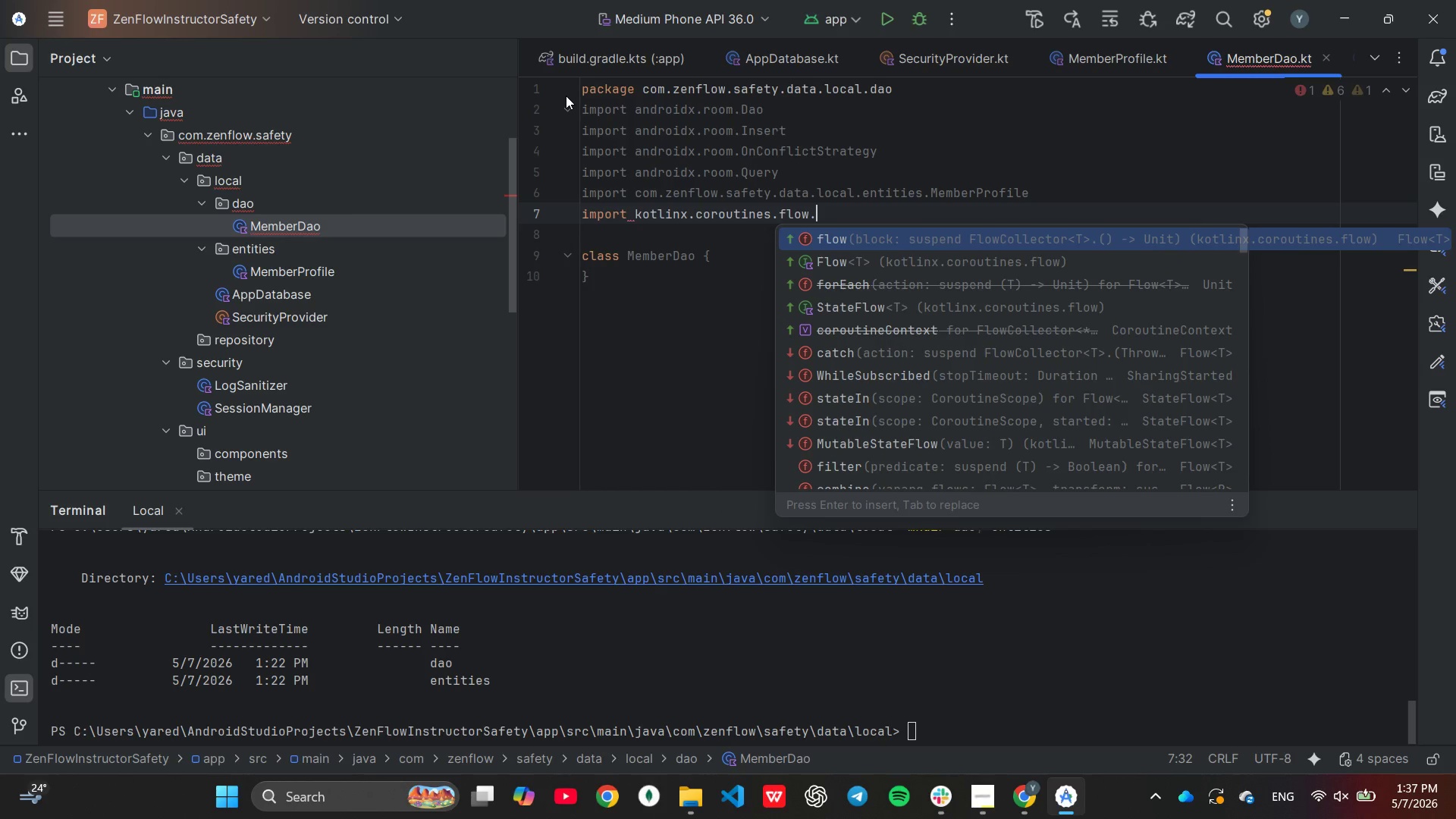 
key(ArrowDown)
 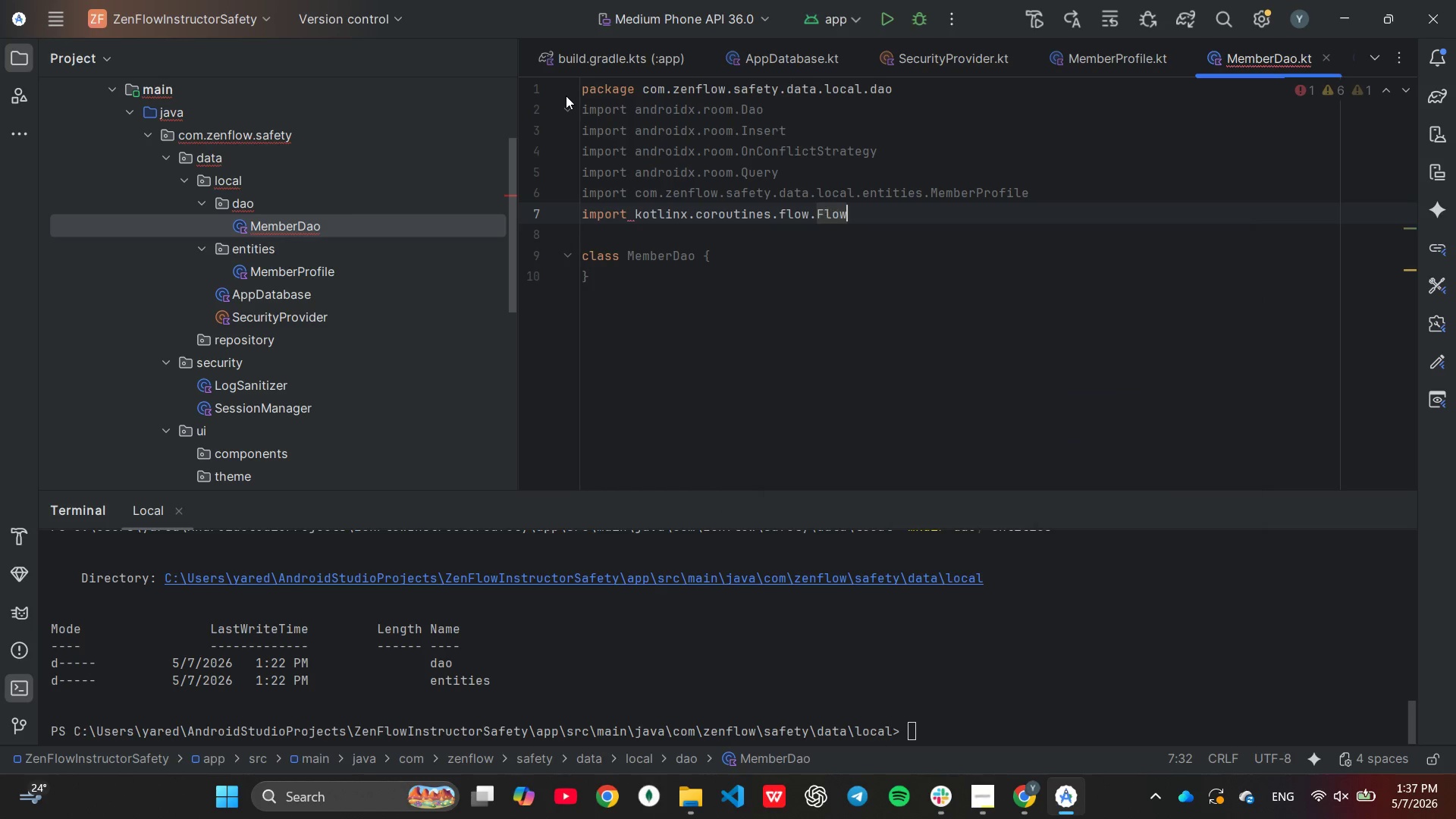 
key(Enter)
 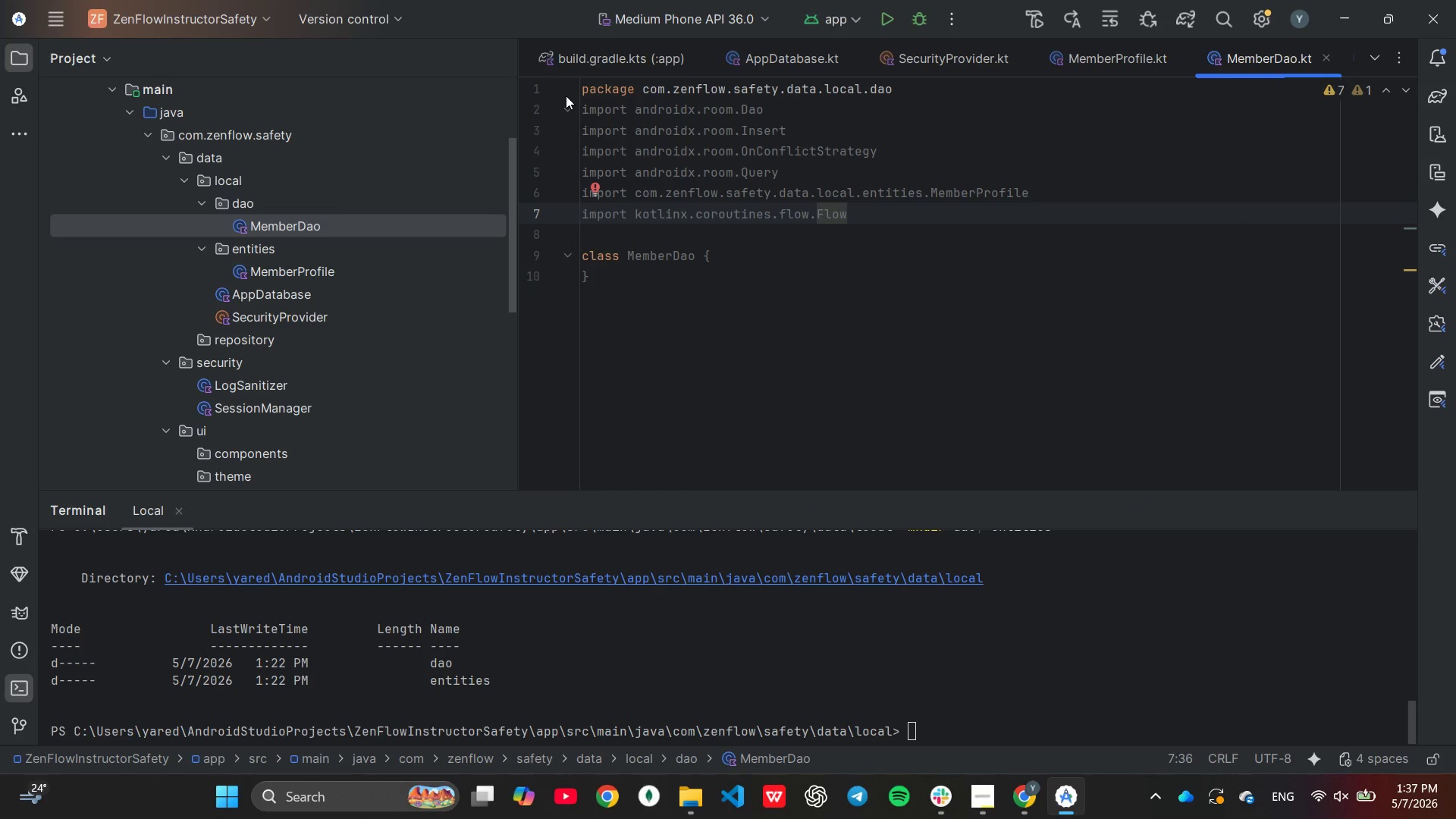 
key(ArrowDown)
 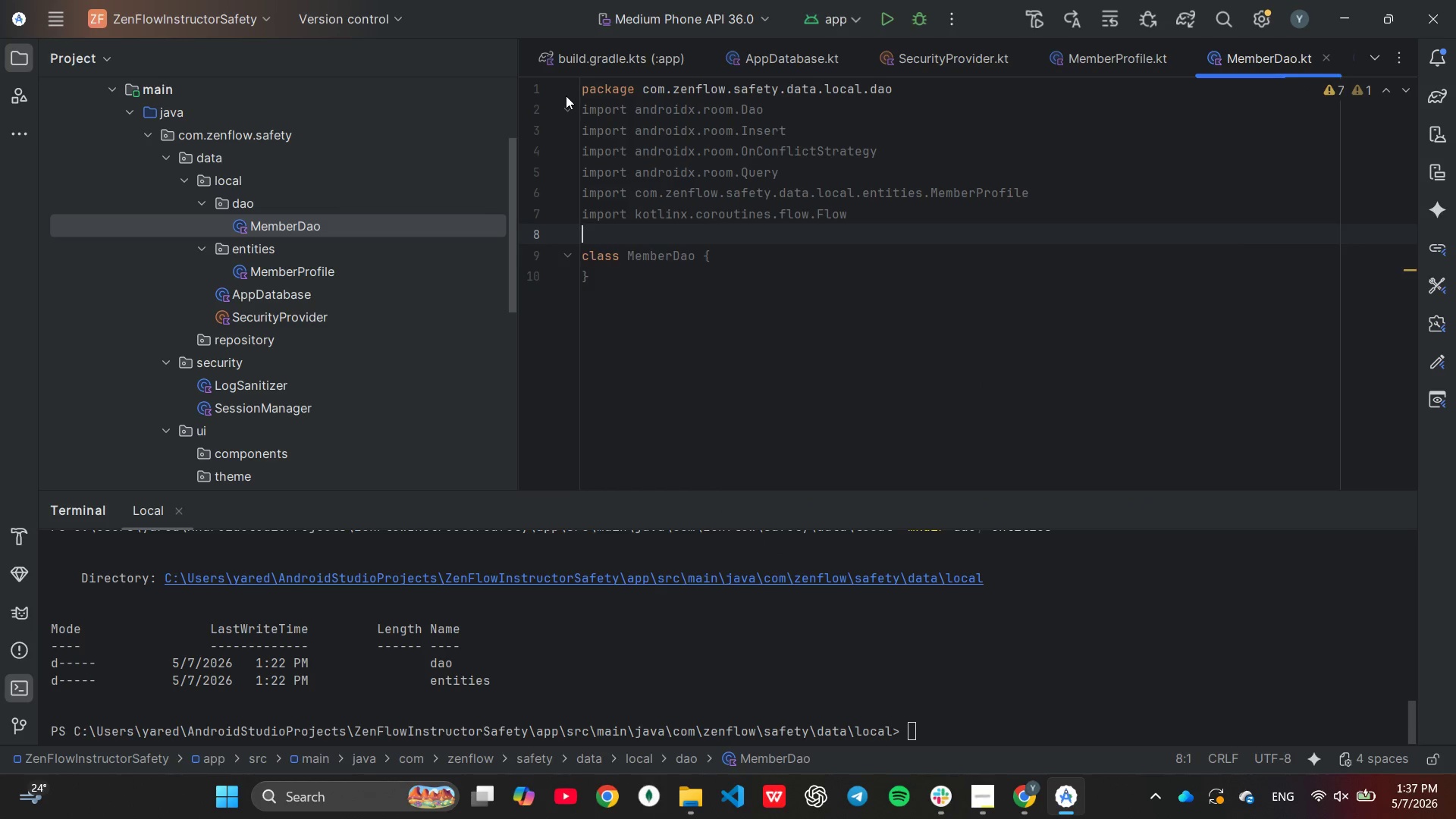 
key(Enter)
 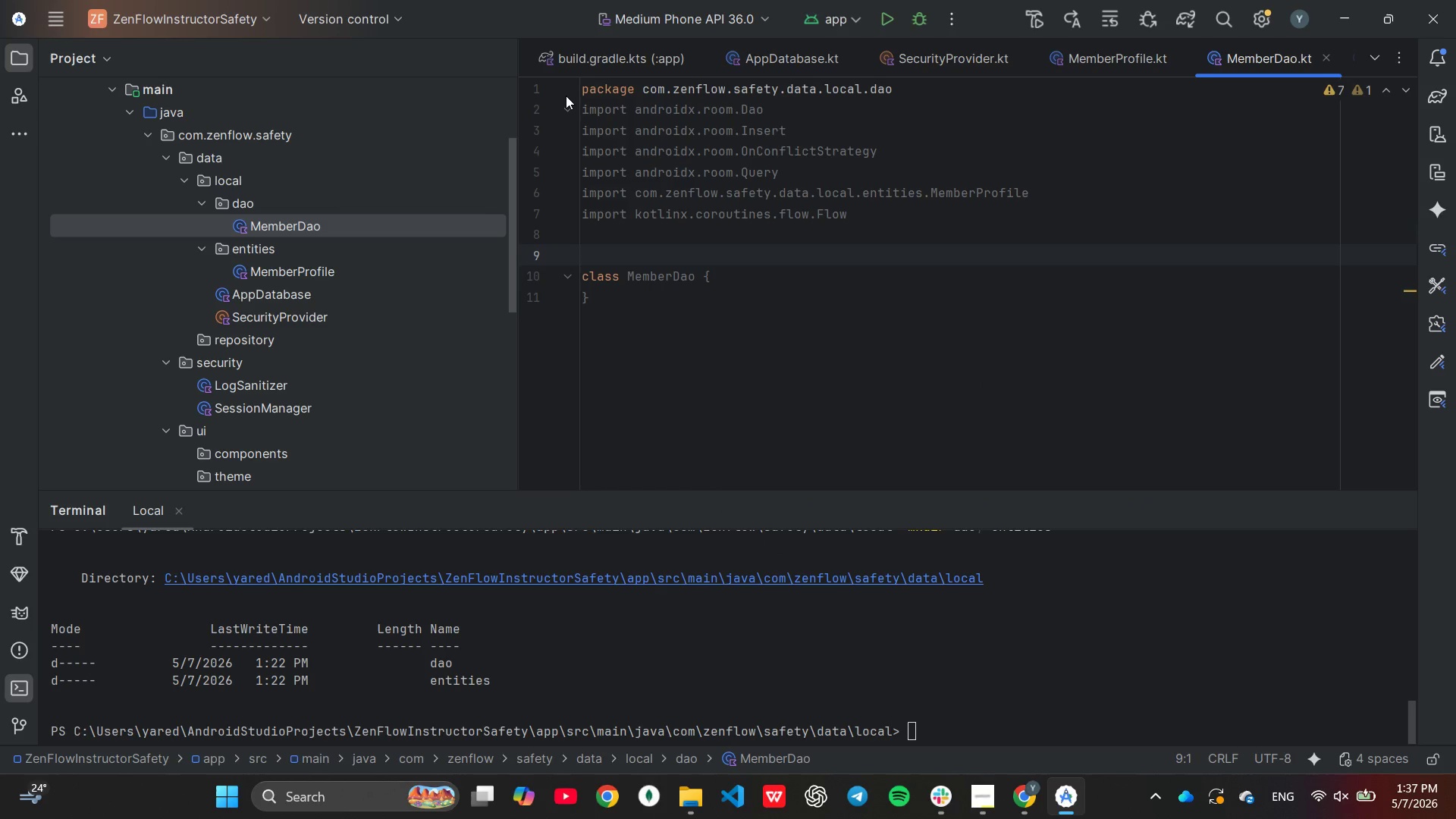 
type(@Dao)
 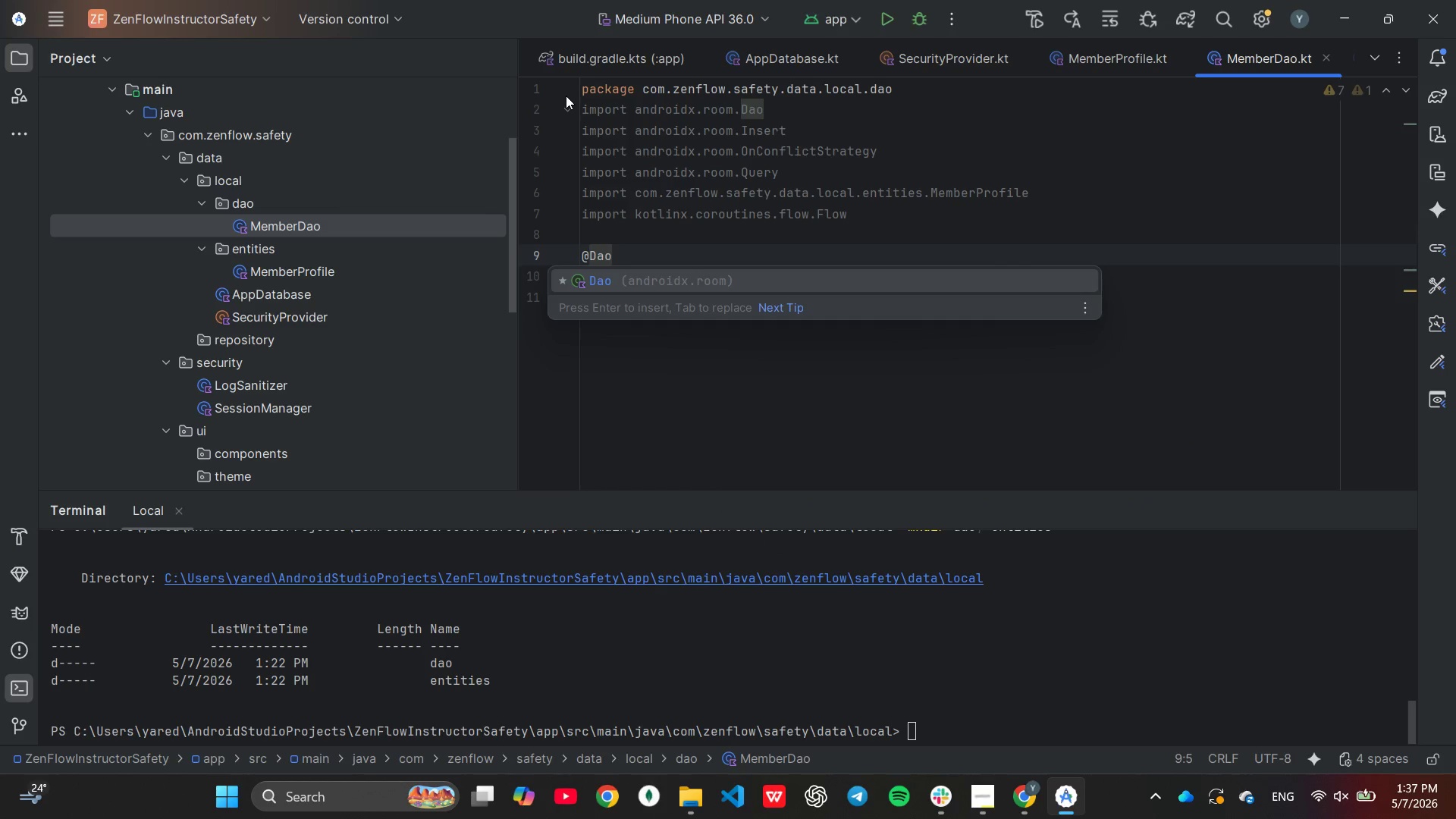 
key(ArrowDown)
 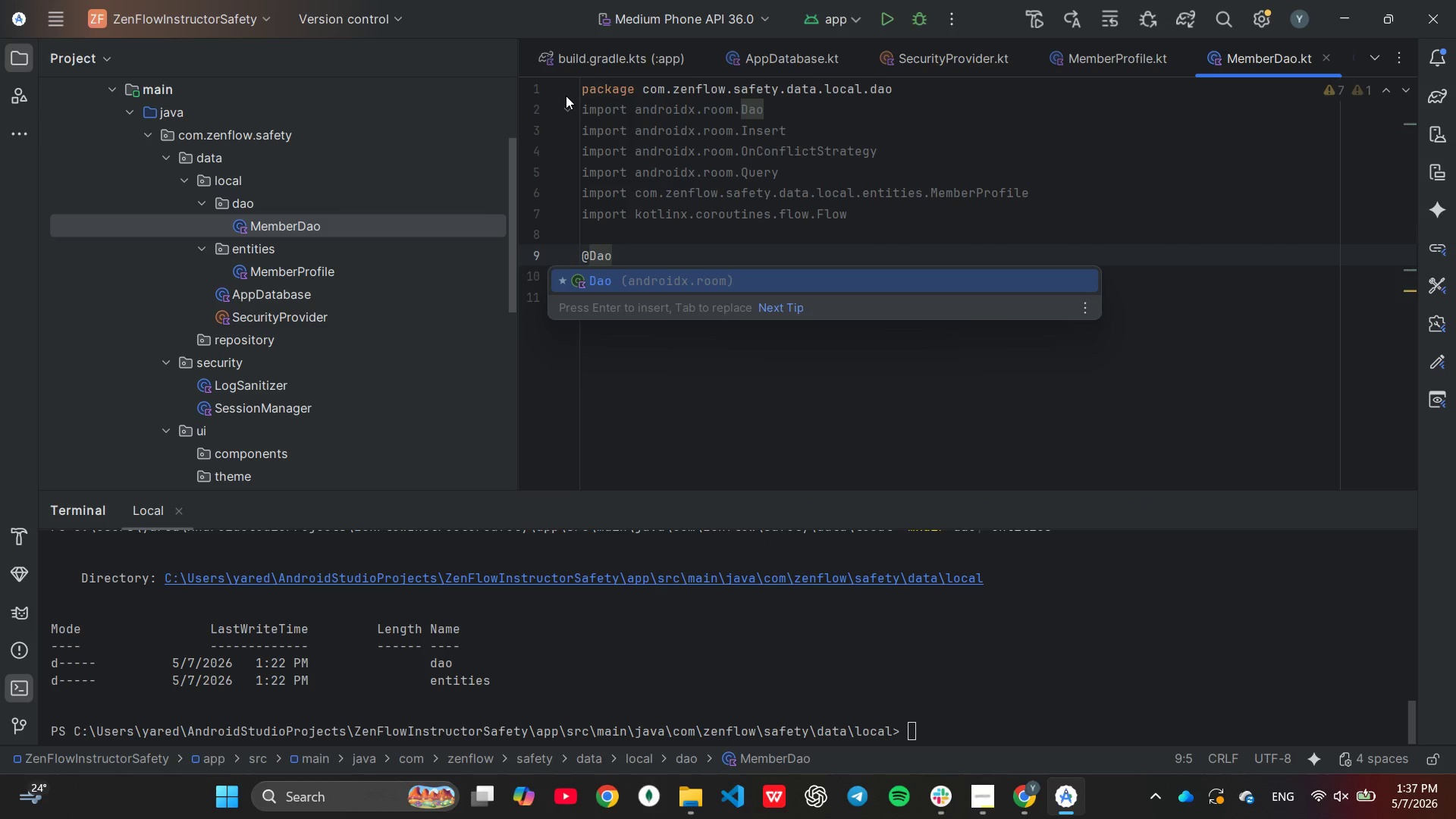 
key(Enter)
 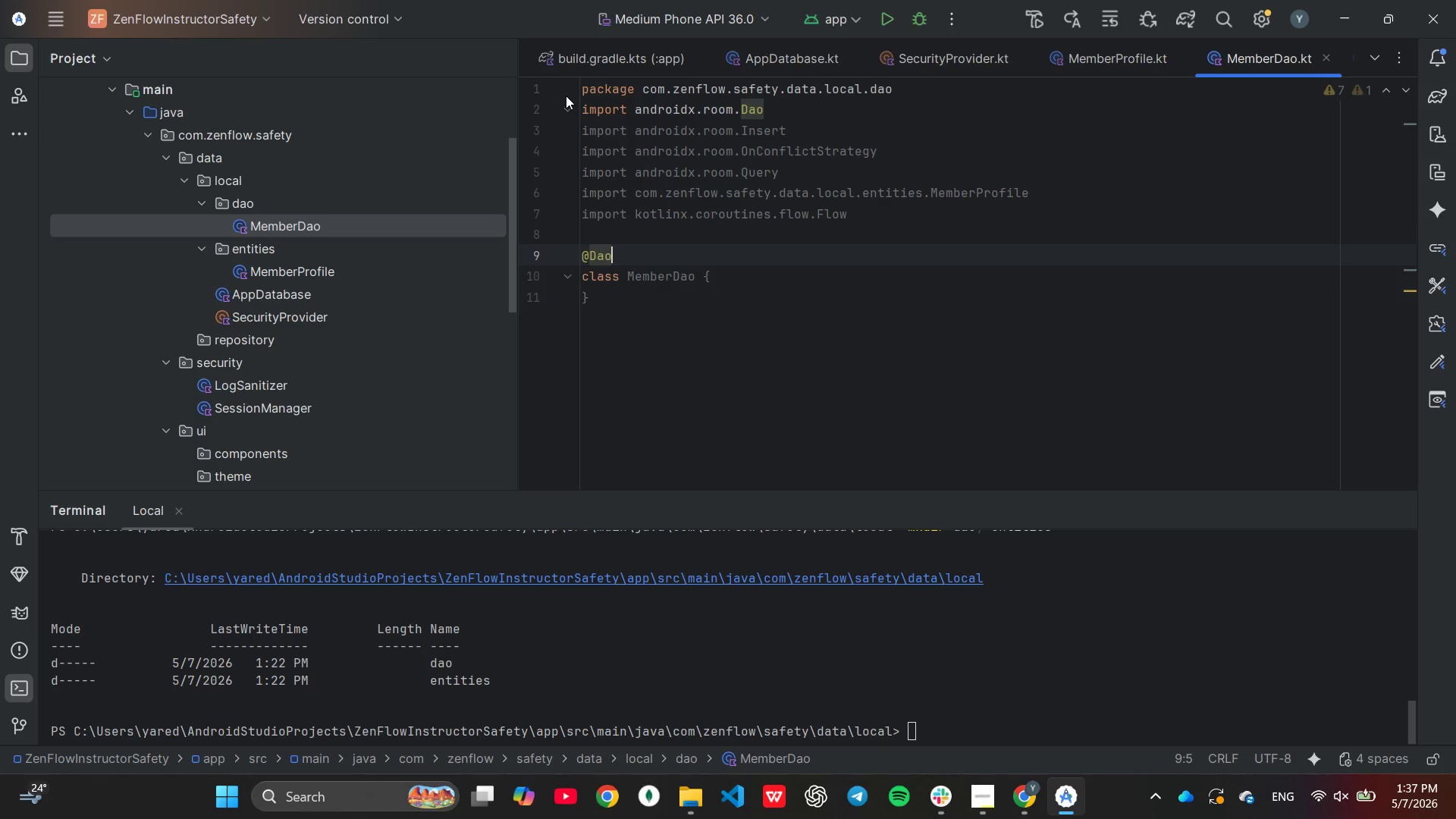 
key(ArrowDown)
 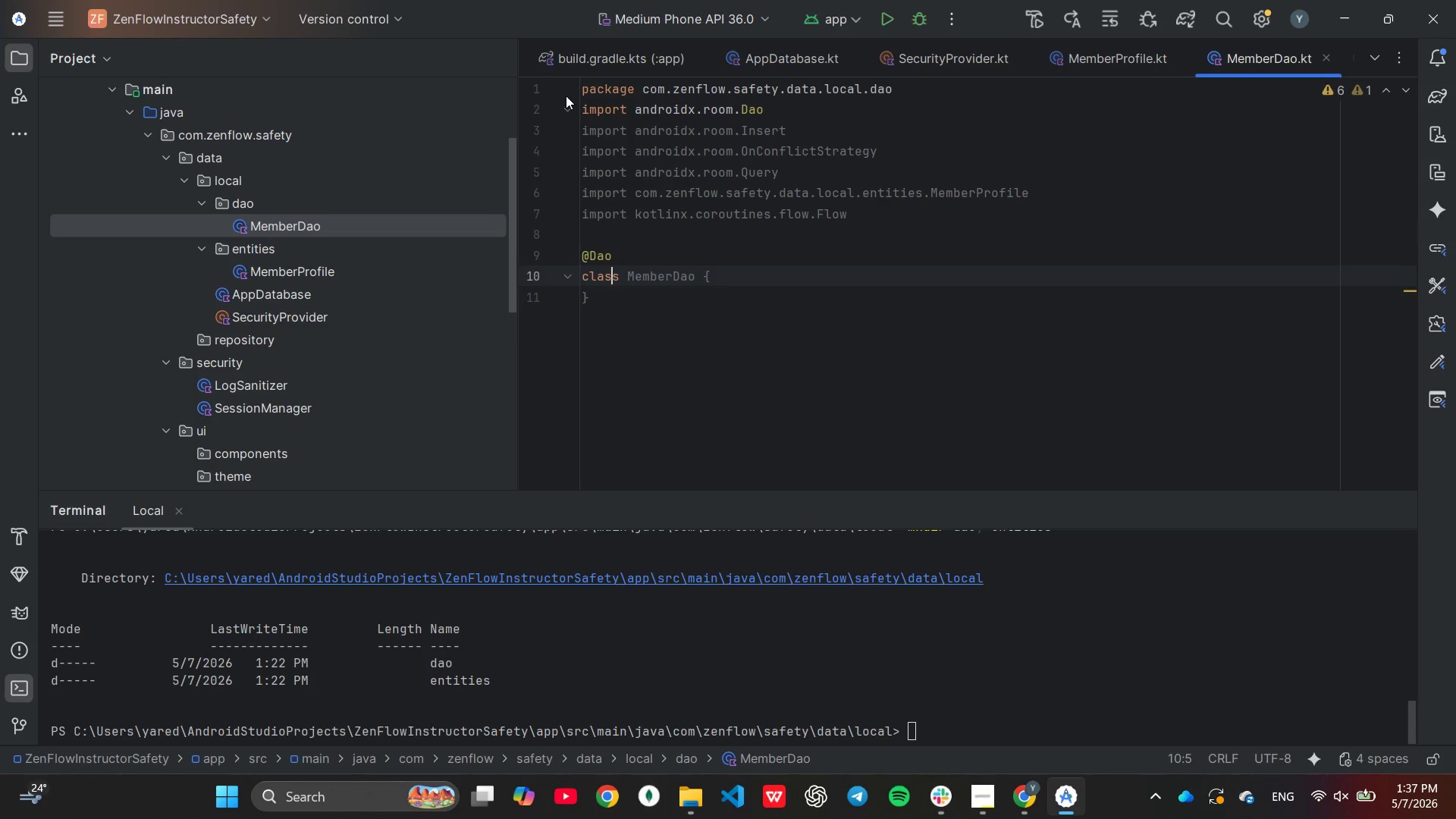 
key(ArrowRight)
 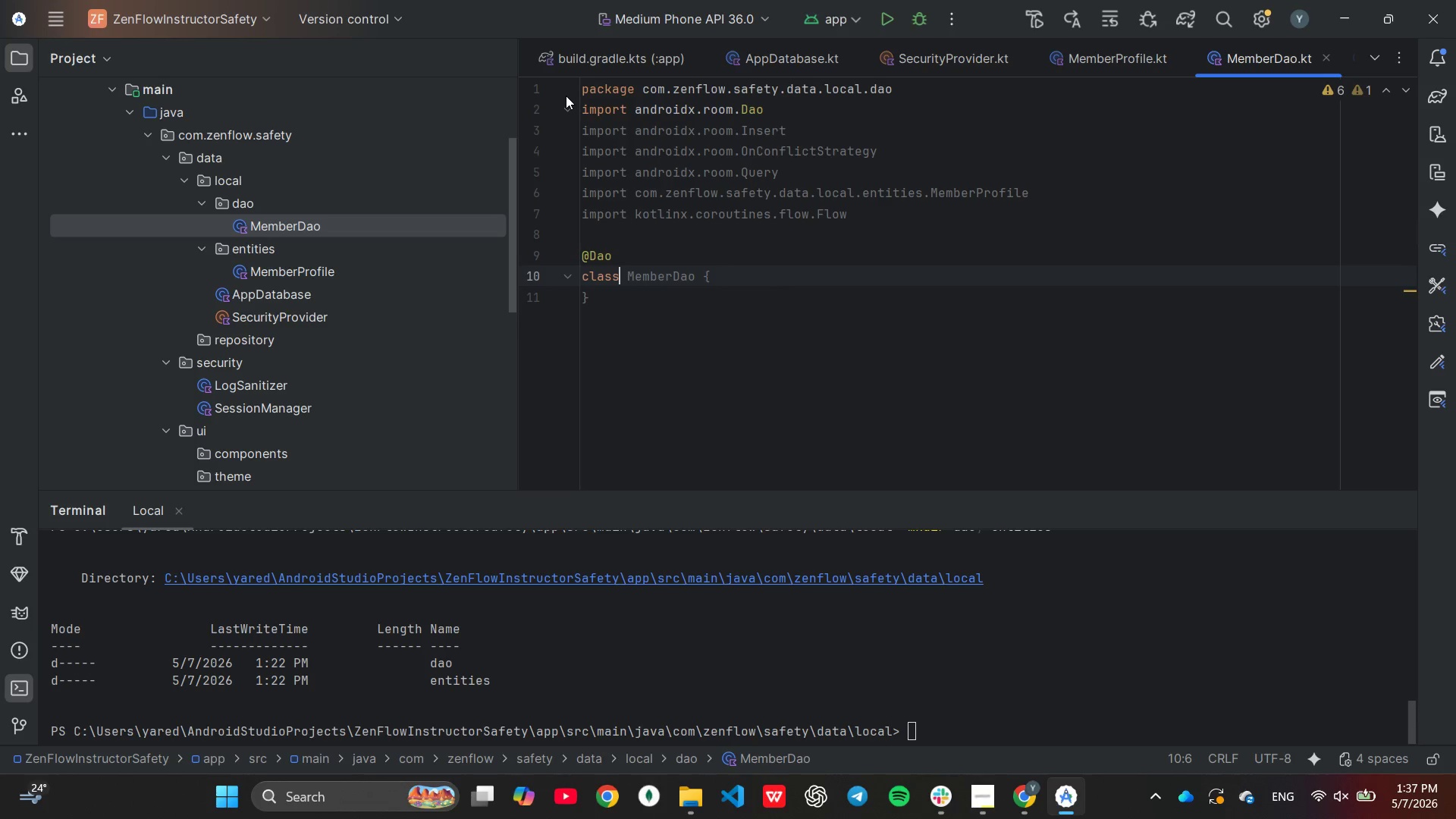 
key(Backspace)
key(Backspace)
key(Backspace)
key(Backspace)
key(Backspace)
type(int)
 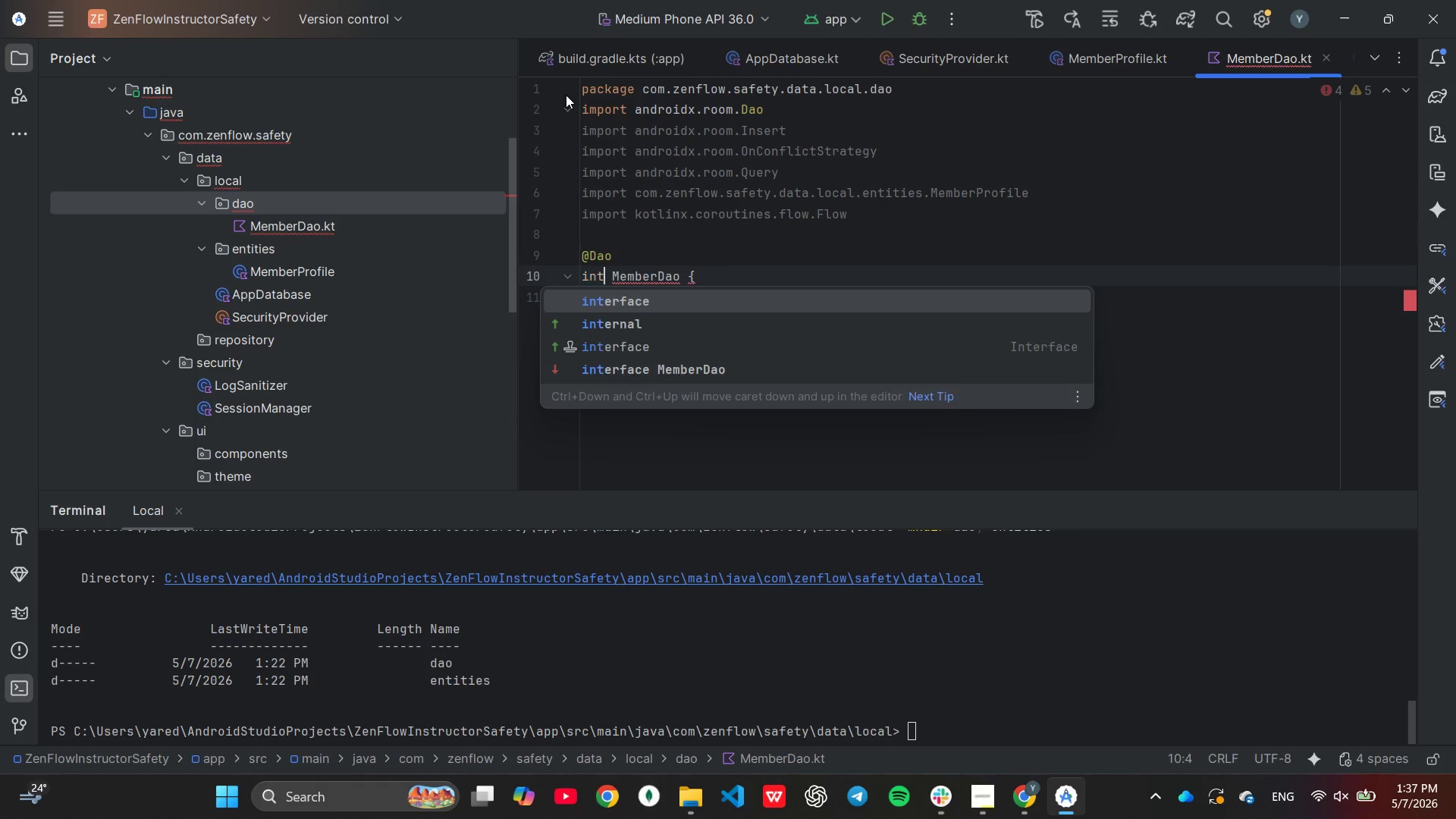 
key(Enter)
 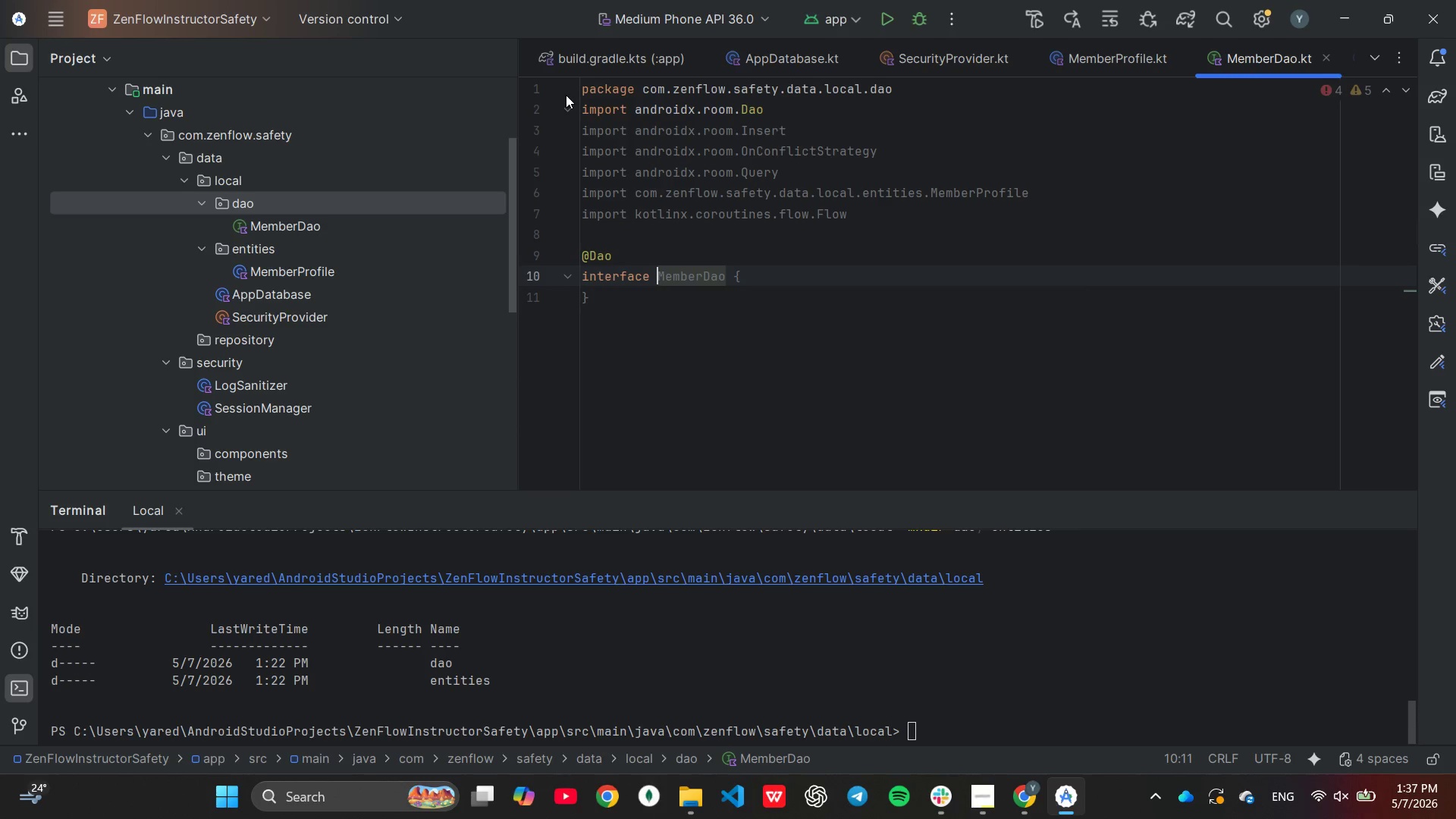 
key(End)
 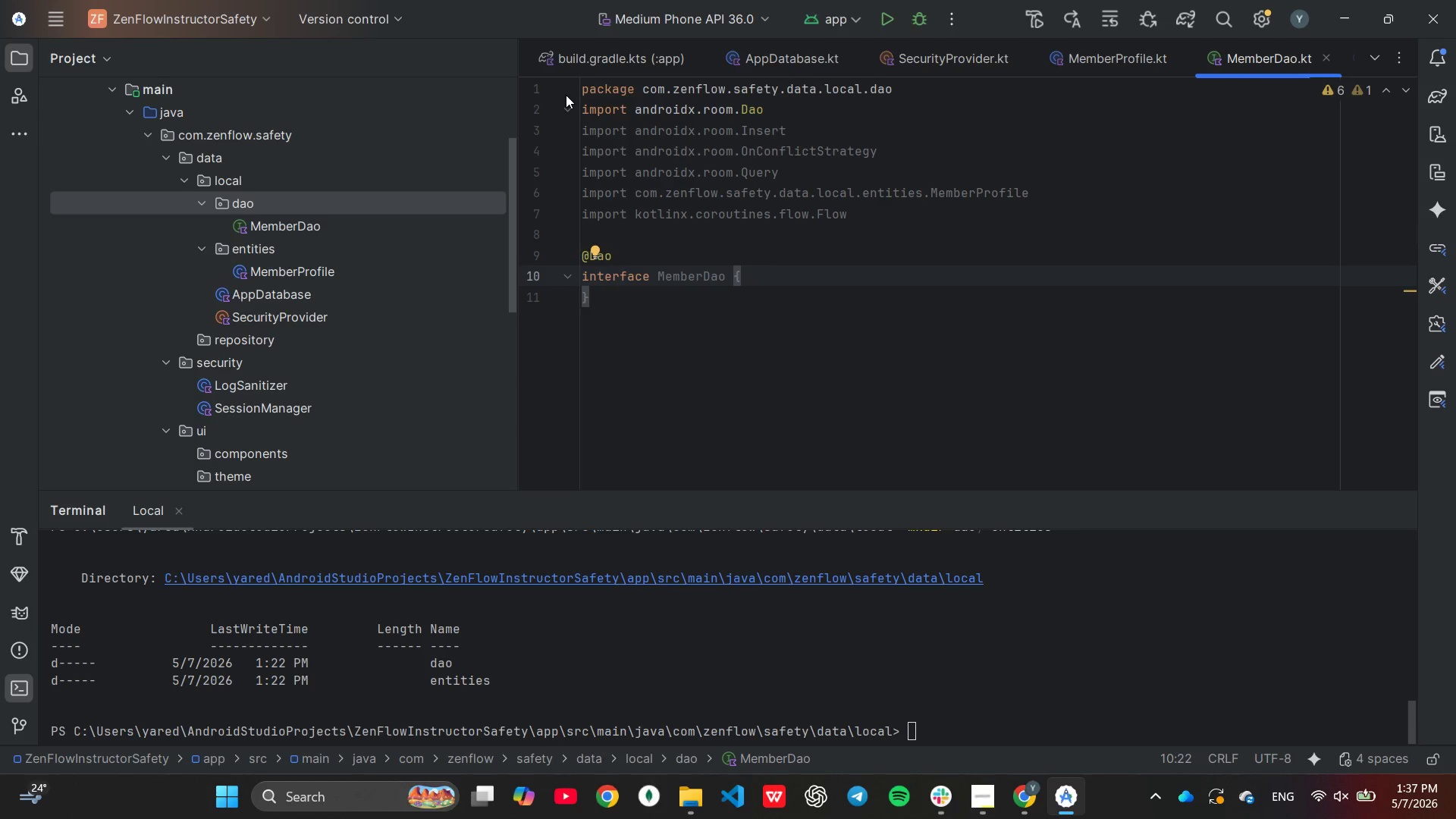 
key(Enter)
 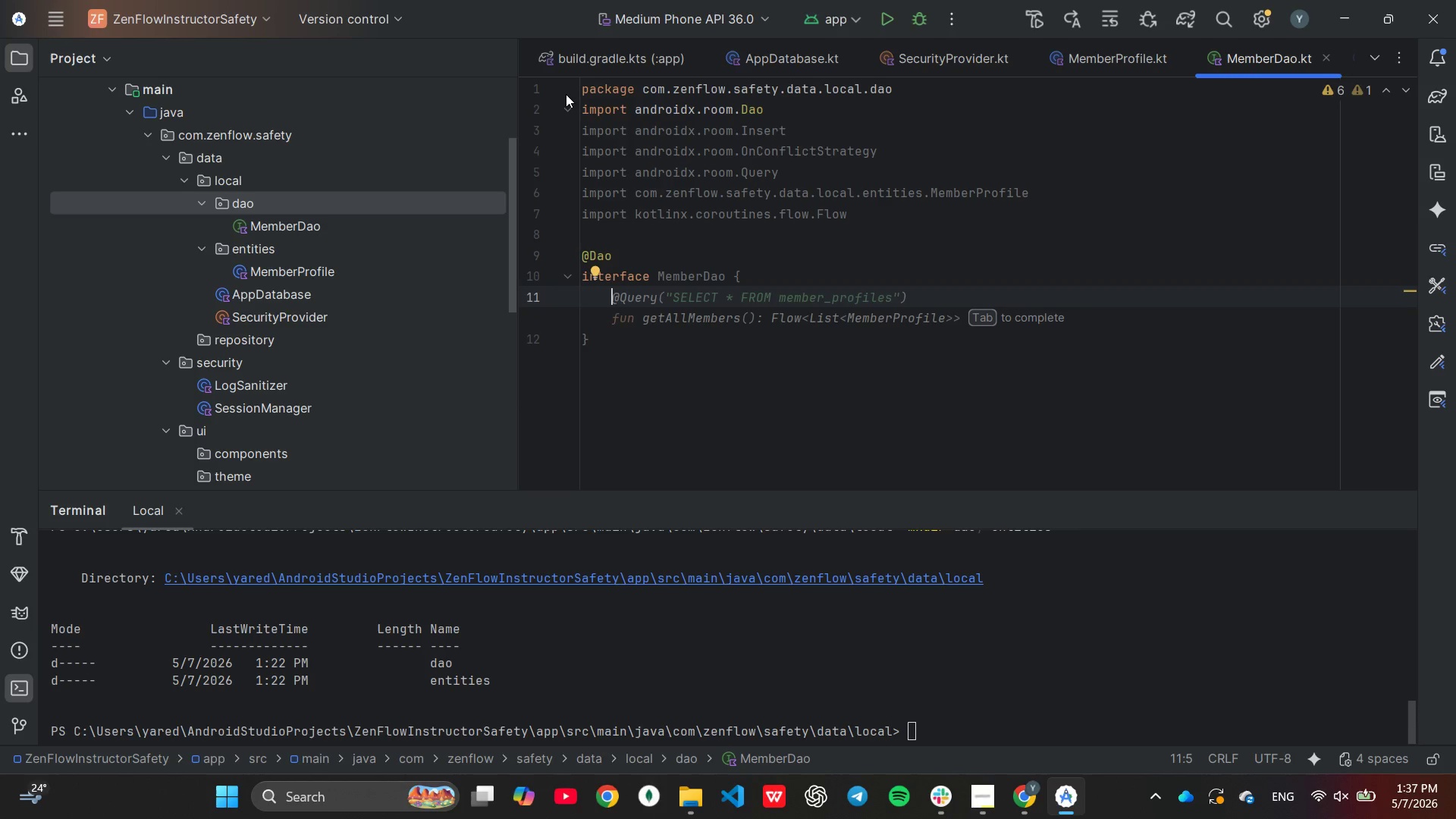 
key(Tab)
 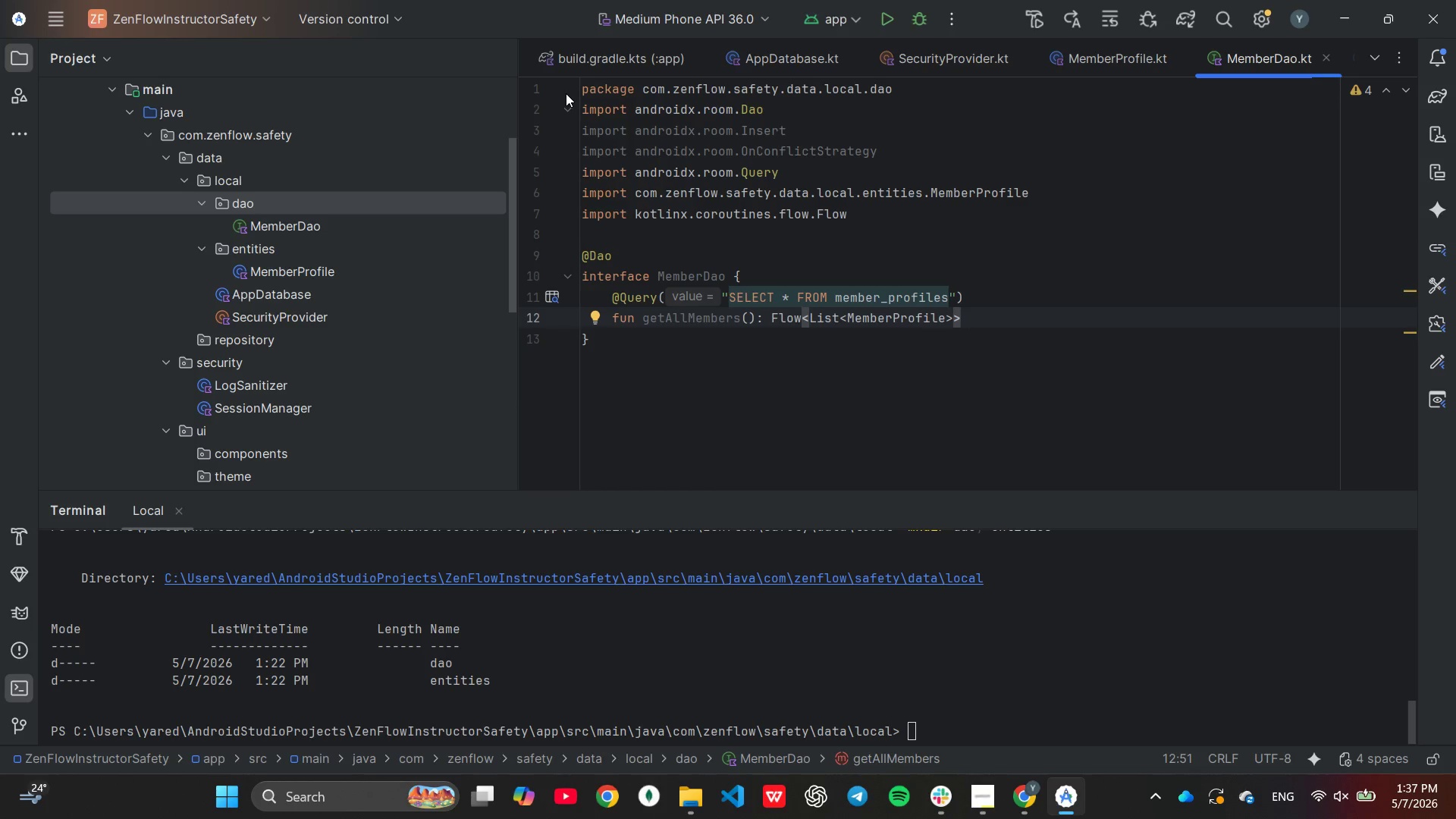 
wait(7.25)
 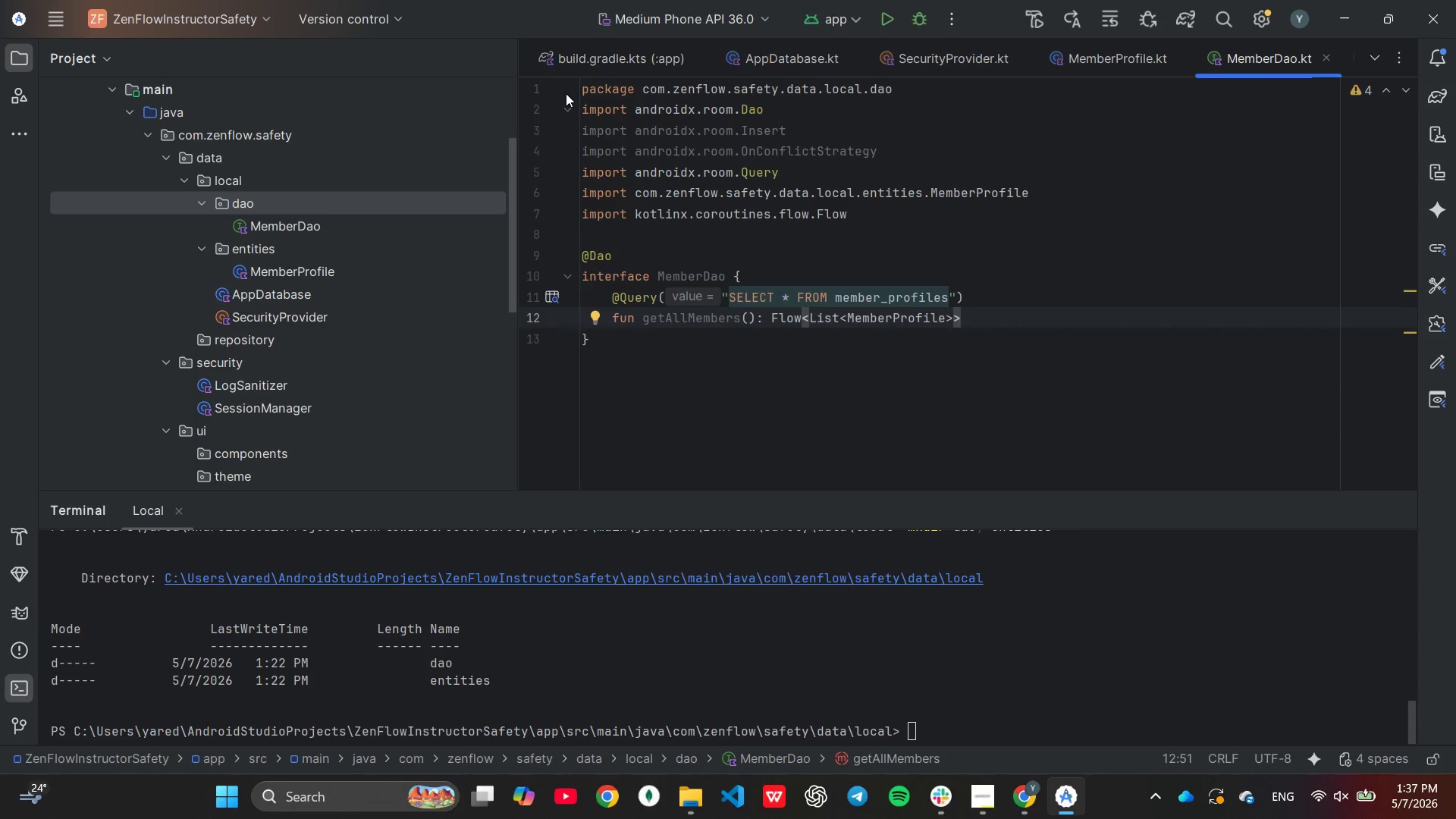 
key(ArrowUp)
 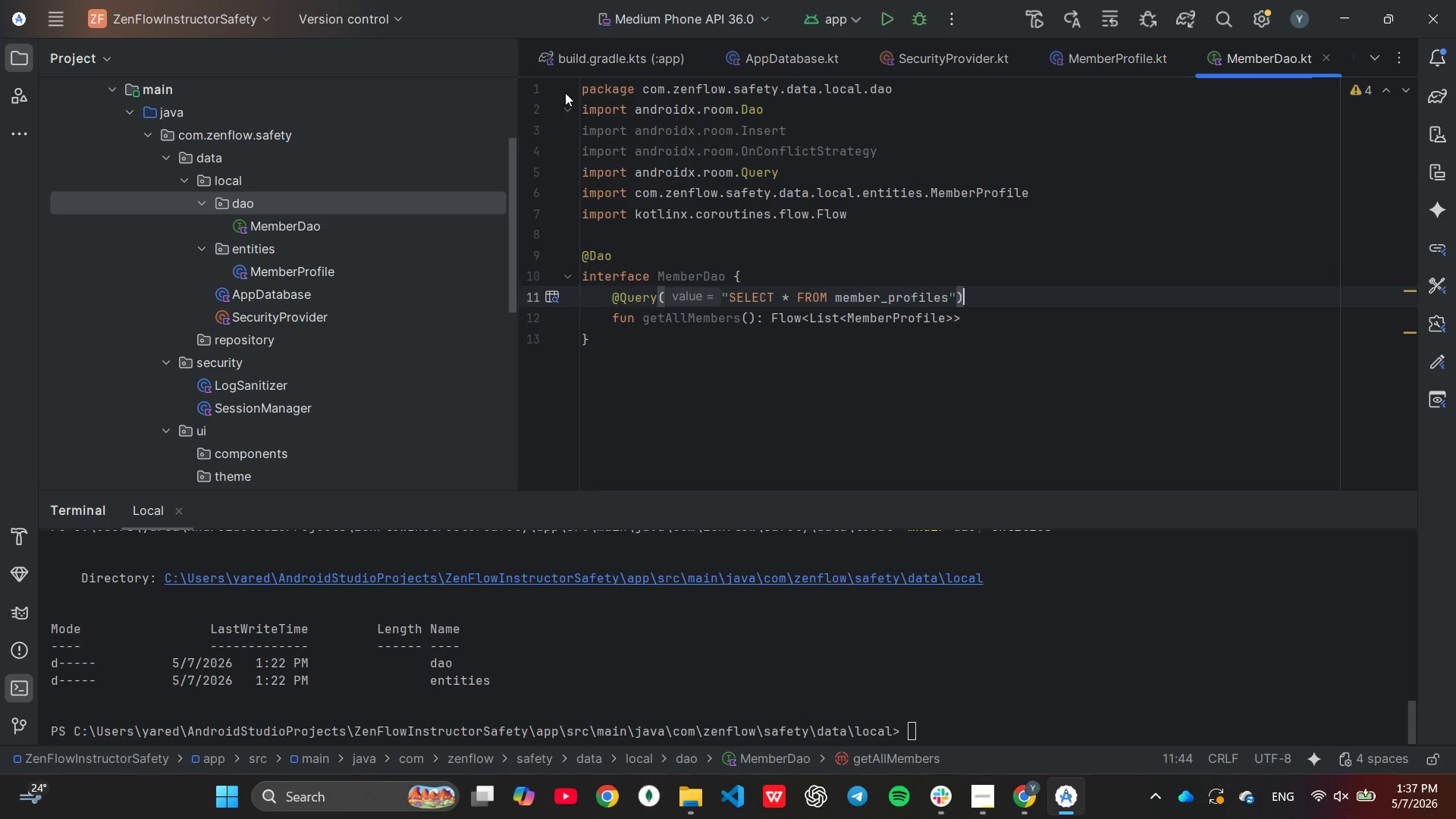 
key(ArrowLeft)
 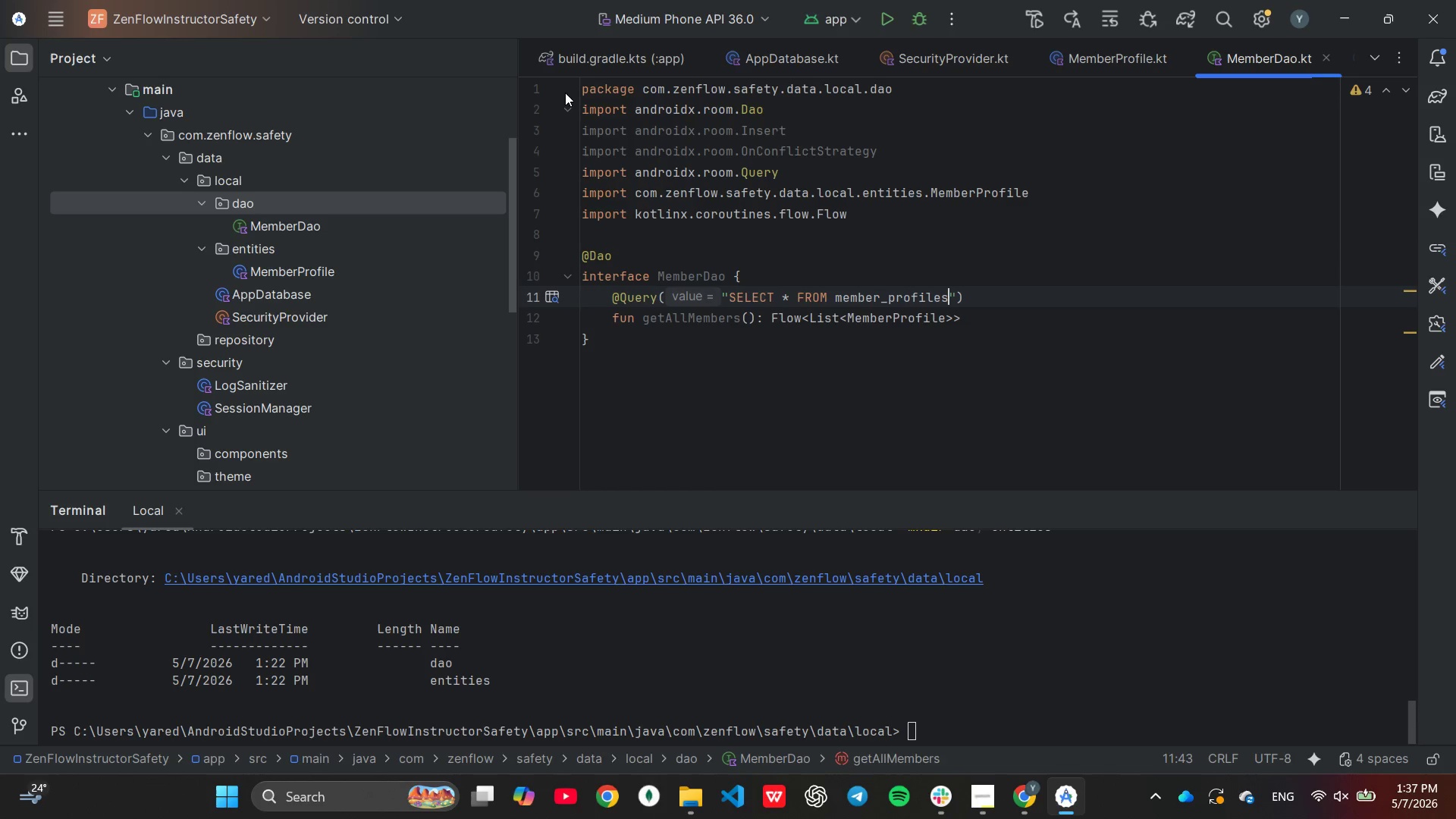 
key(ArrowLeft)
 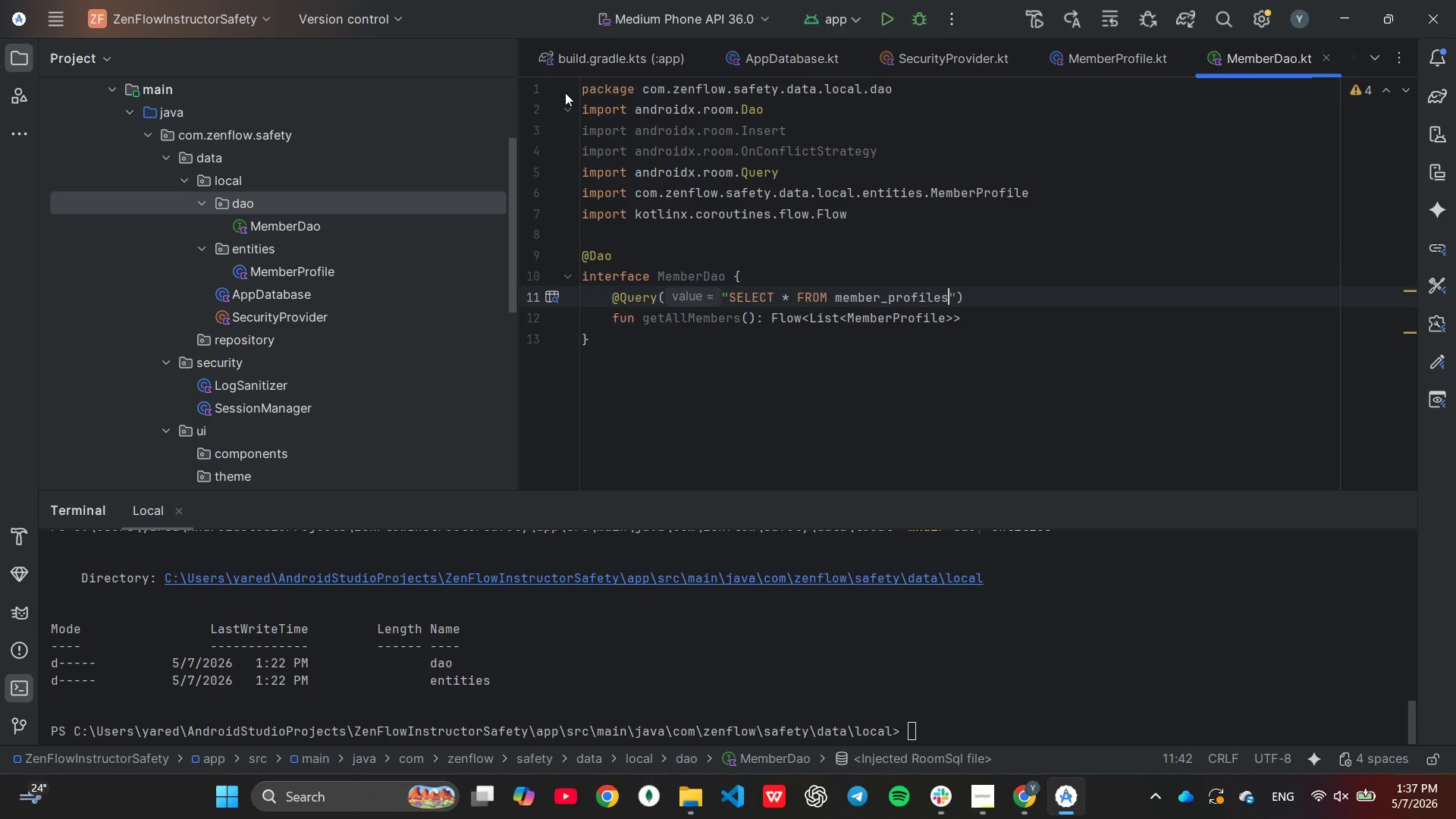 
key(Space)
 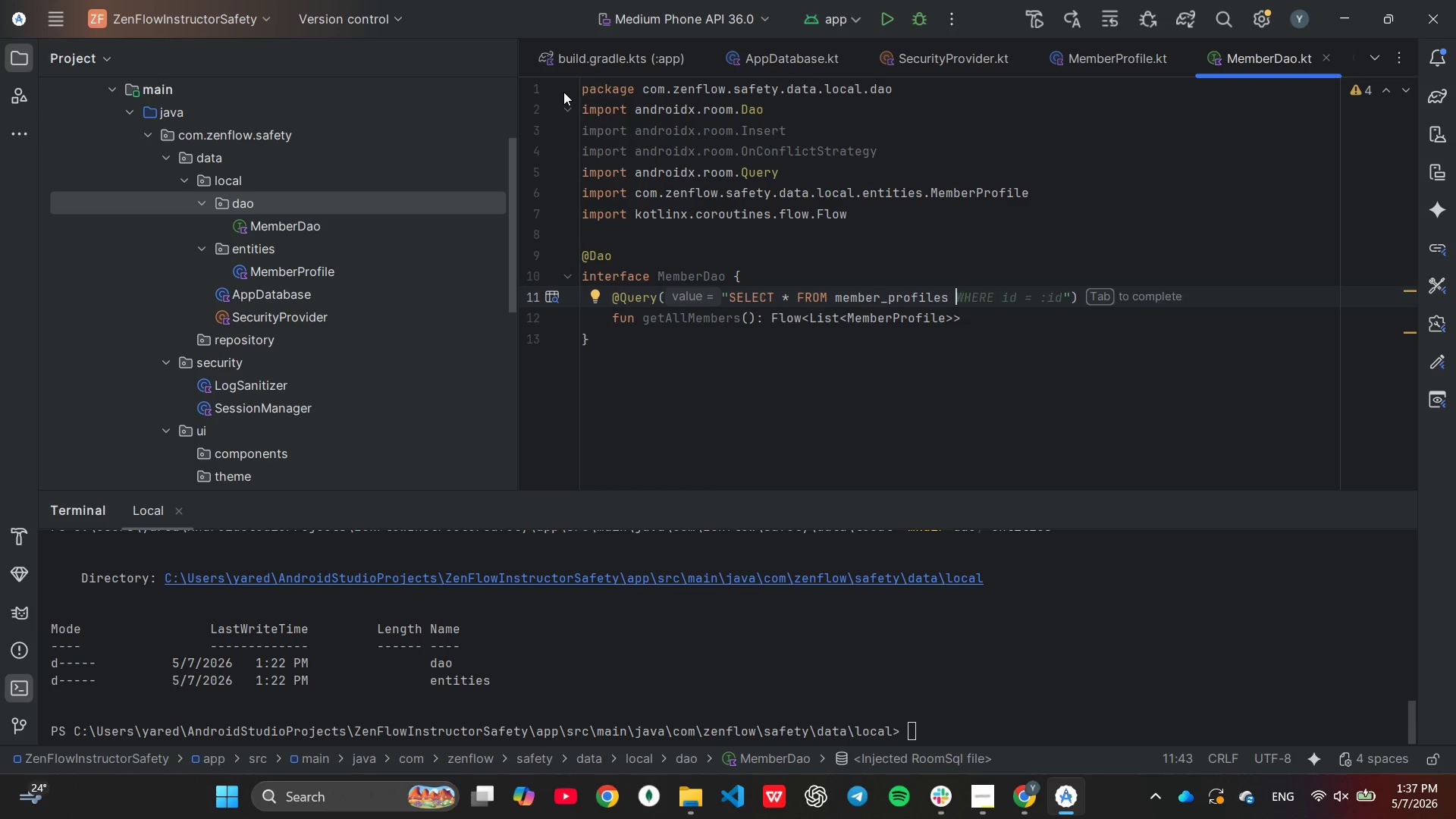 
key(Shift+O)
 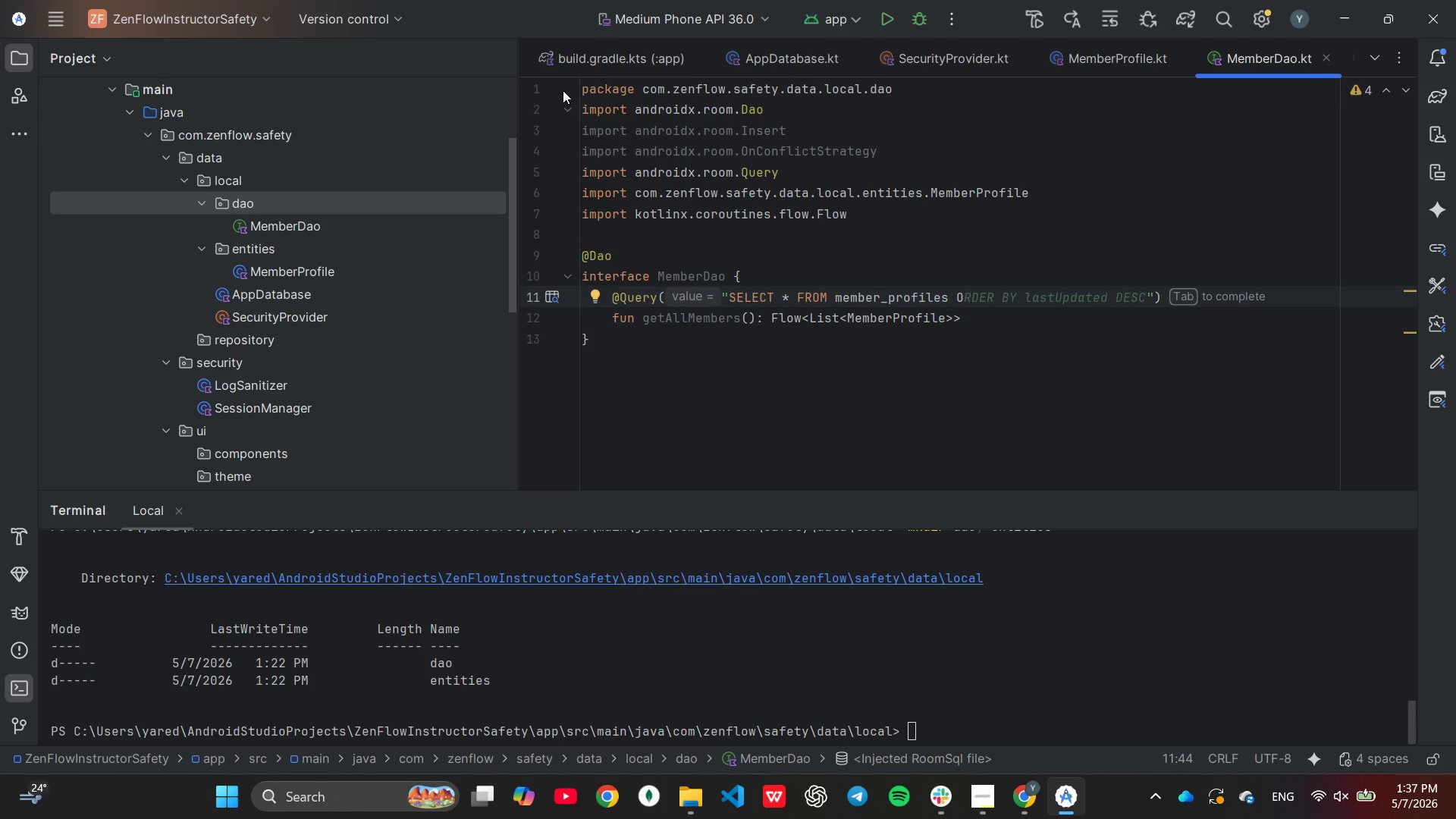 
key(Tab)
 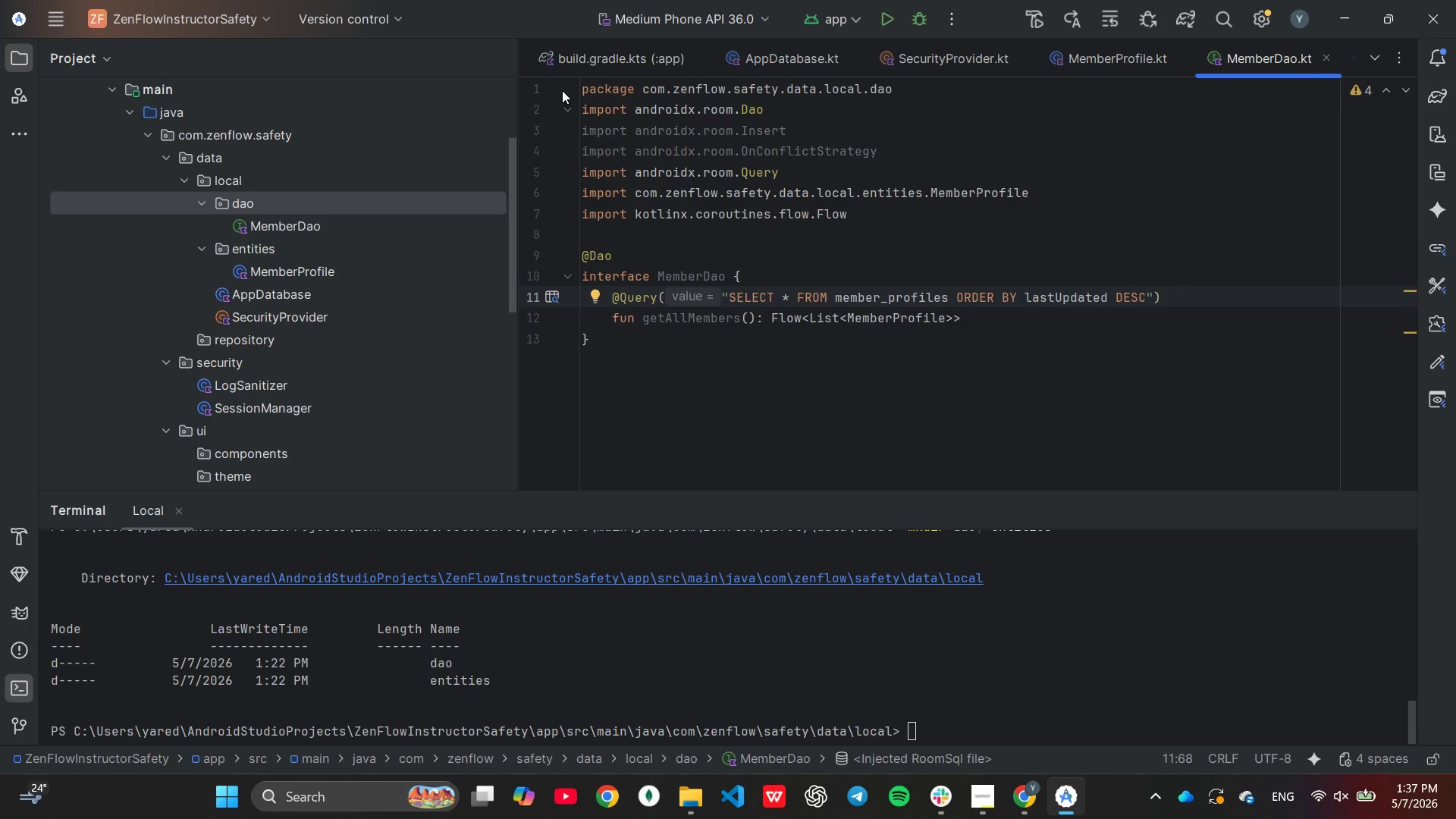 
hold_key(key=Backspace, duration=0.81)
 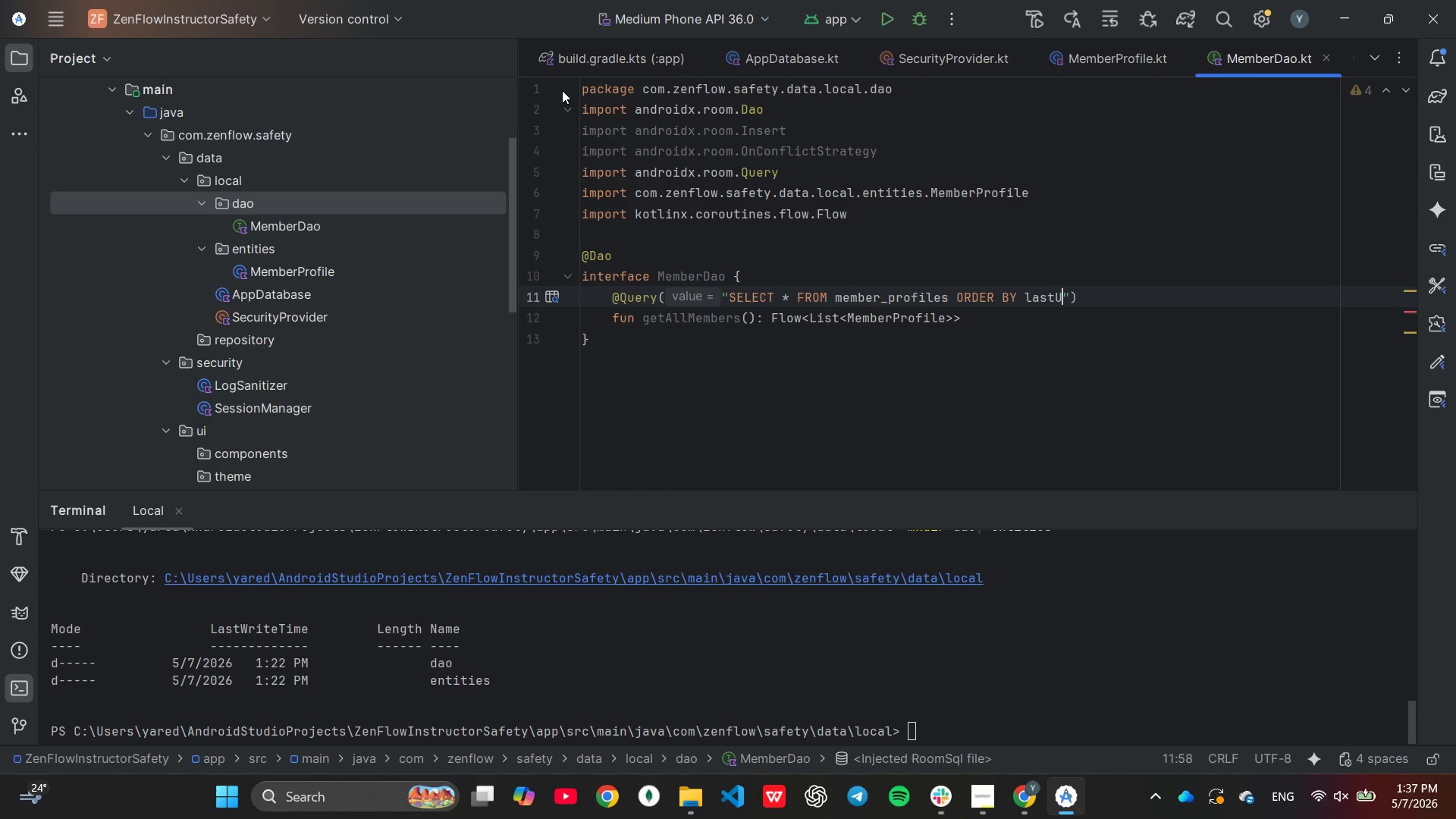 
key(Backspace)
key(Backspace)
key(Backspace)
key(Backspace)
key(Backspace)
key(Backspace)
type(name ASC)
 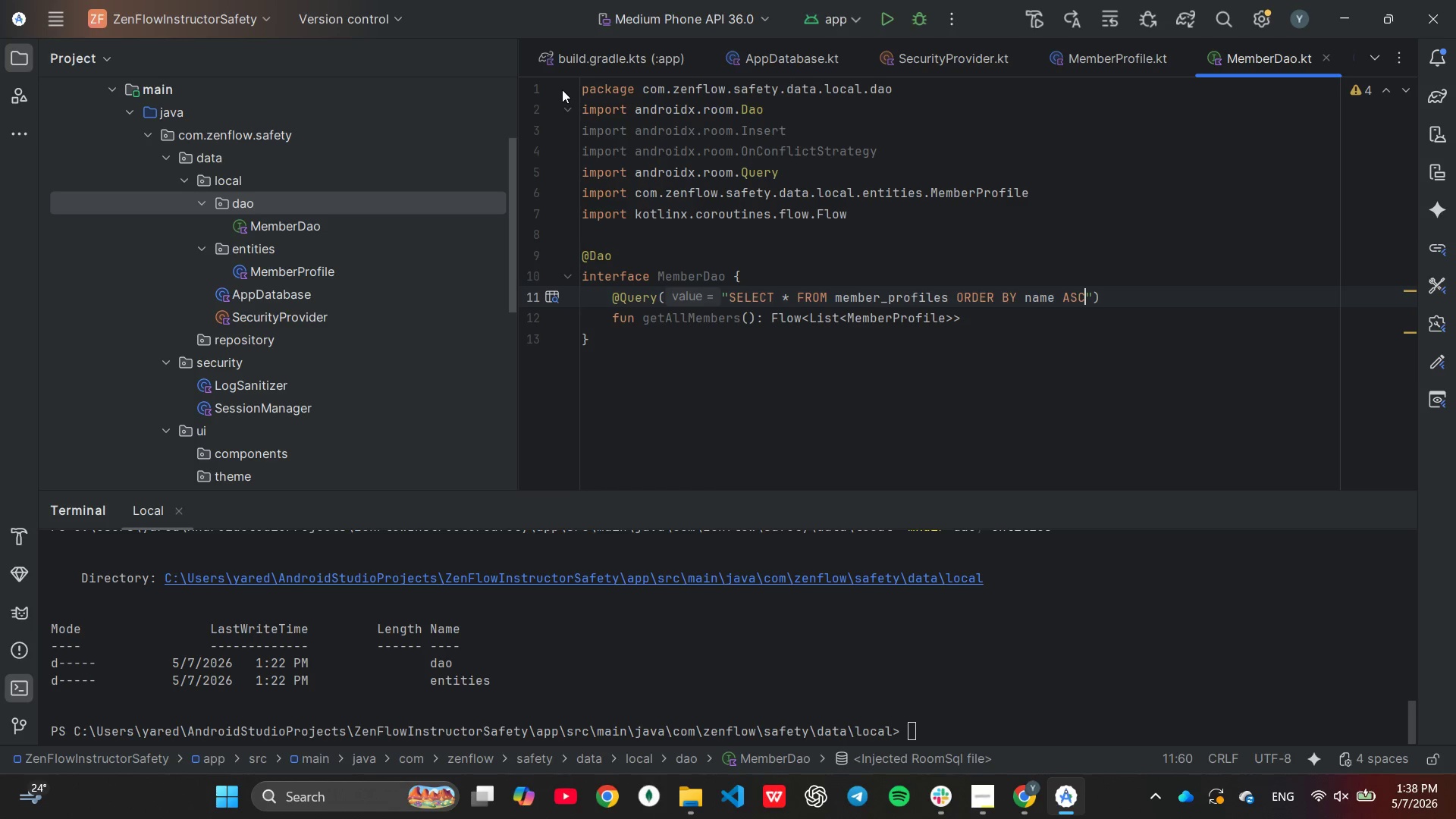 
key(ArrowDown)
 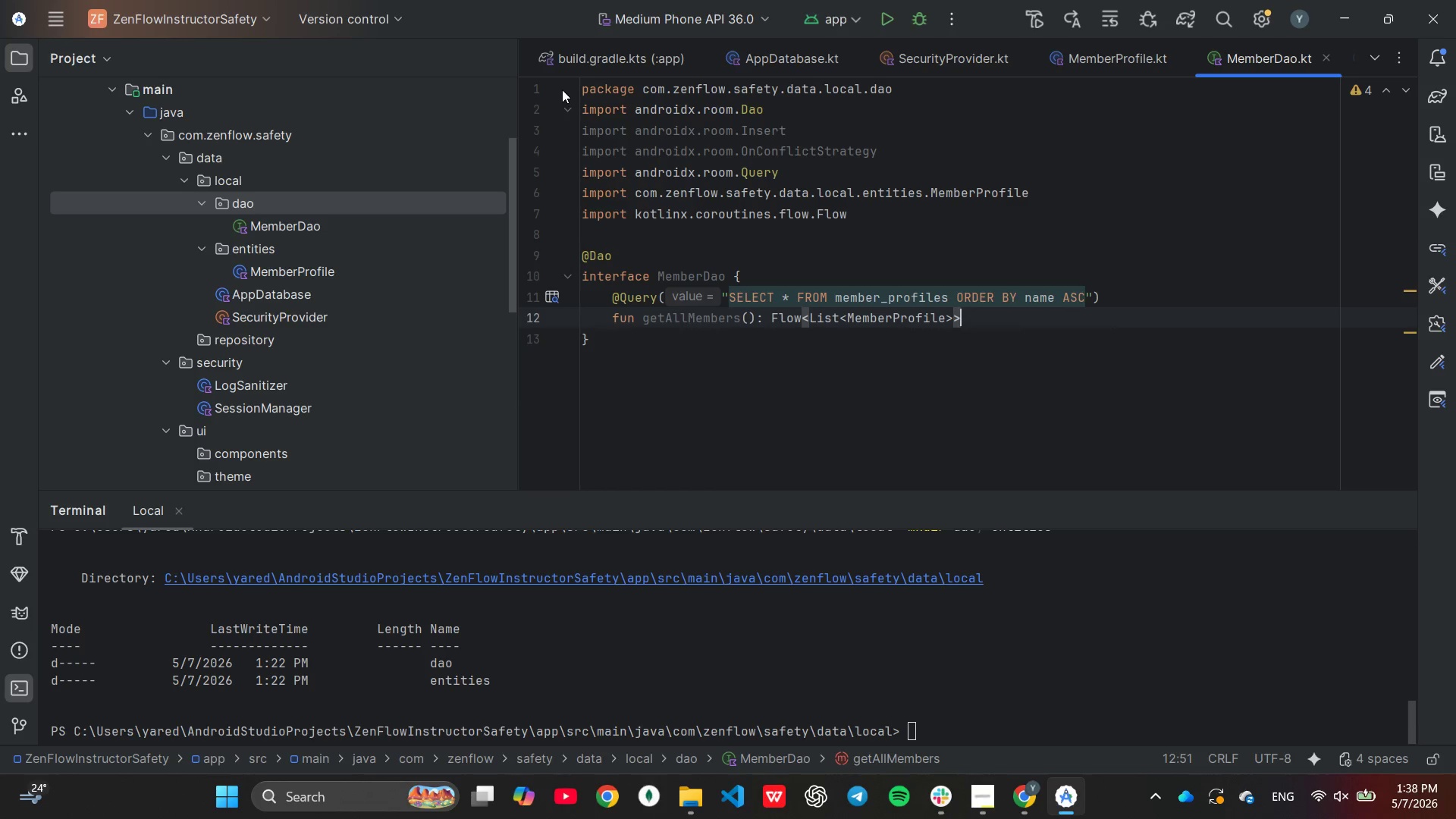 
wait(6.02)
 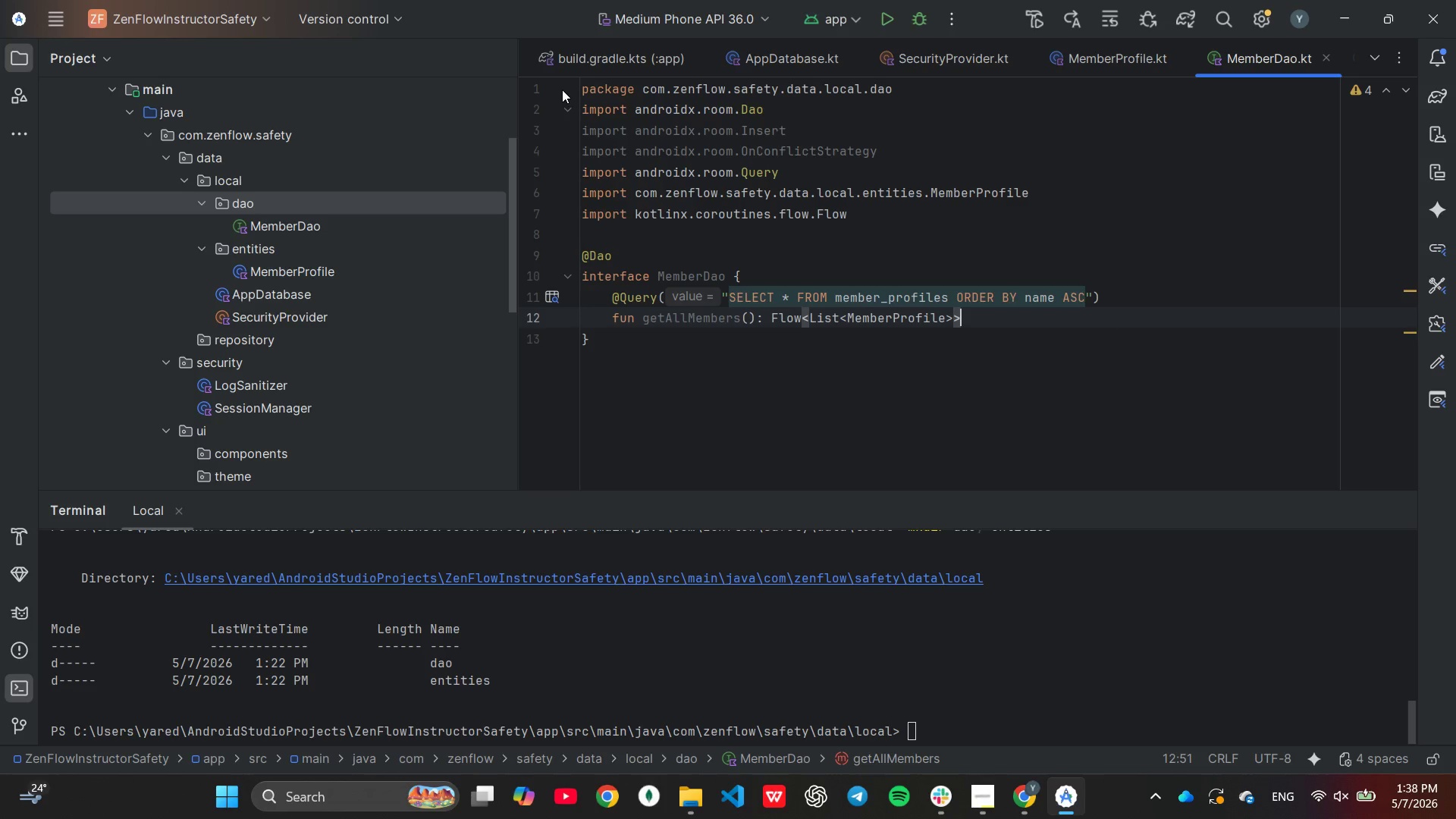 
key(Enter)
 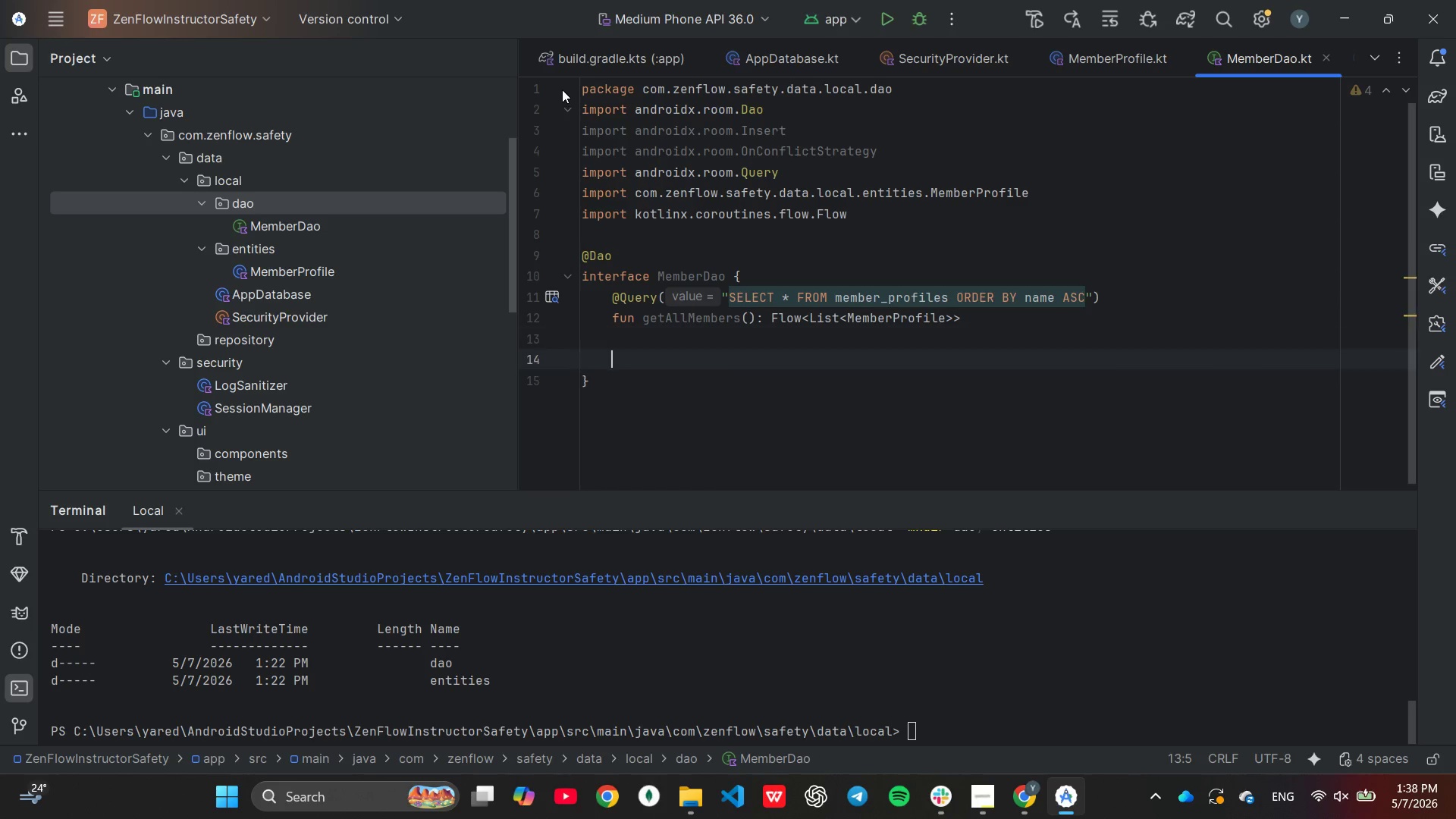 
key(Enter)
 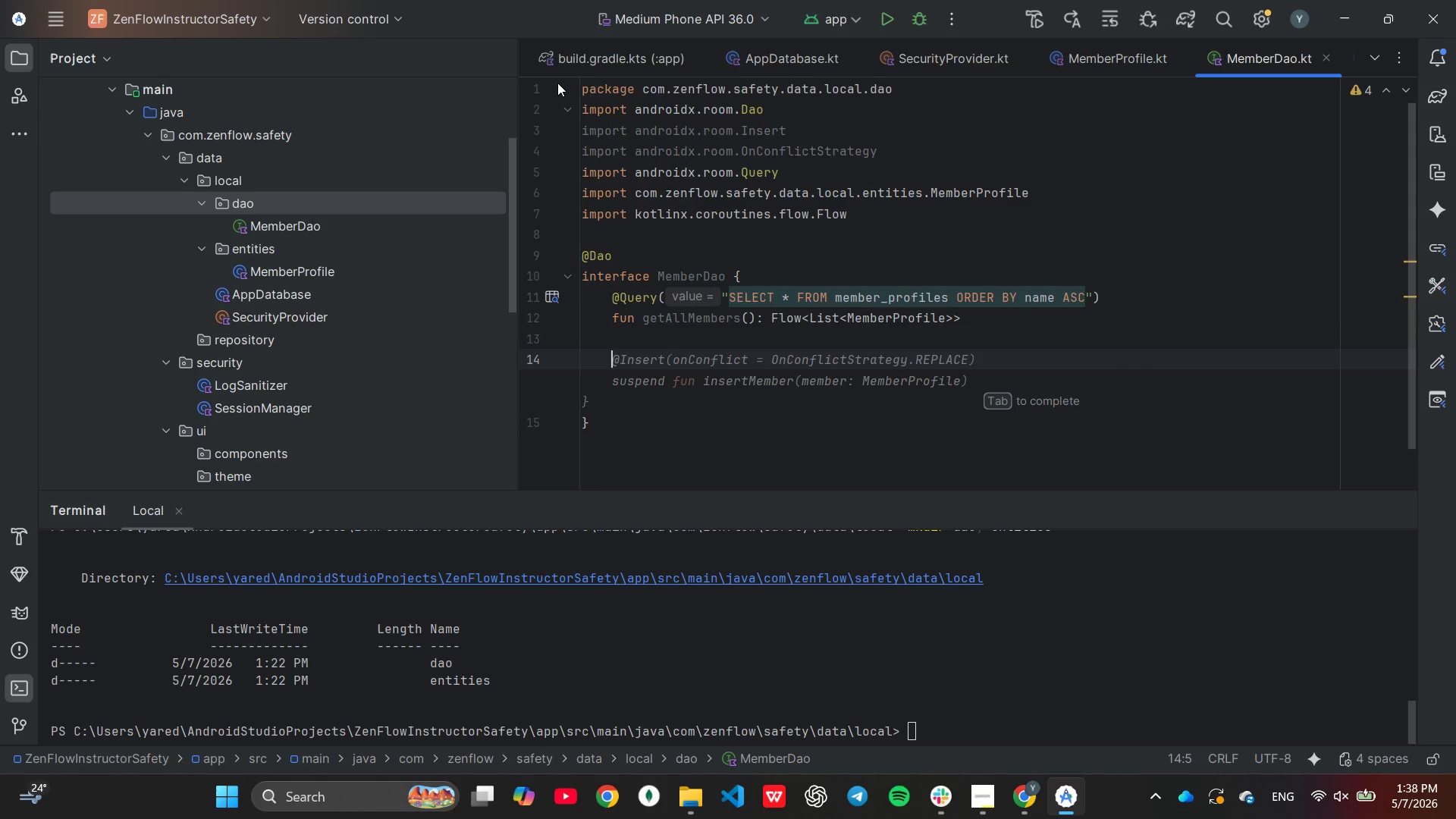 
key(Tab)
 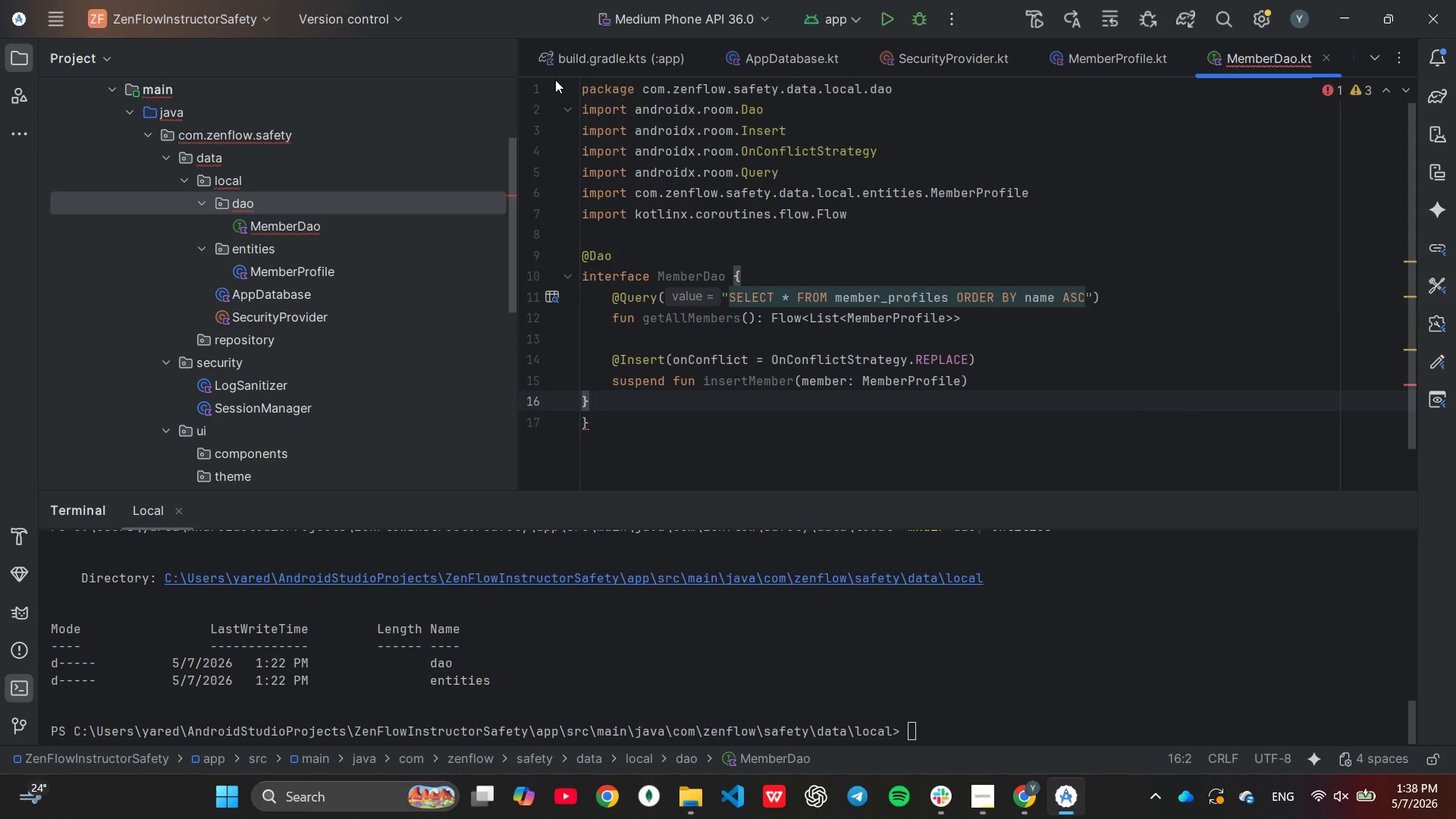 
key(Backspace)
 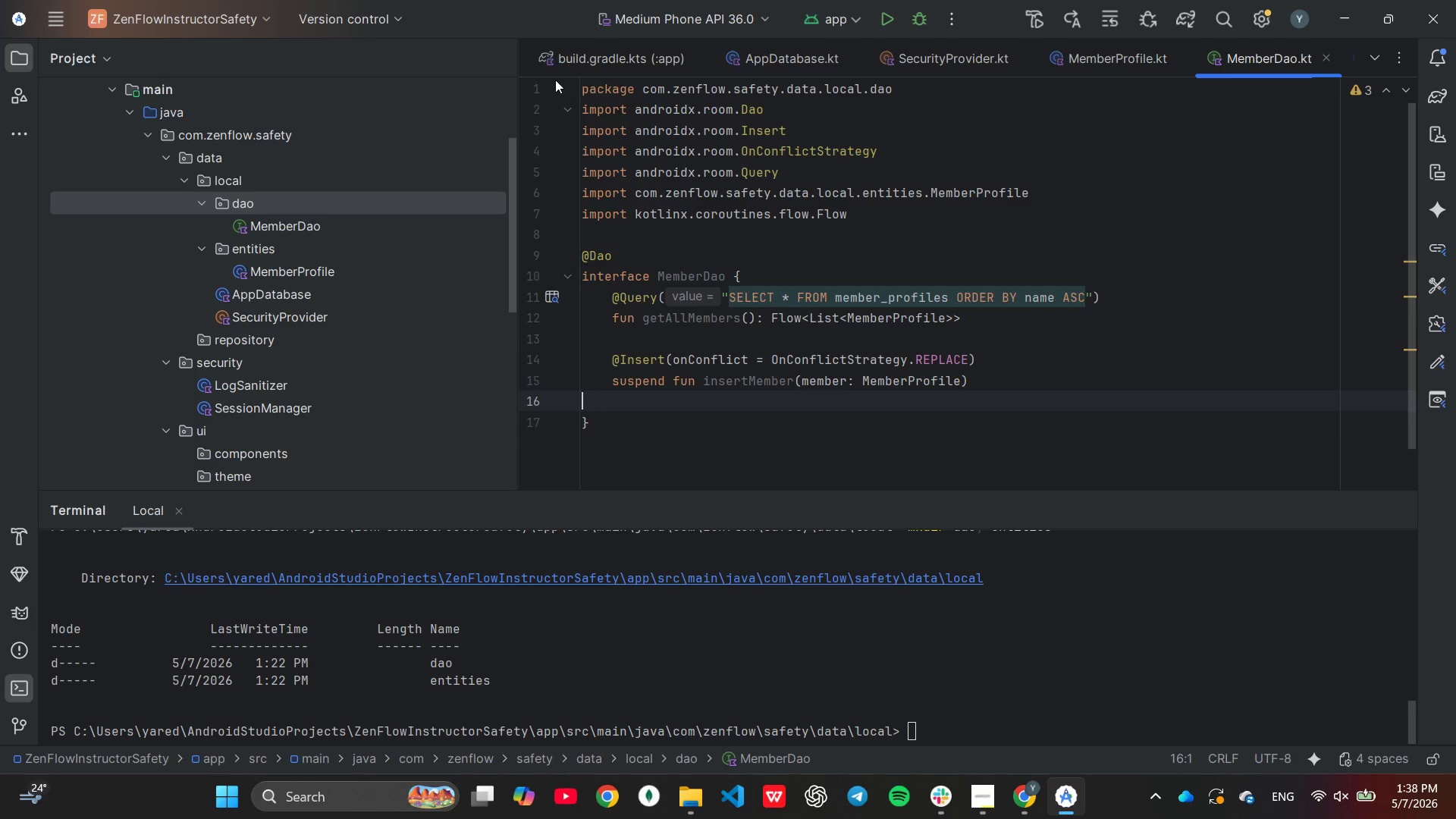 
wait(10.91)
 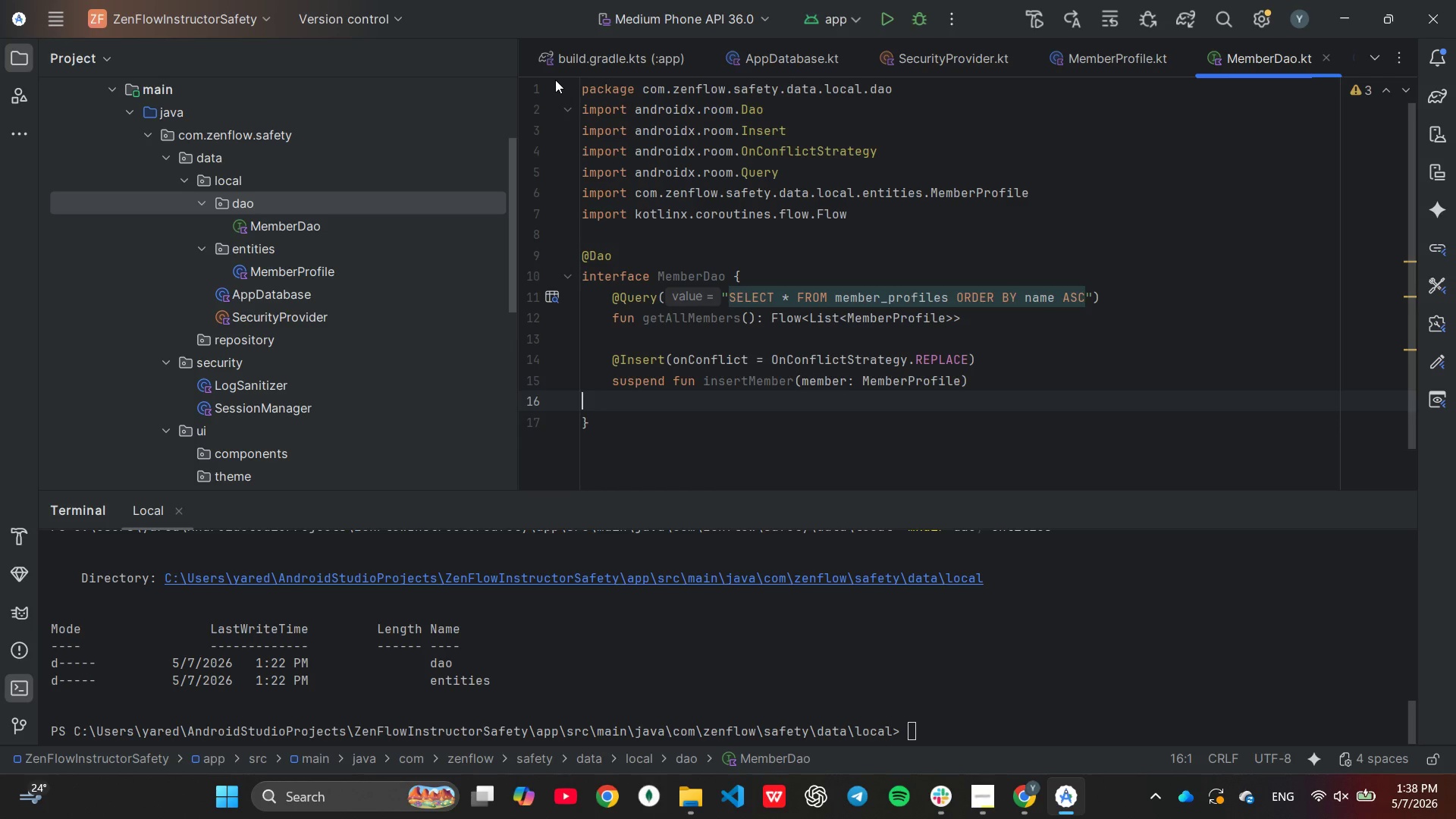 
key(ArrowDown)
 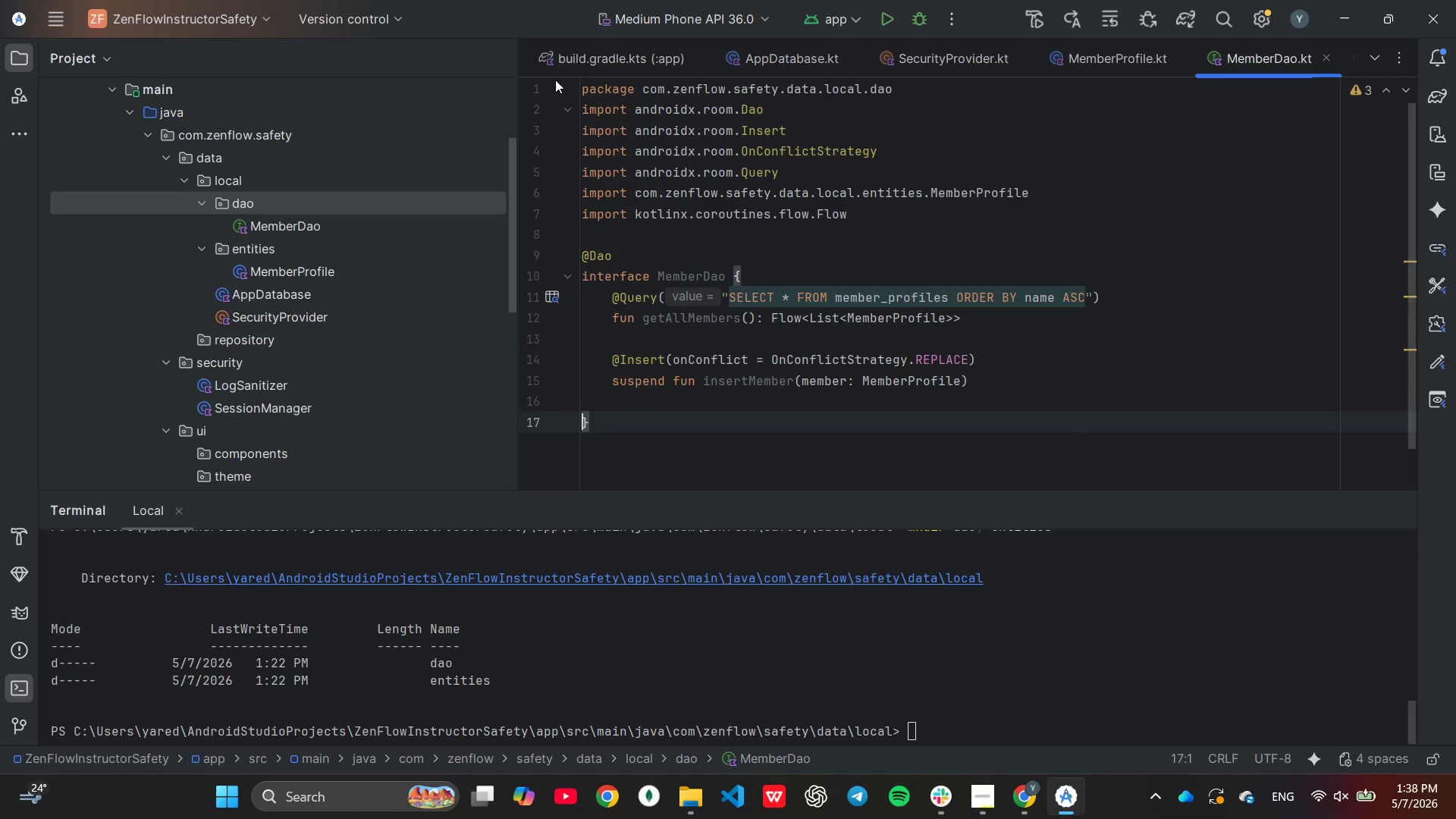 
key(ArrowDown)
 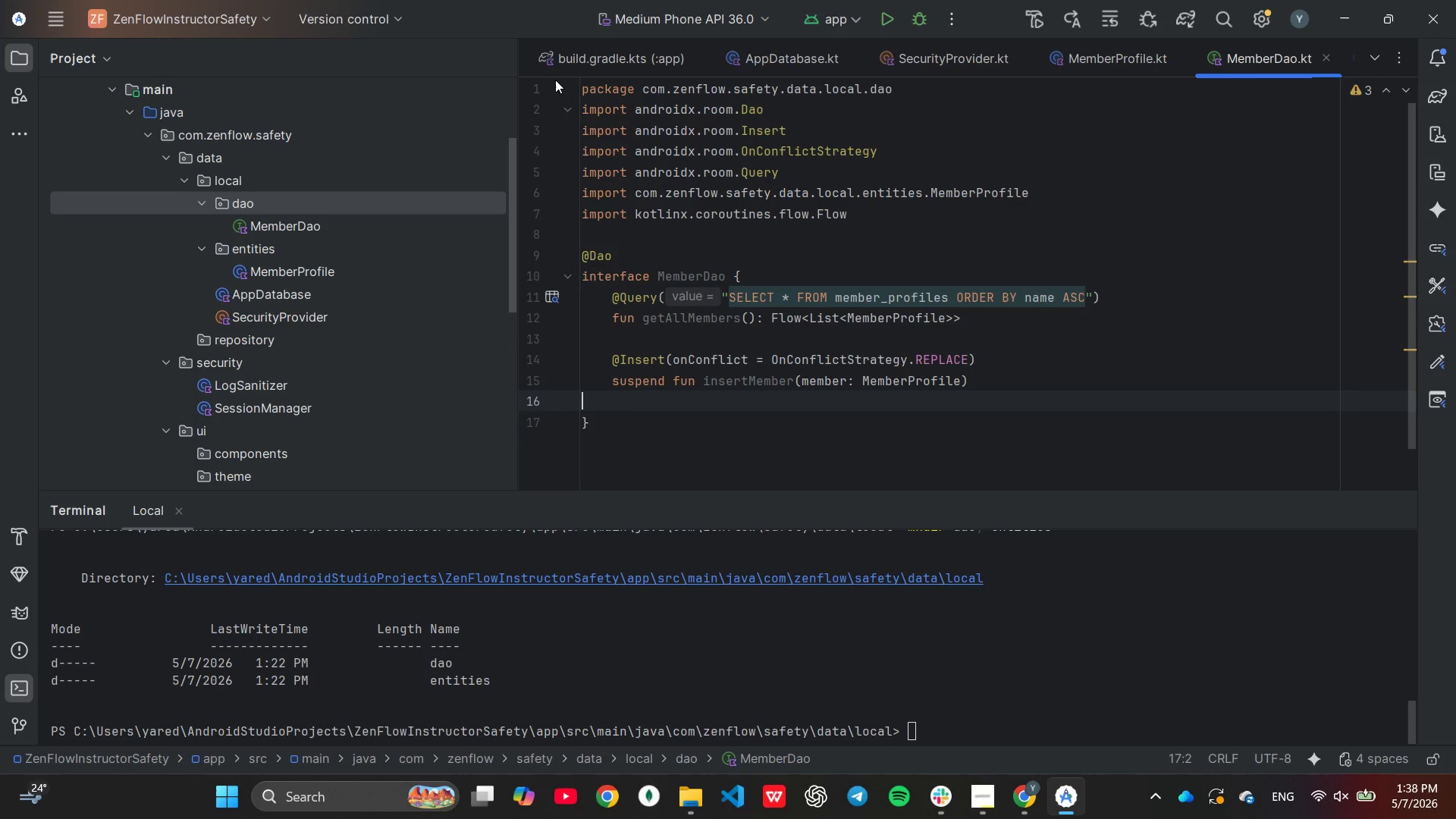 
key(ArrowUp)
 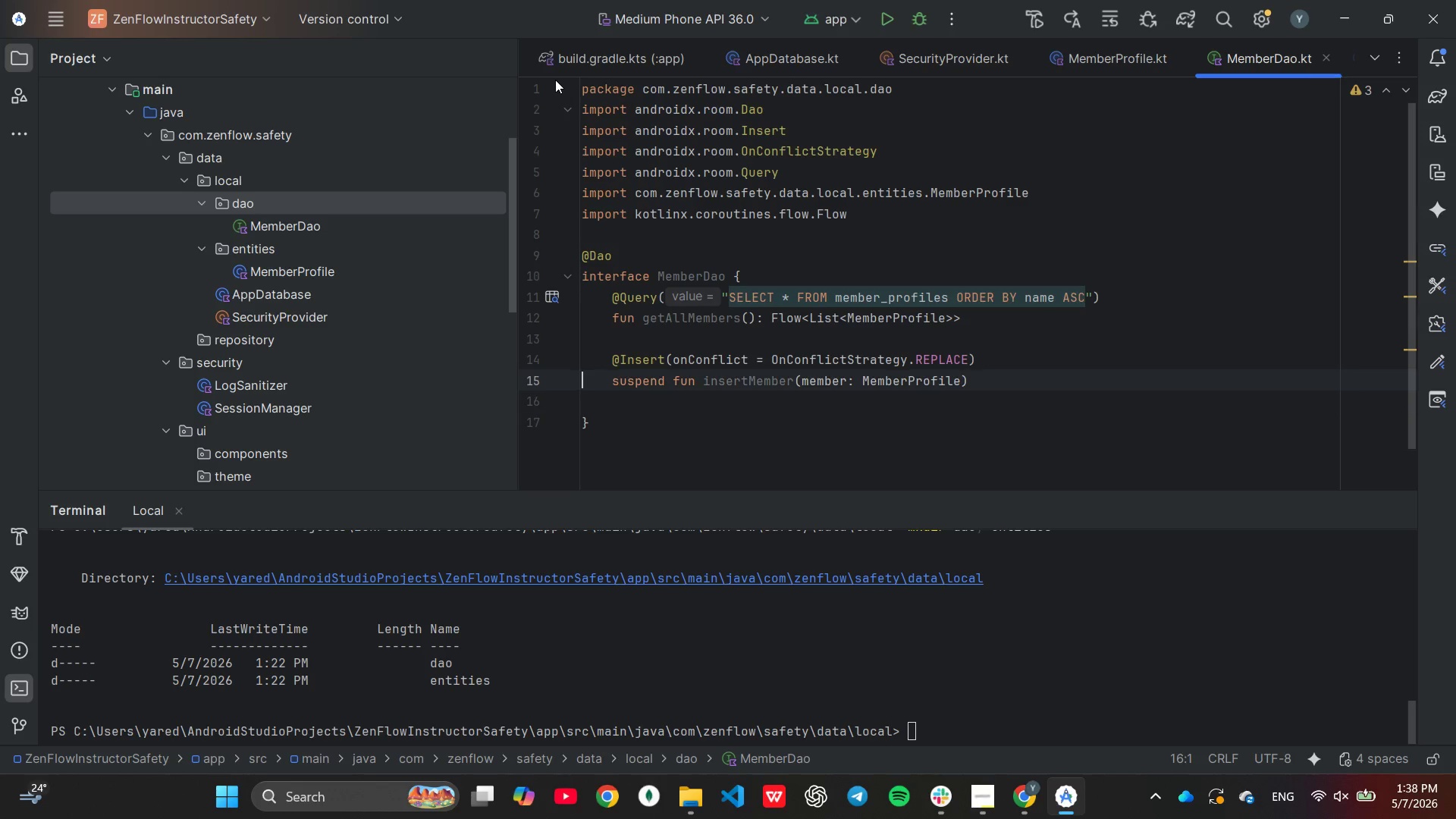 
key(ArrowUp)
 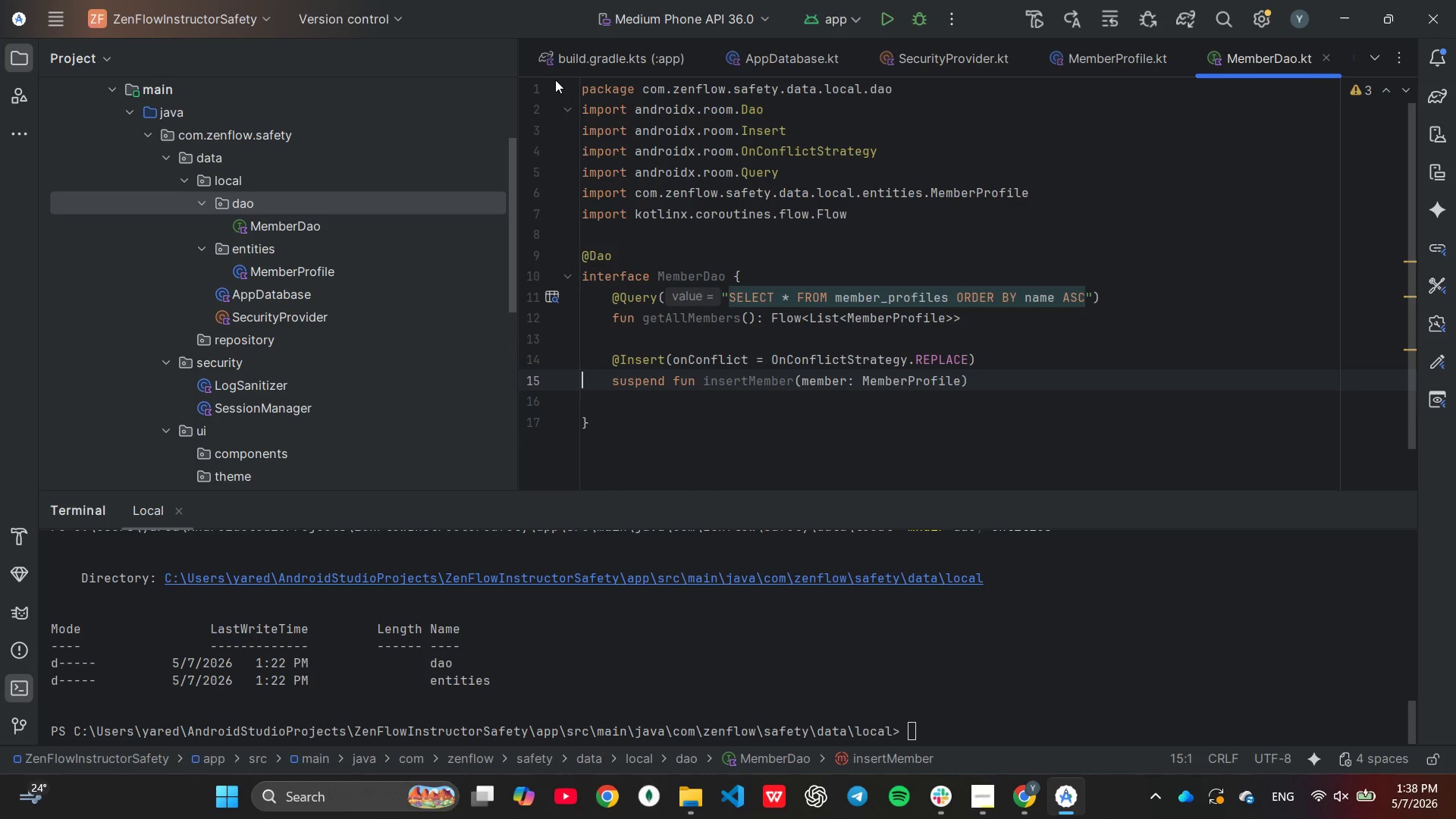 
key(End)
 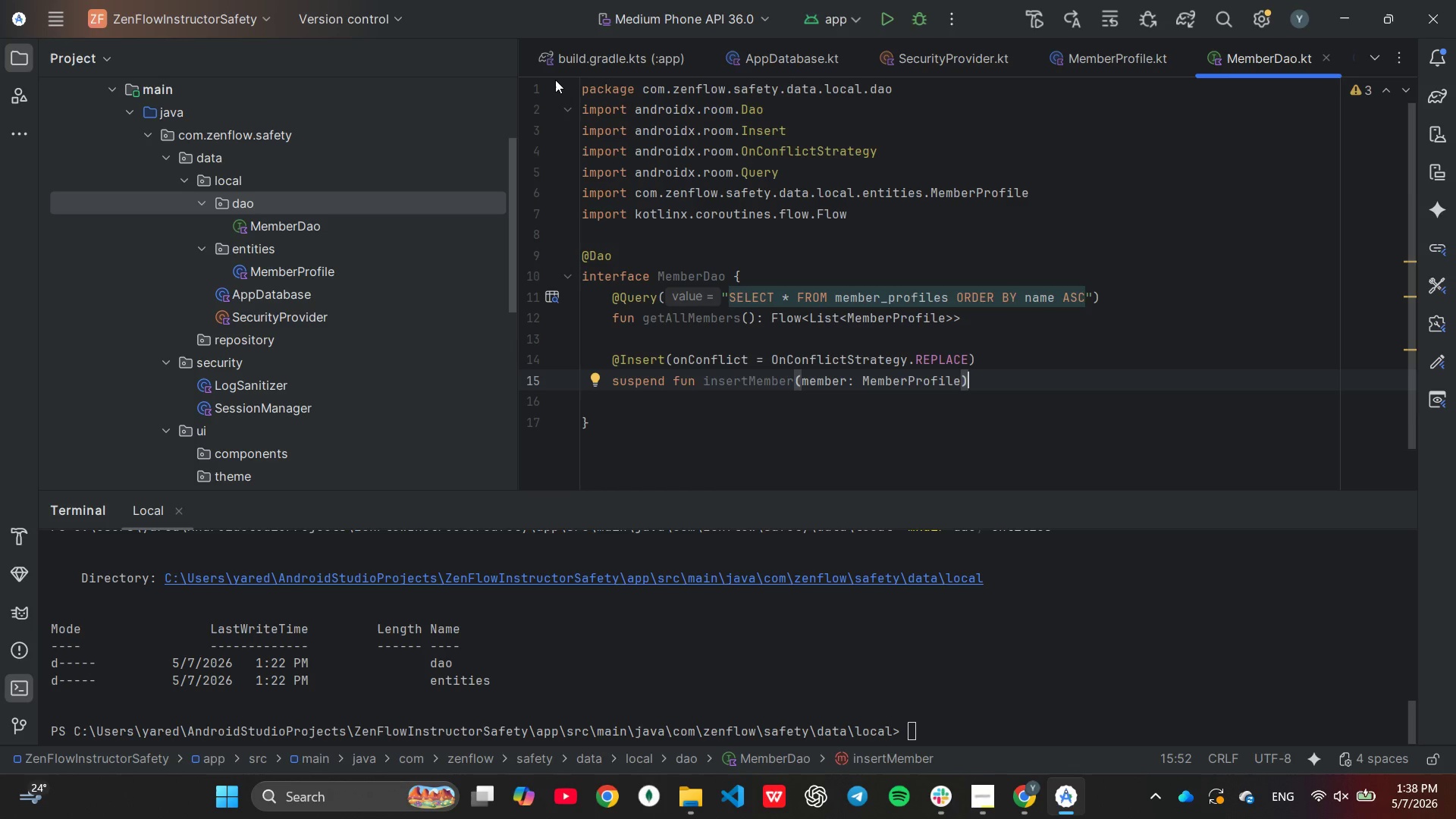 
key(Enter)
 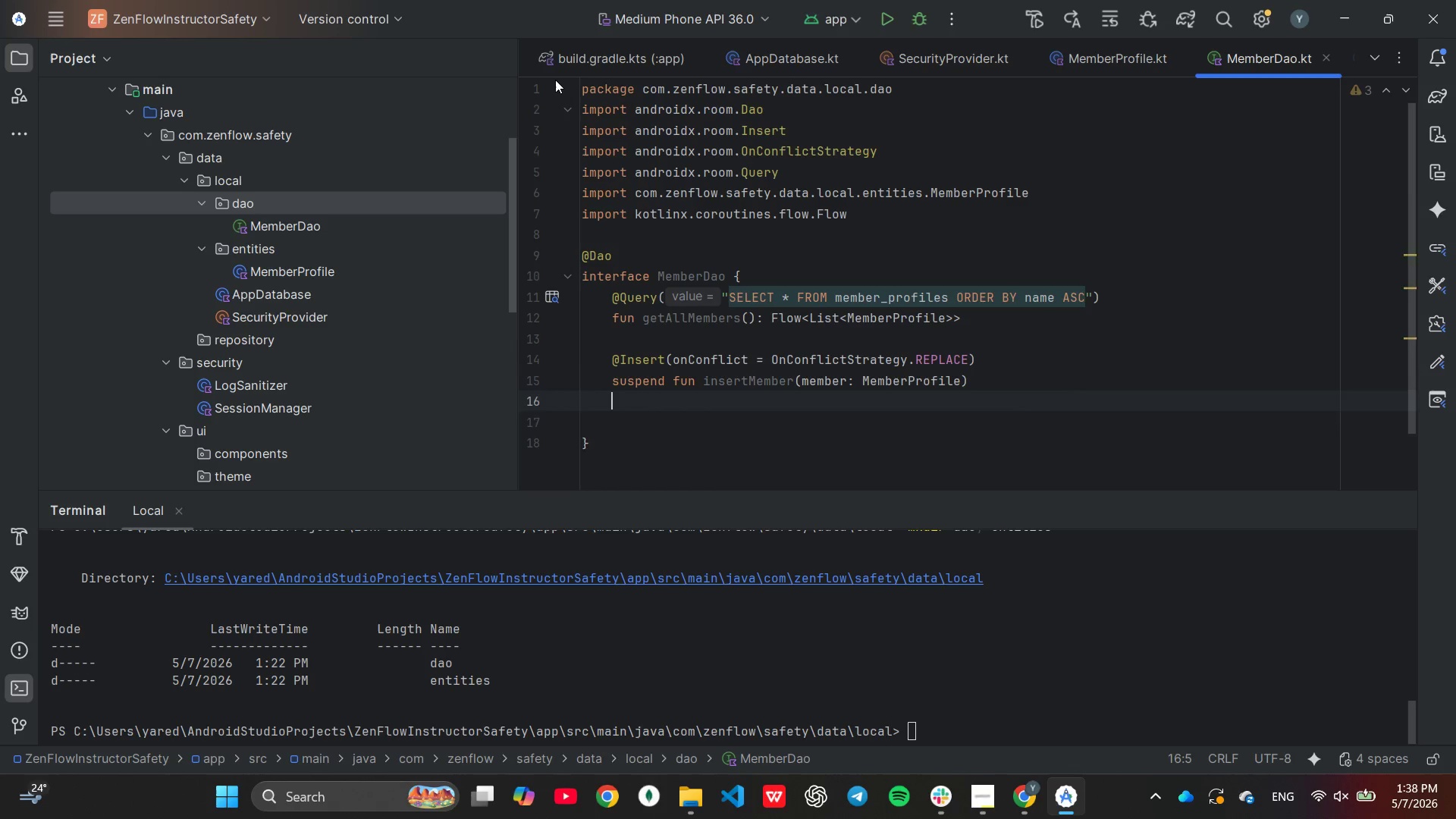 
key(Enter)
 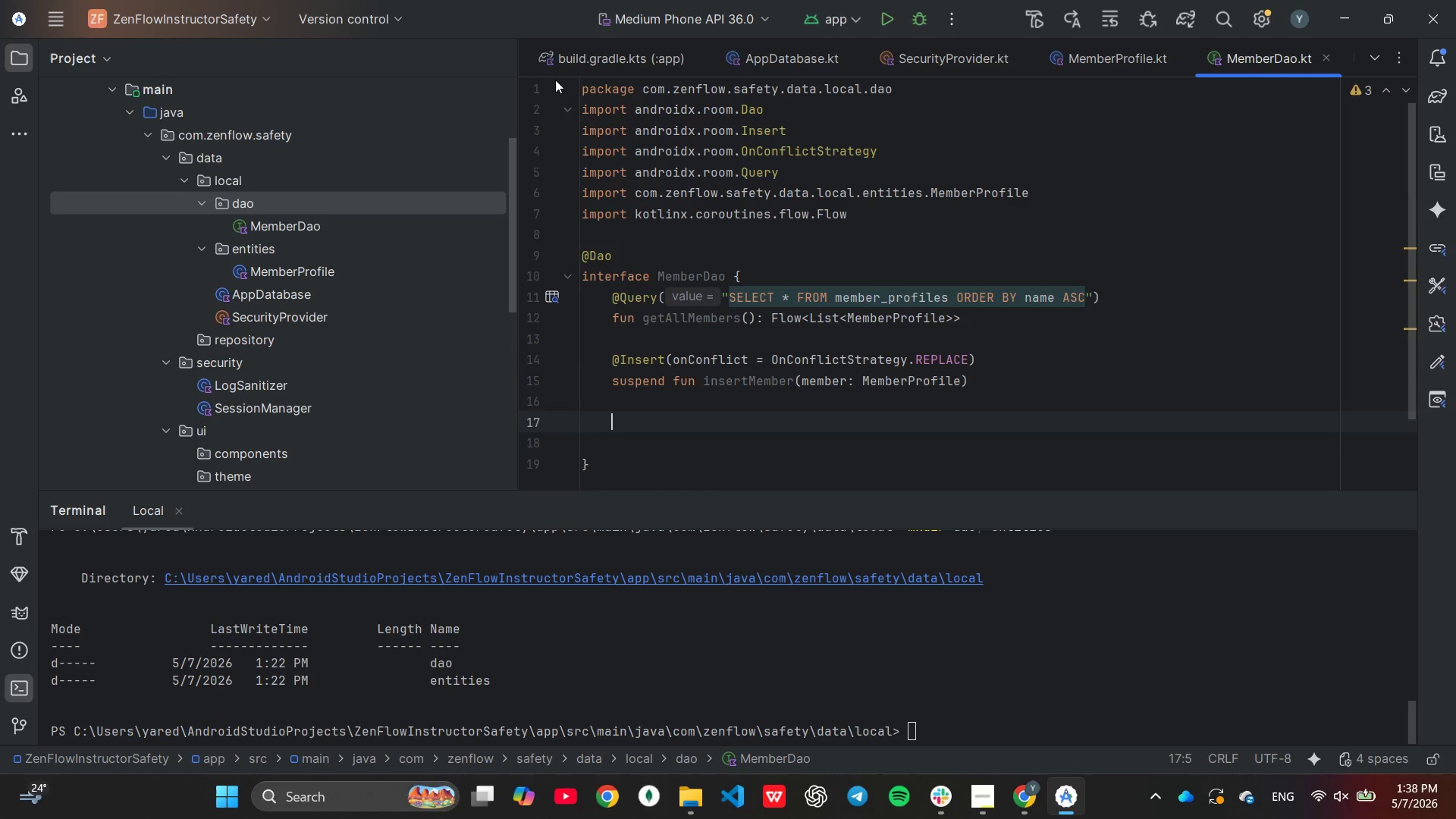 
type(@Que)
key(Tab)
 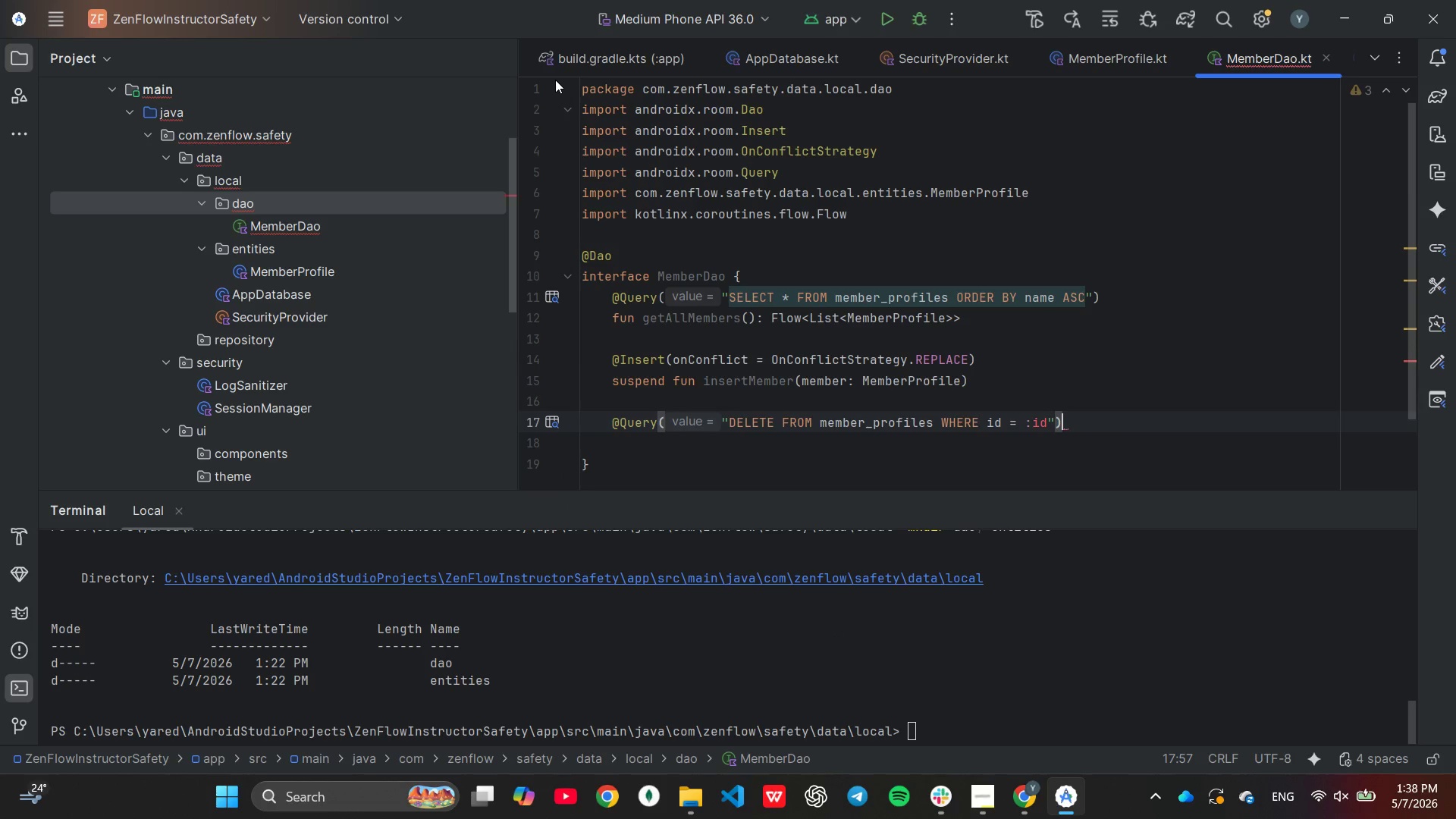 
wait(7.03)
 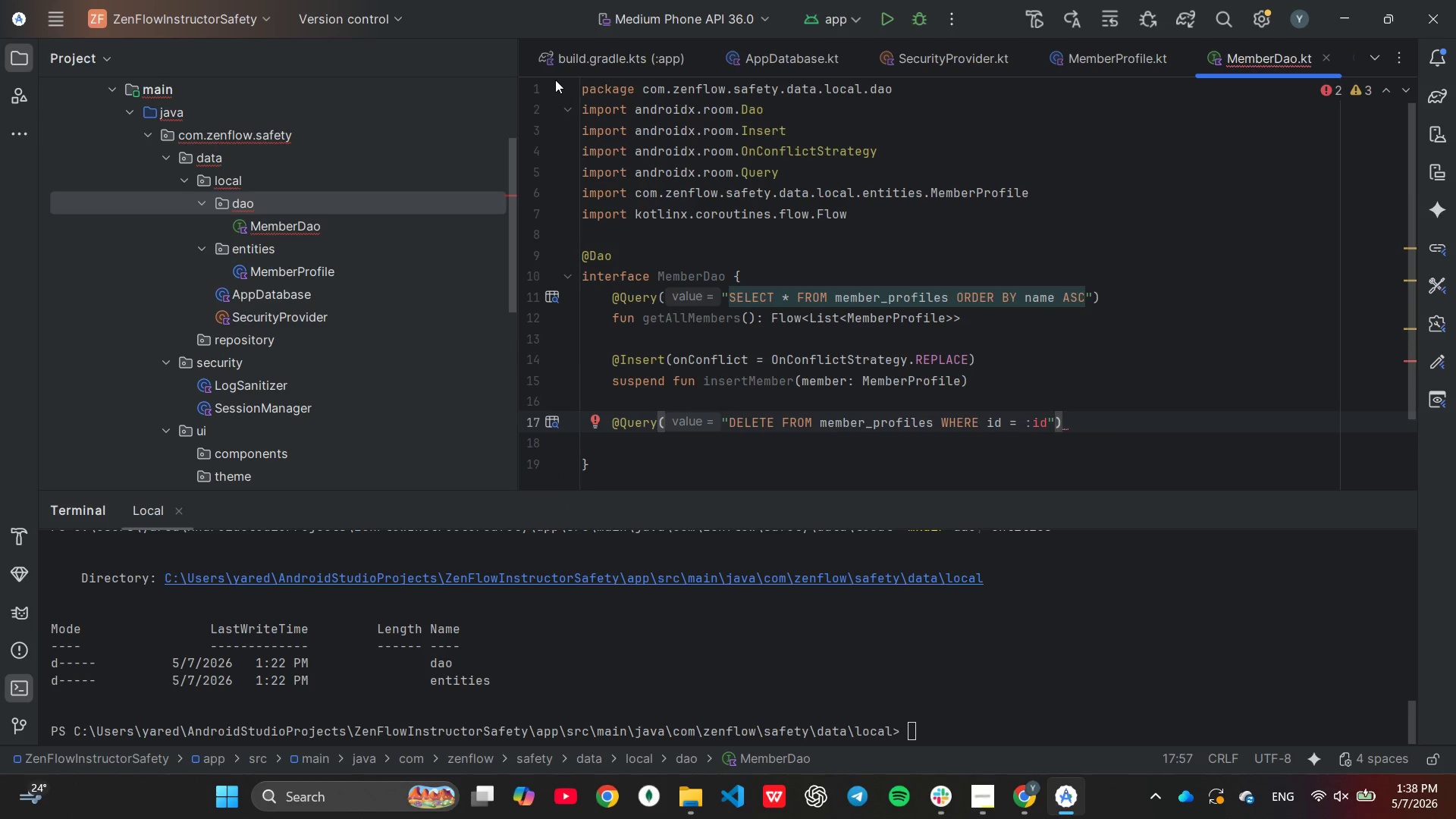 
key(ArrowLeft)
 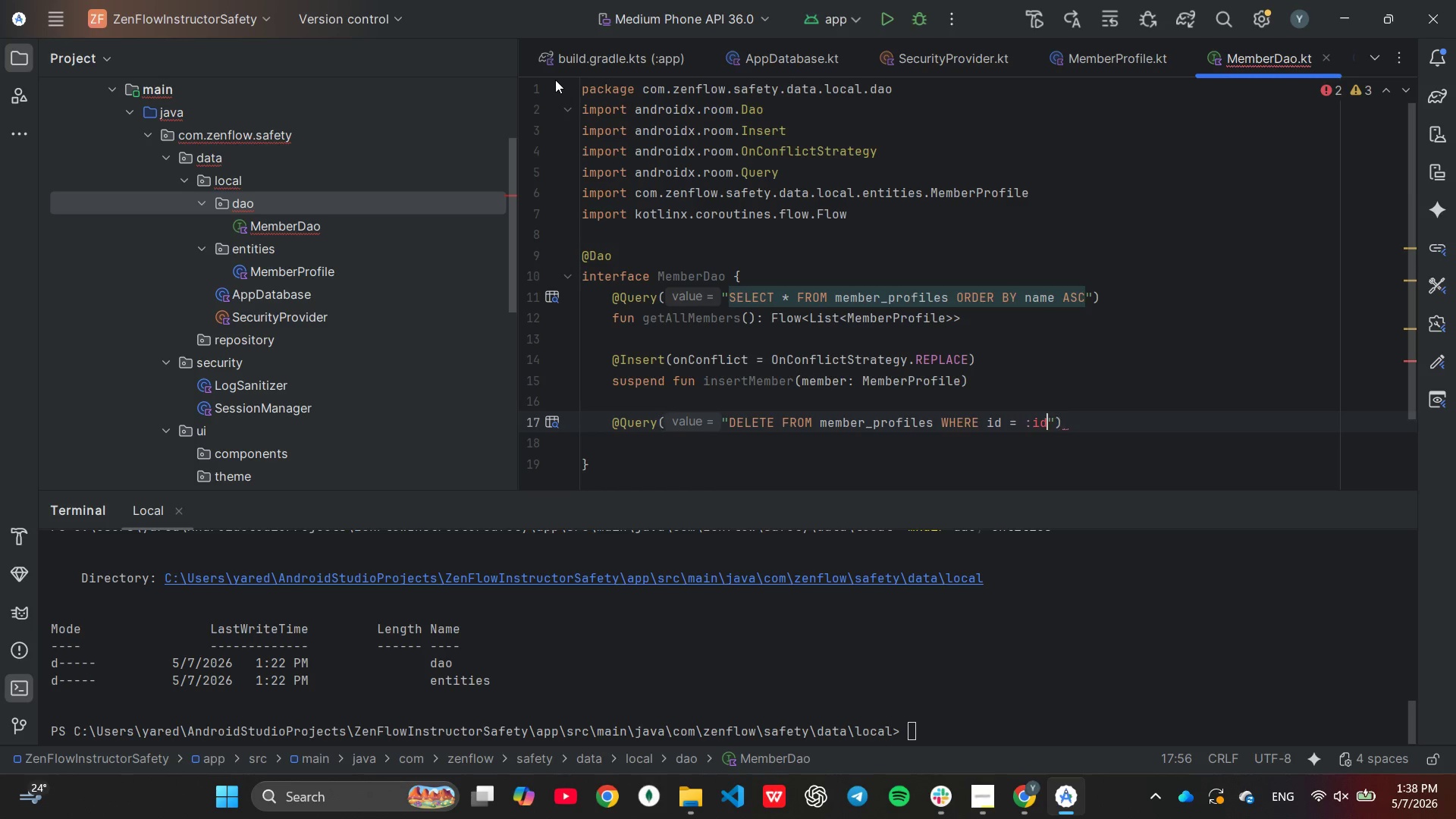 
key(ArrowLeft)
 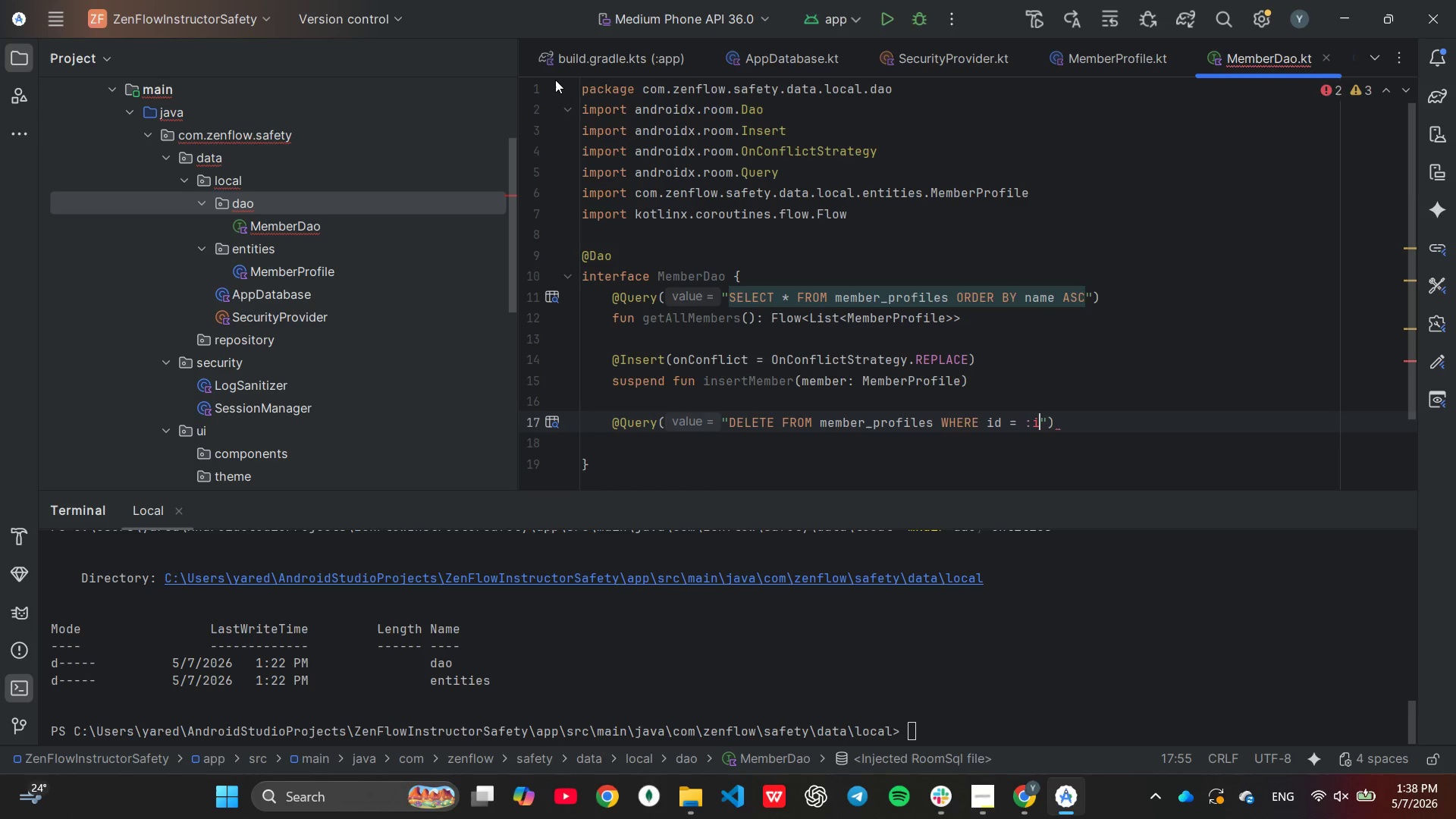 
hold_key(key=Backspace, duration=0.92)
 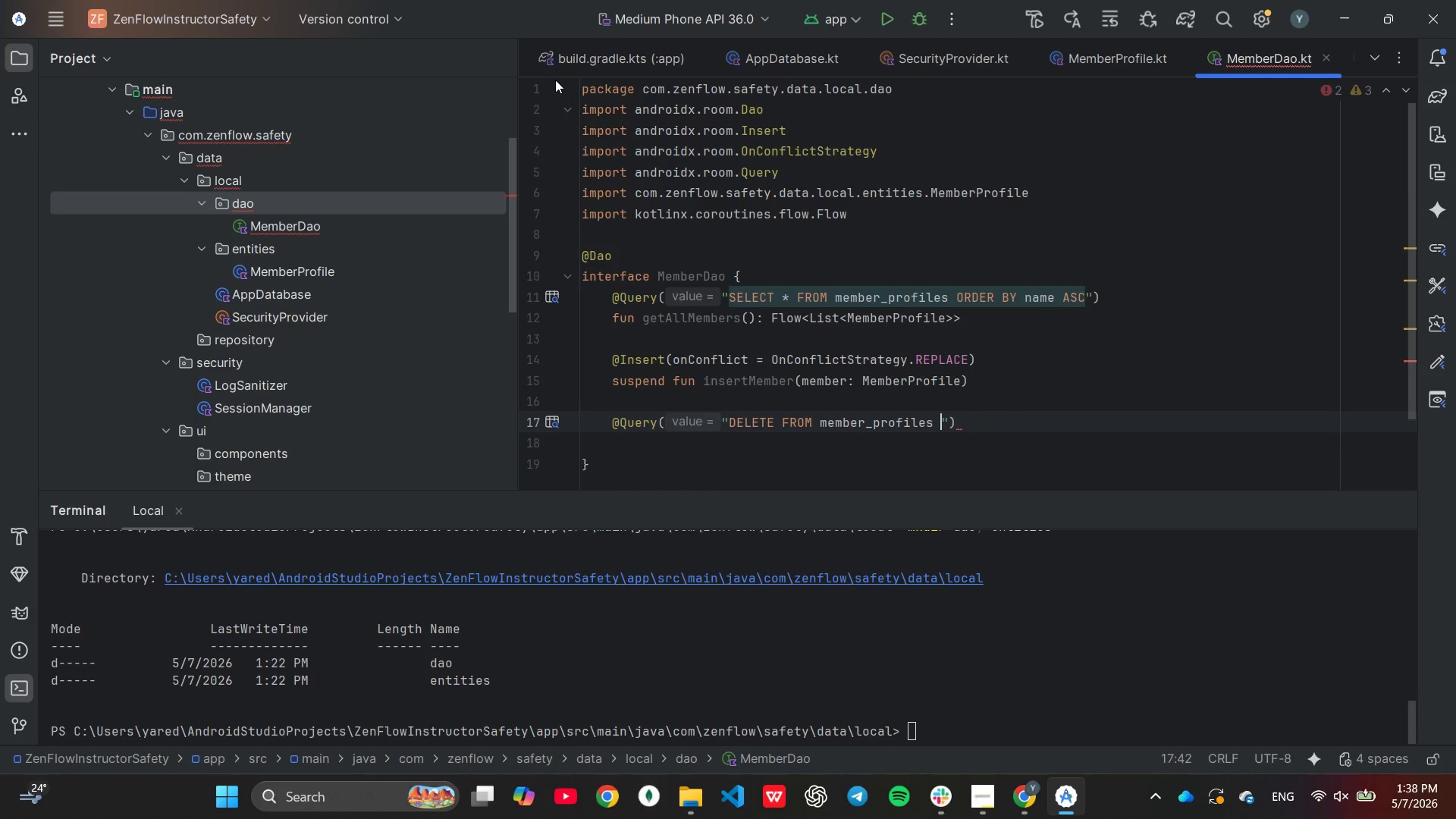 
key(Backspace)
 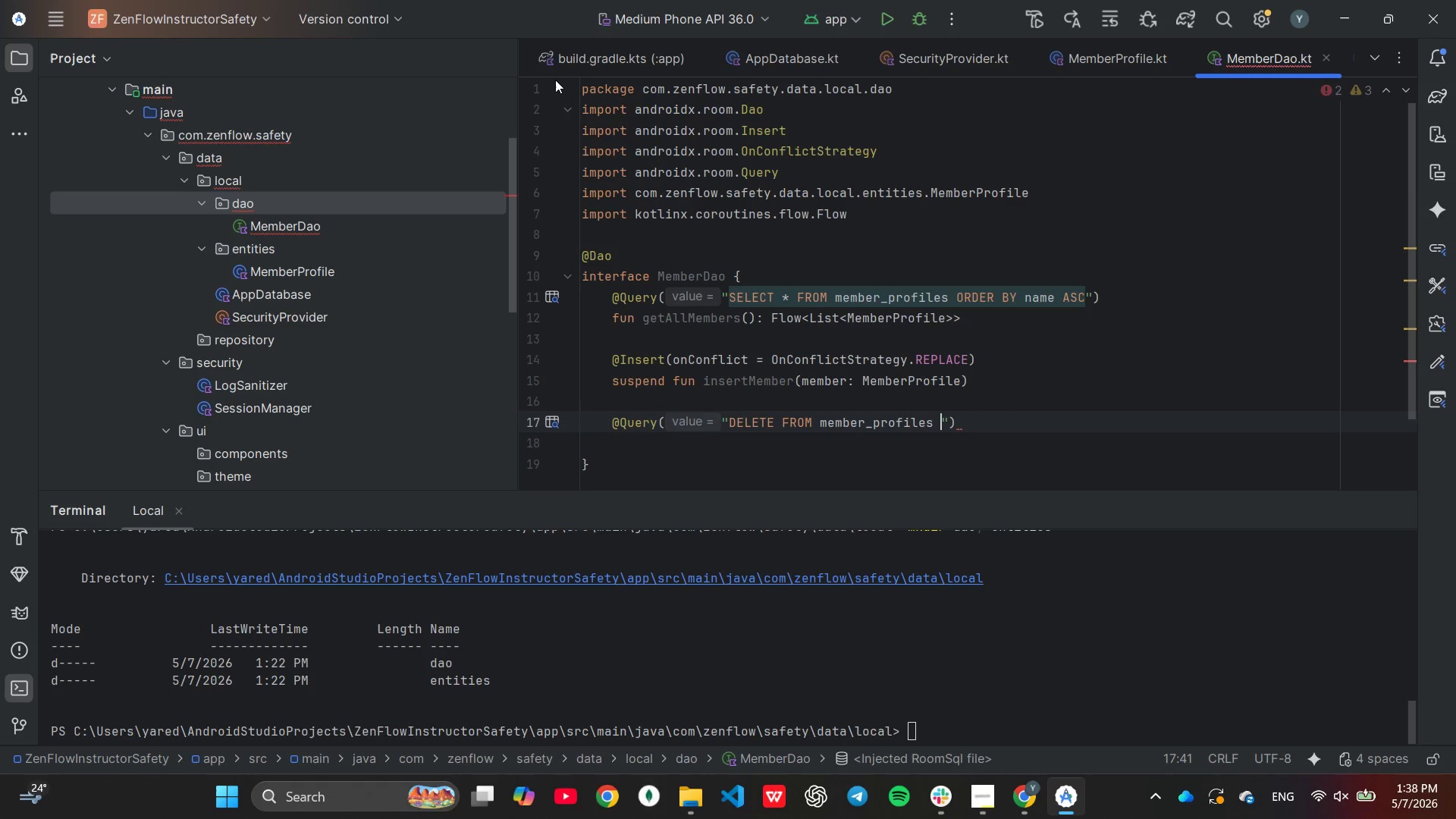 
key(Backspace)
 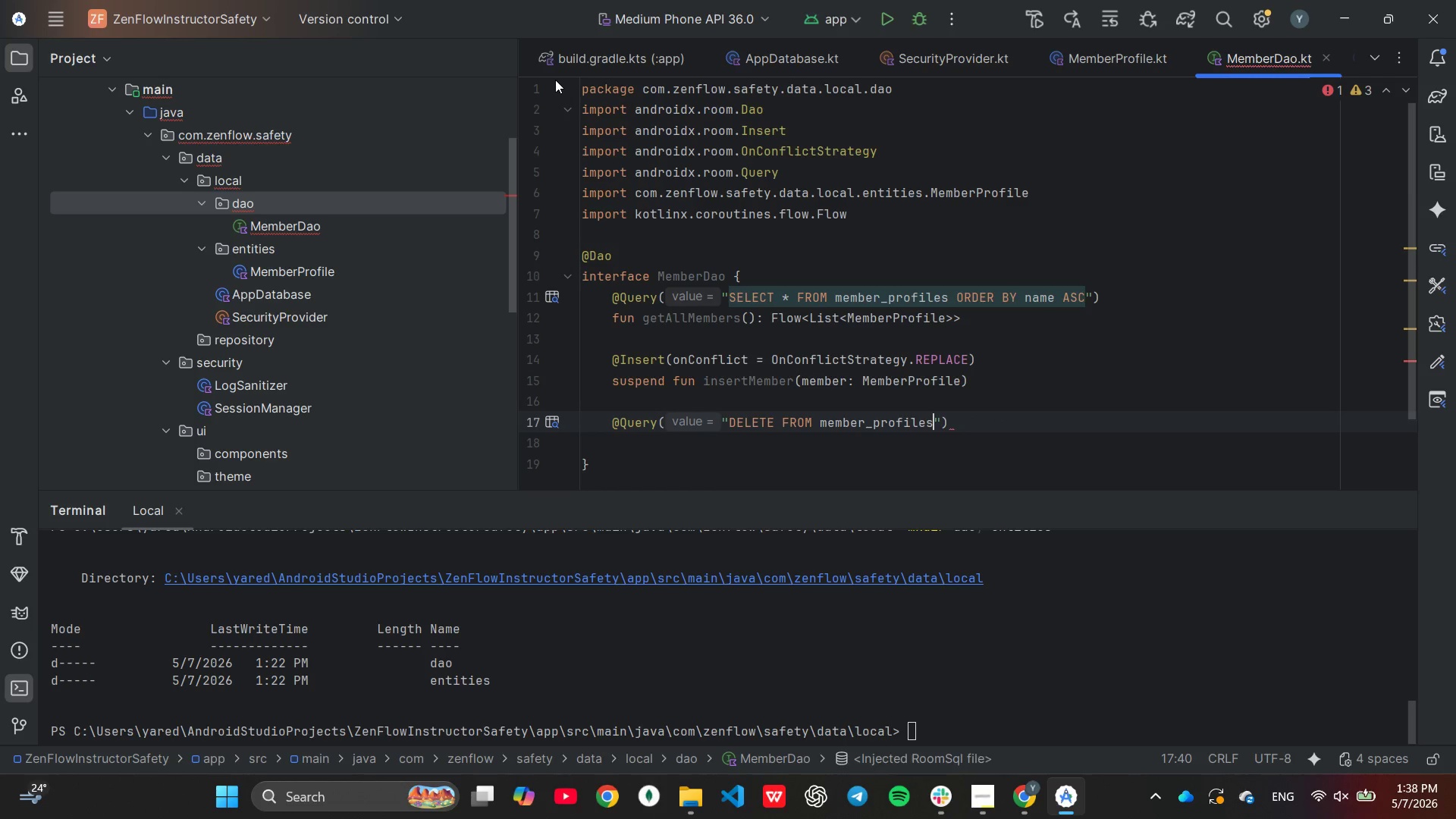 
key(ArrowRight)
 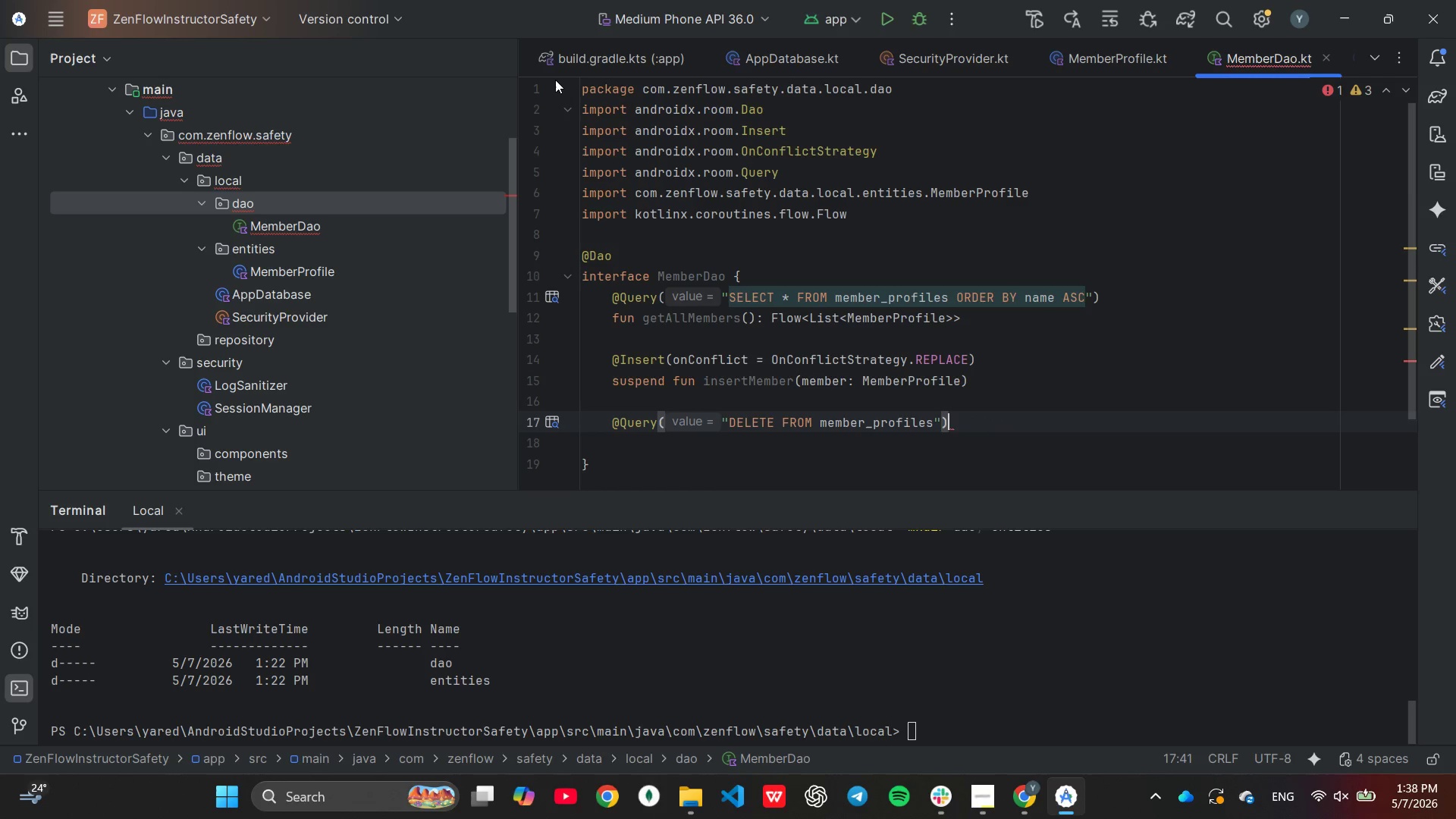 
key(ArrowRight)
 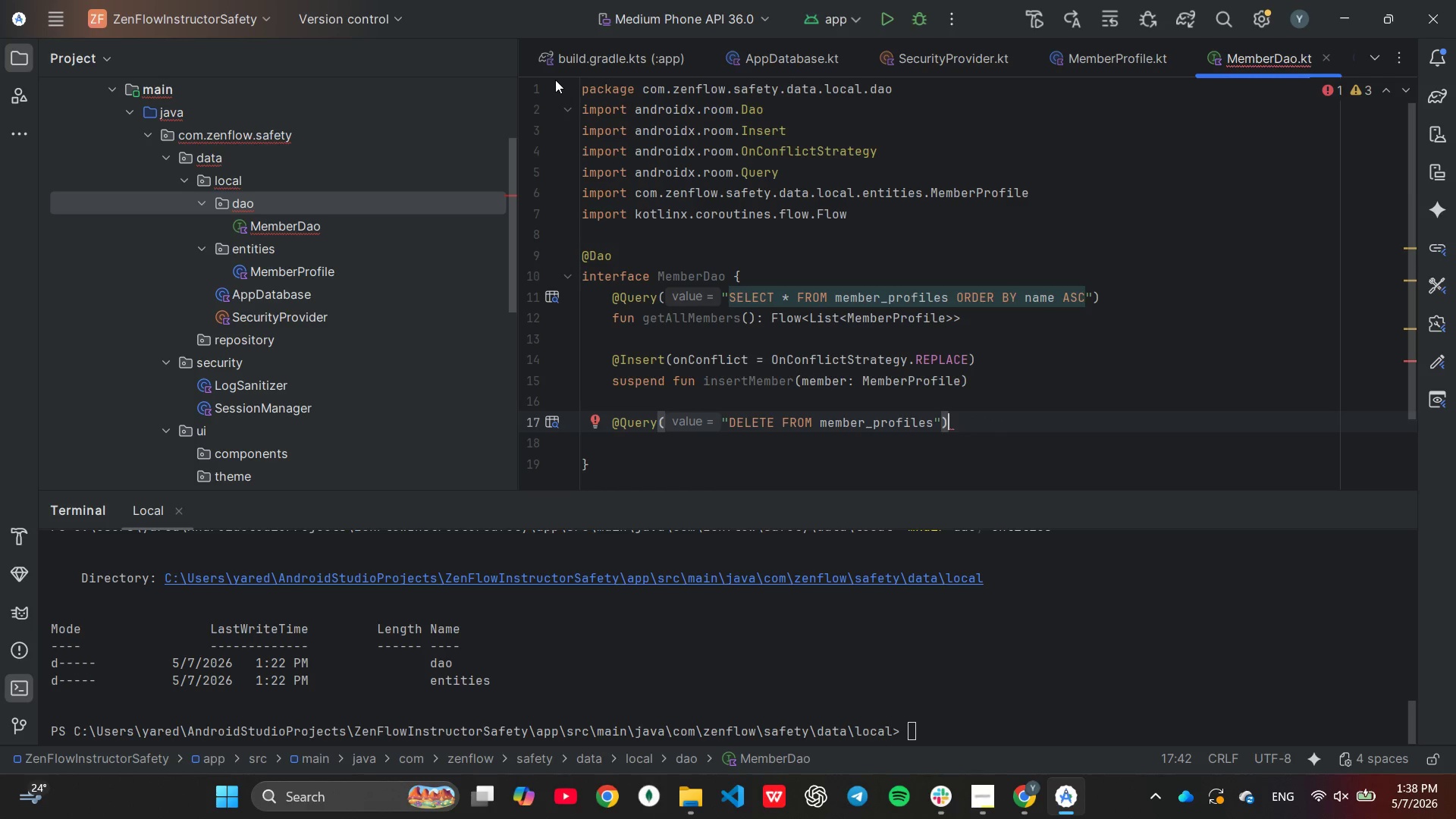 
key(Enter)
 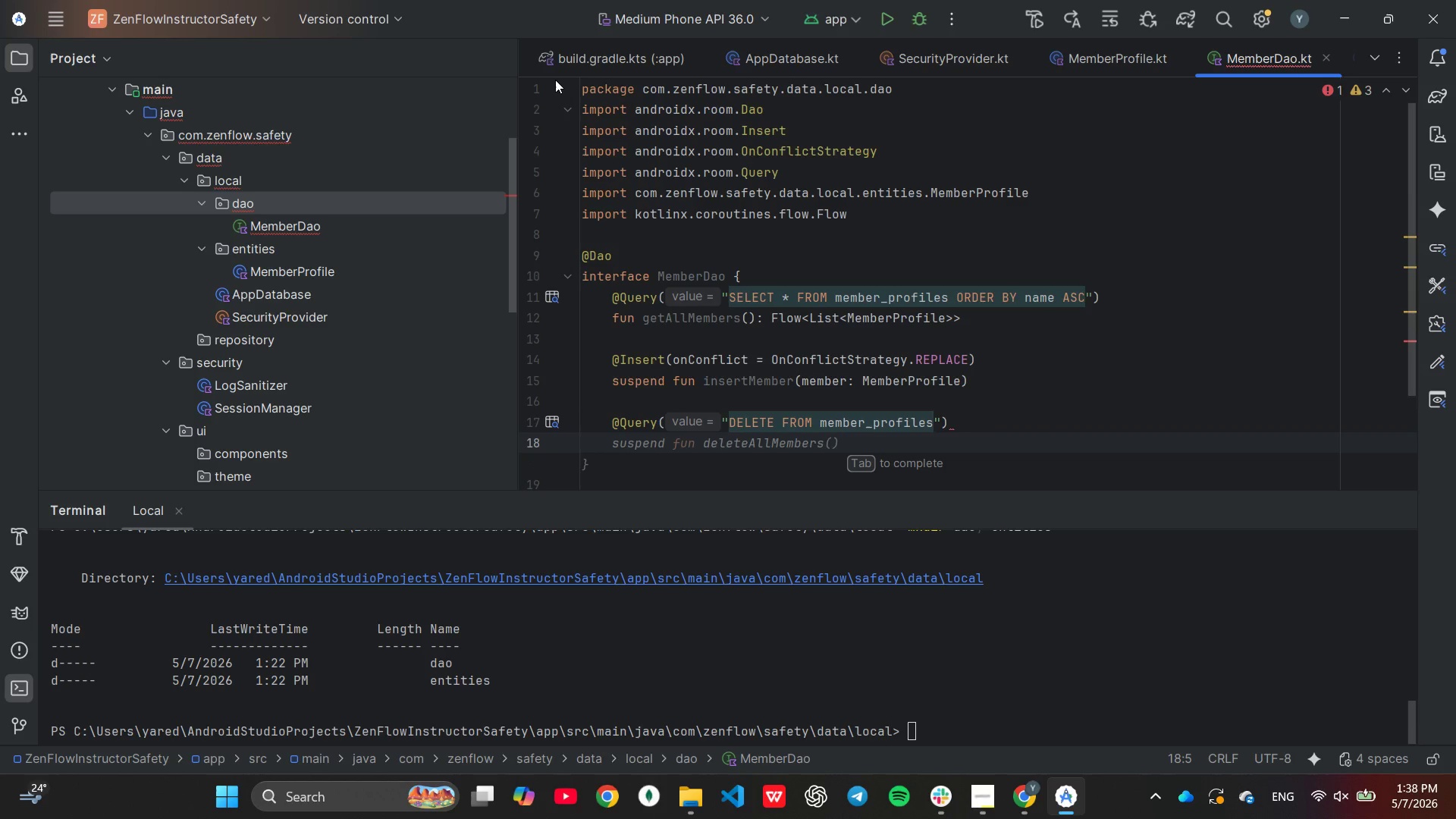 
key(Tab)
 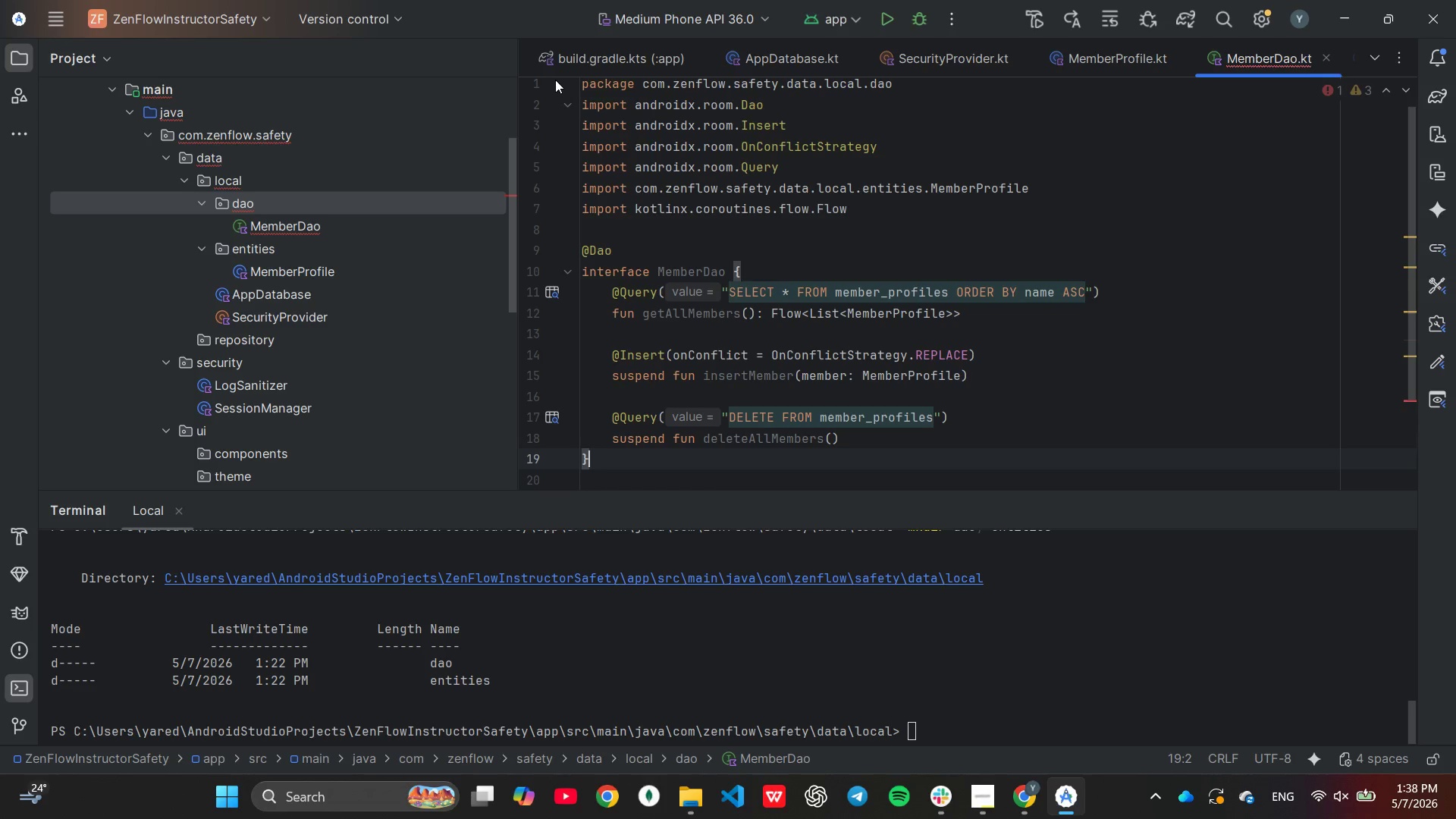 
key(Backspace)
 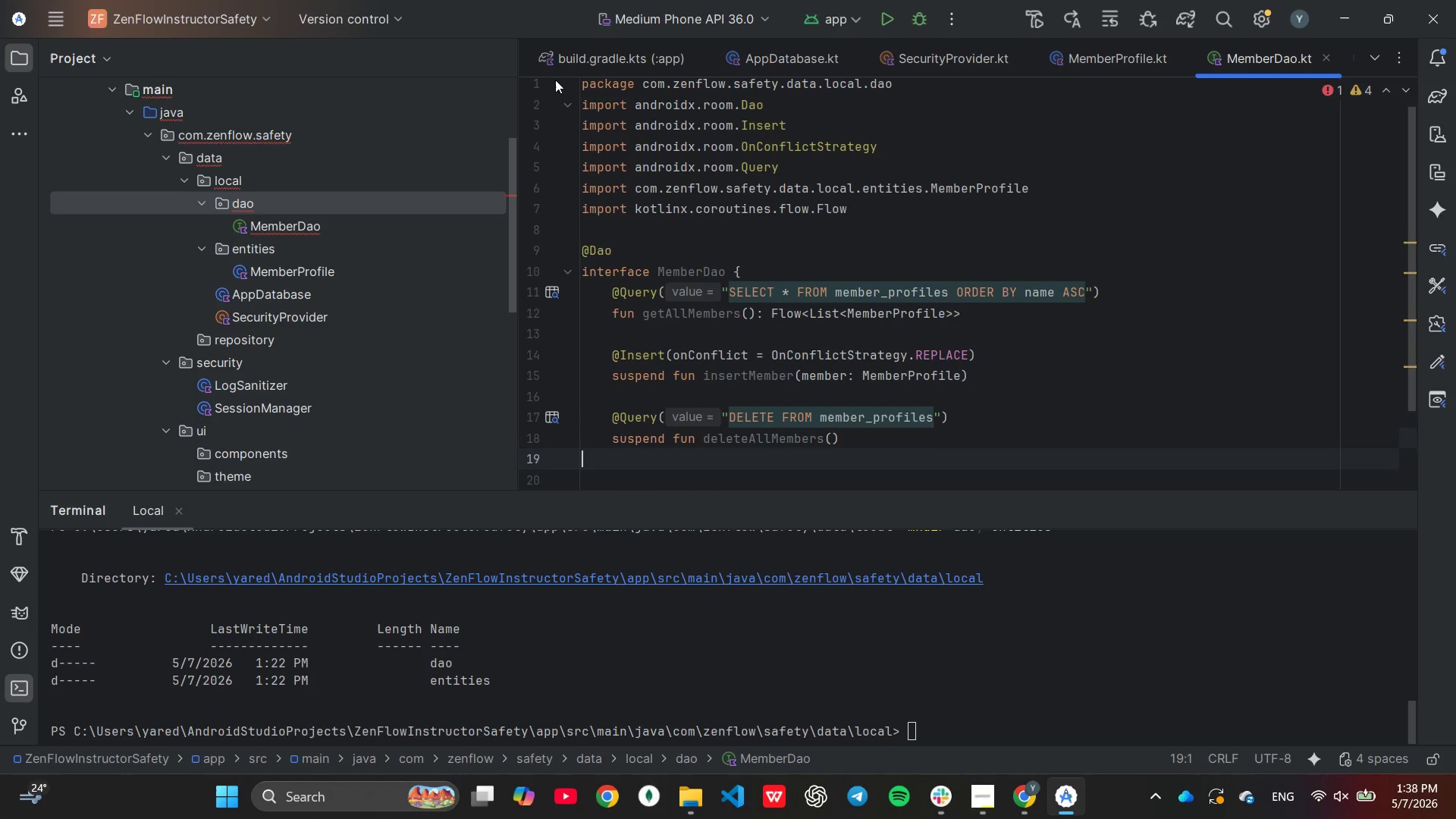 
key(Backspace)
 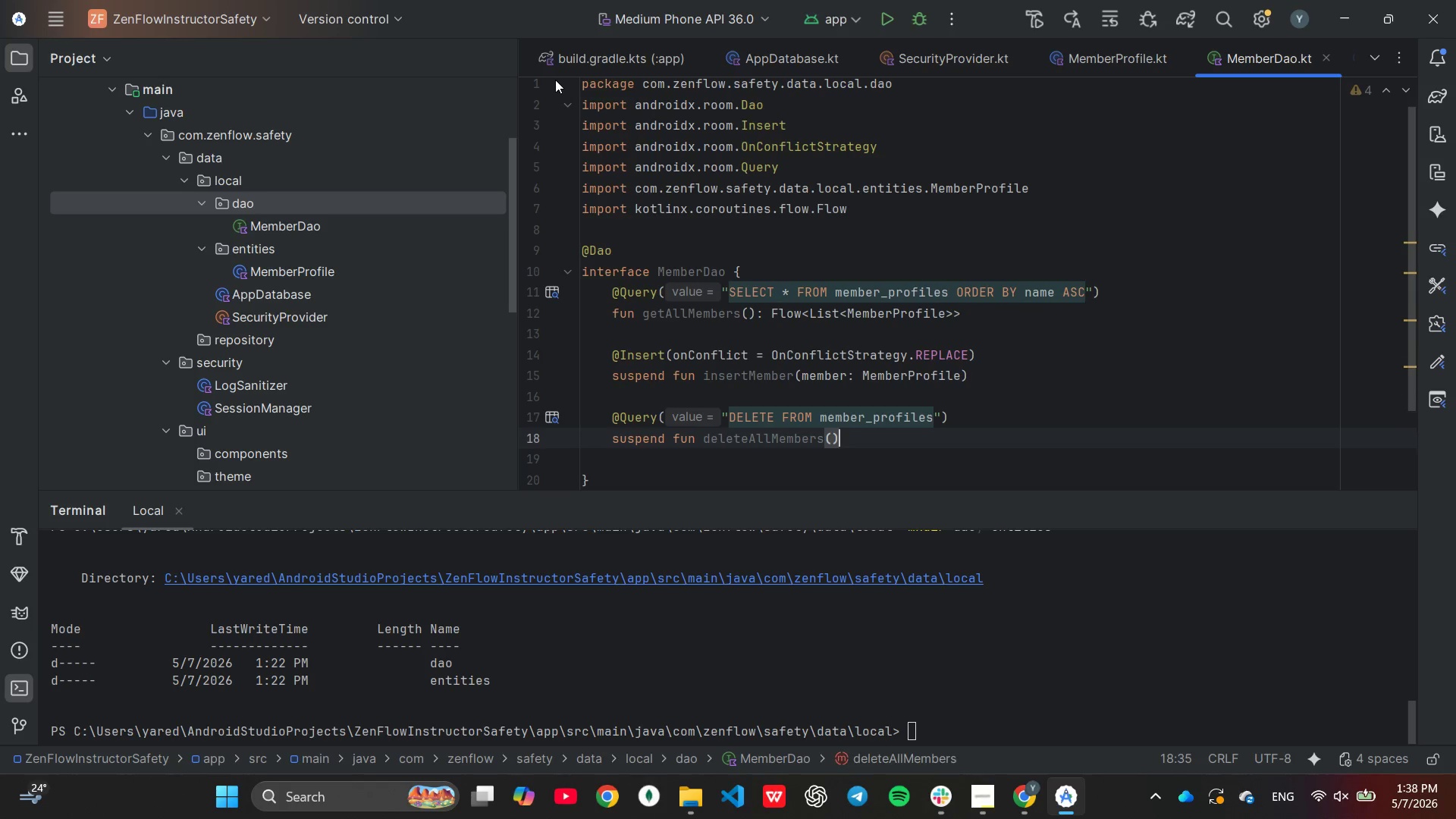 
hold_key(key=ArrowLeft, duration=0.75)
 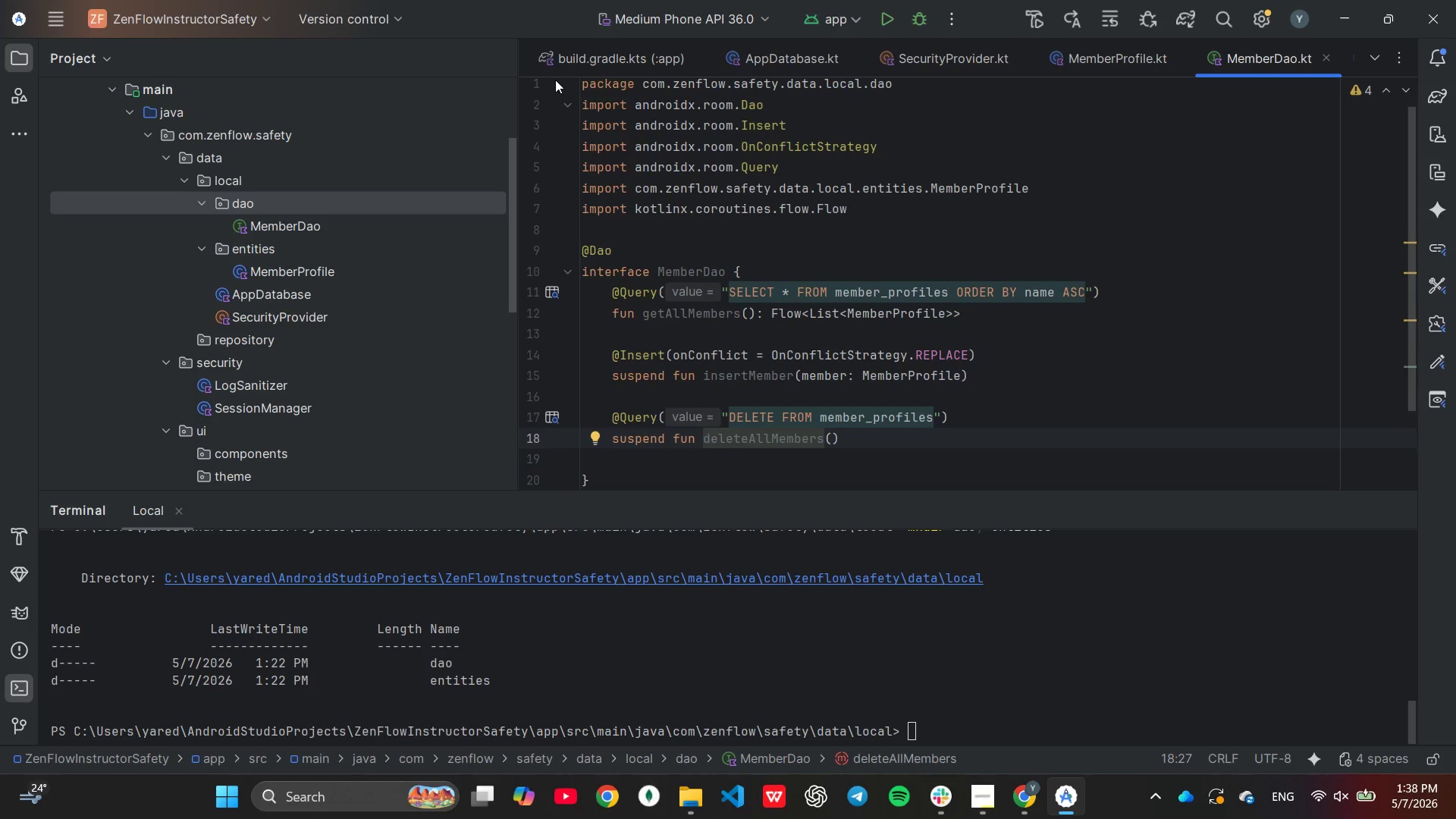 
hold_key(key=ArrowRight, duration=0.61)
 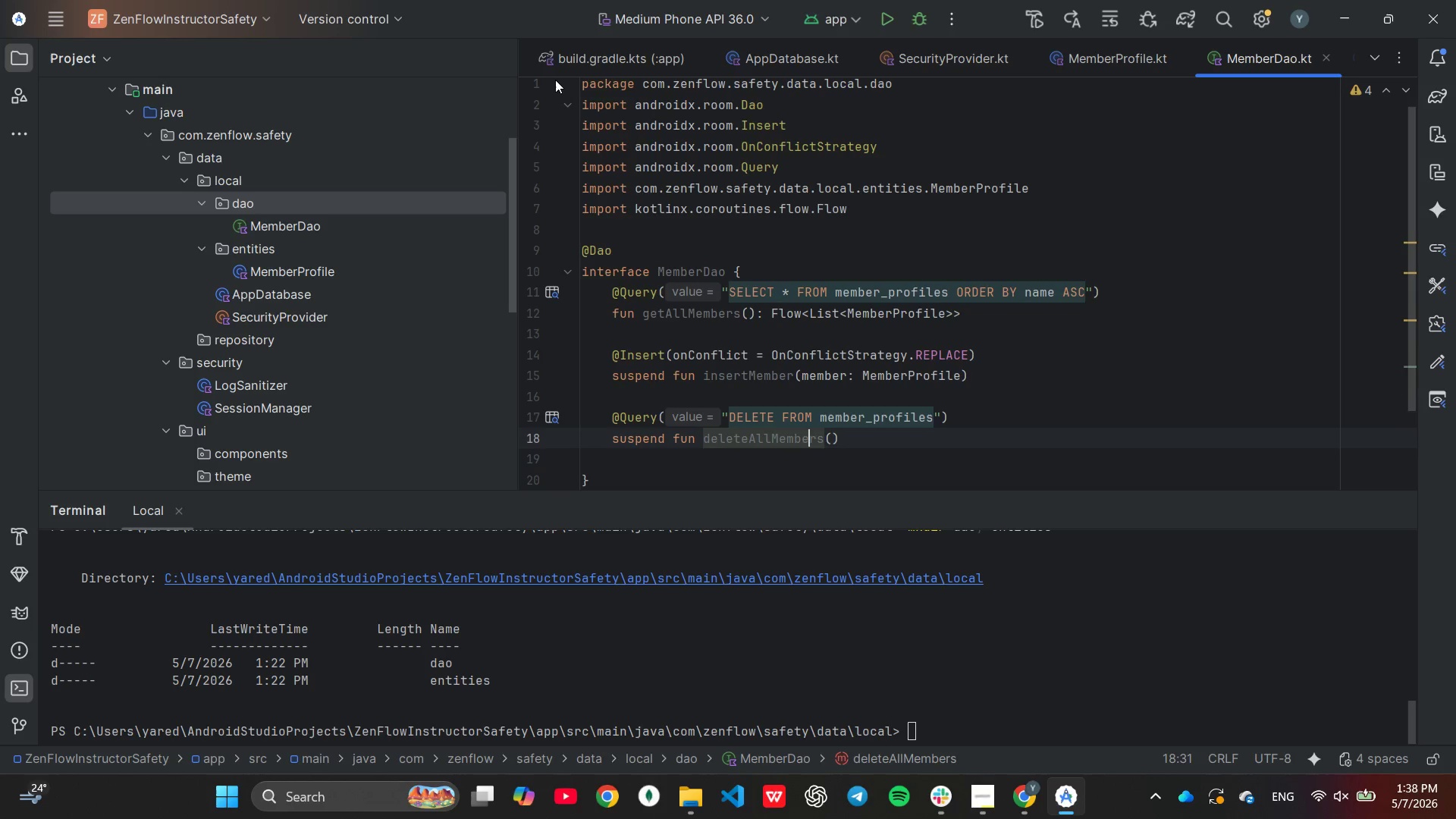 
key(ArrowRight)
 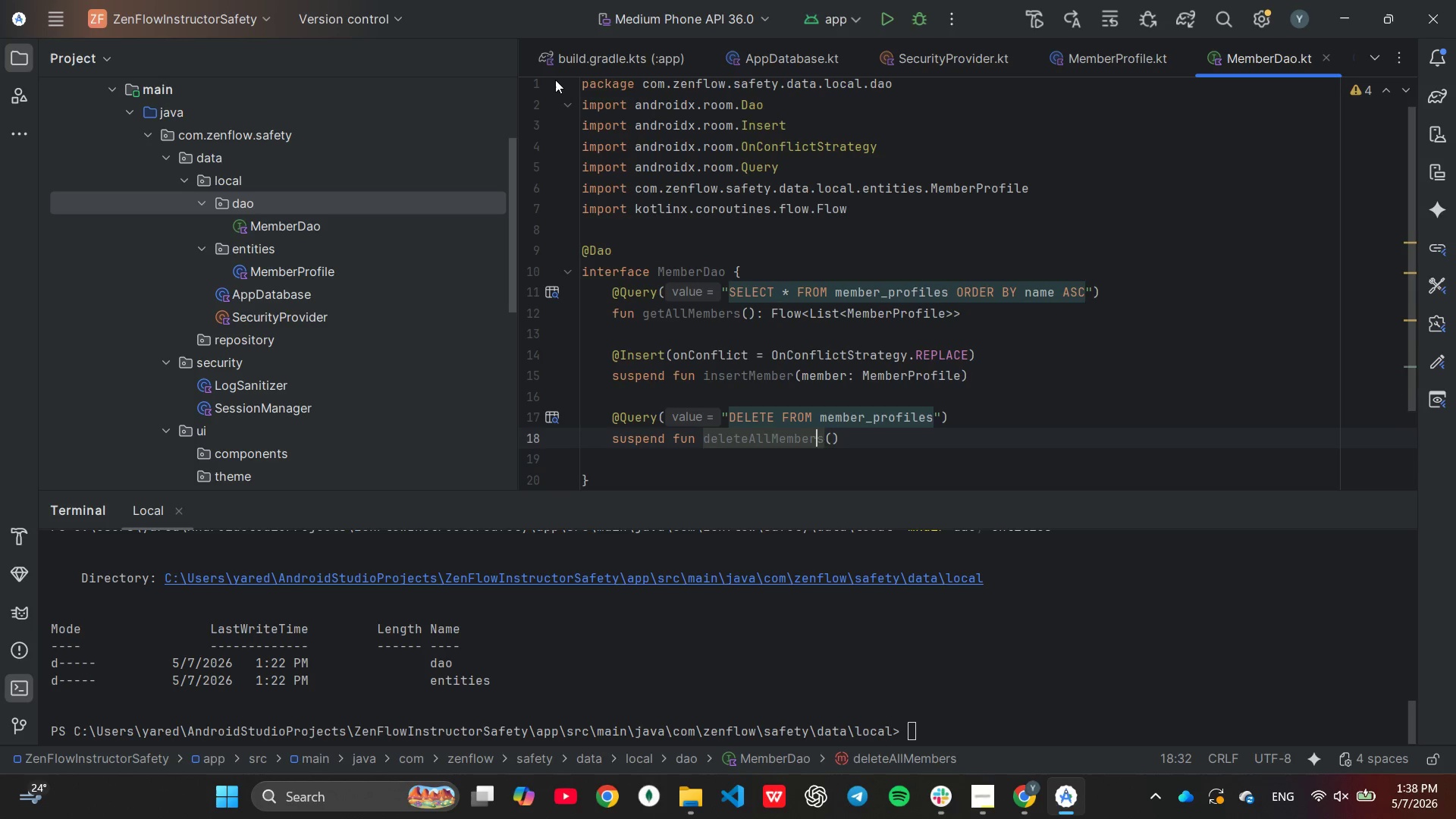 
key(ArrowRight)
 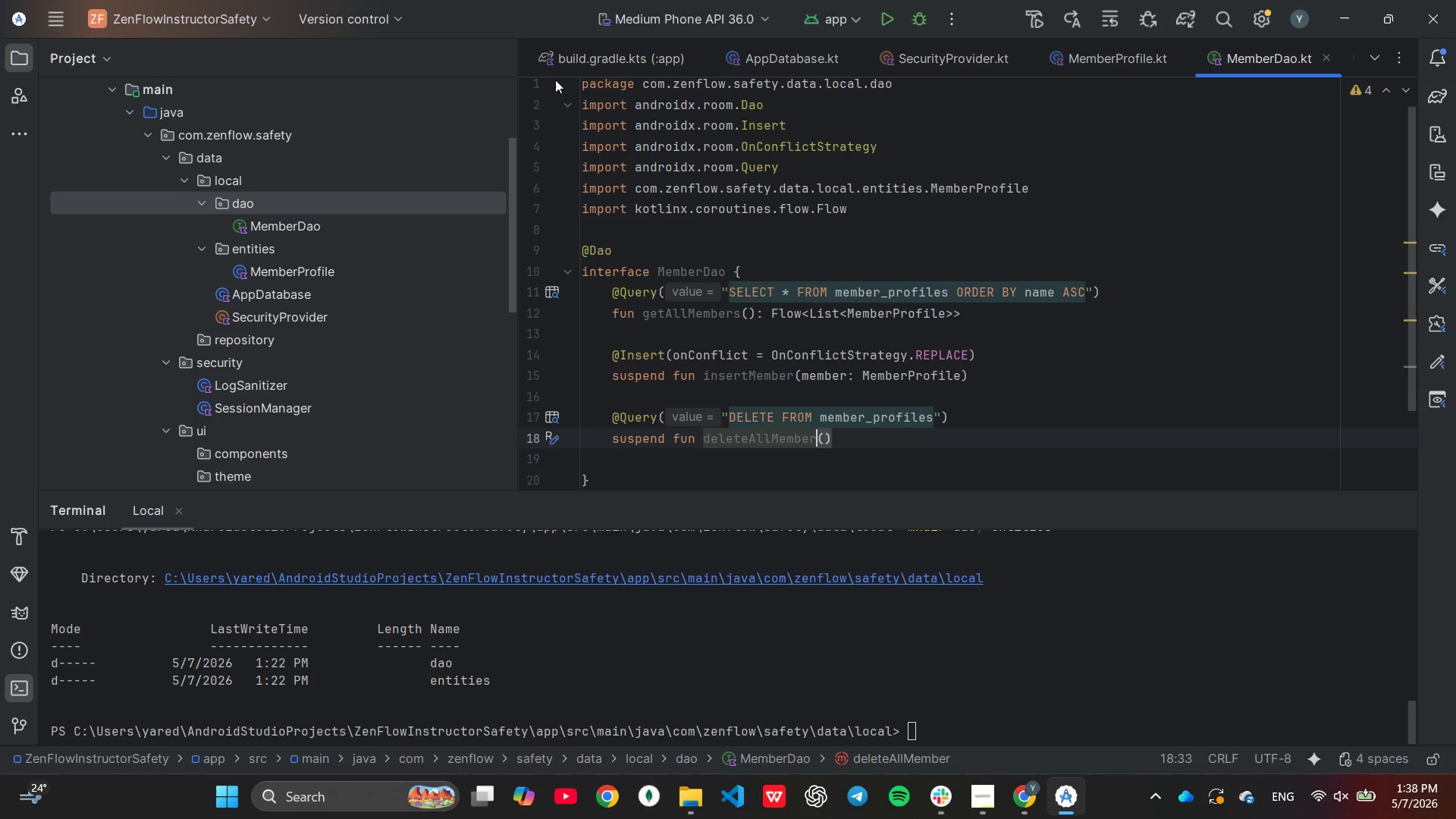 
hold_key(key=Backspace, duration=0.7)
 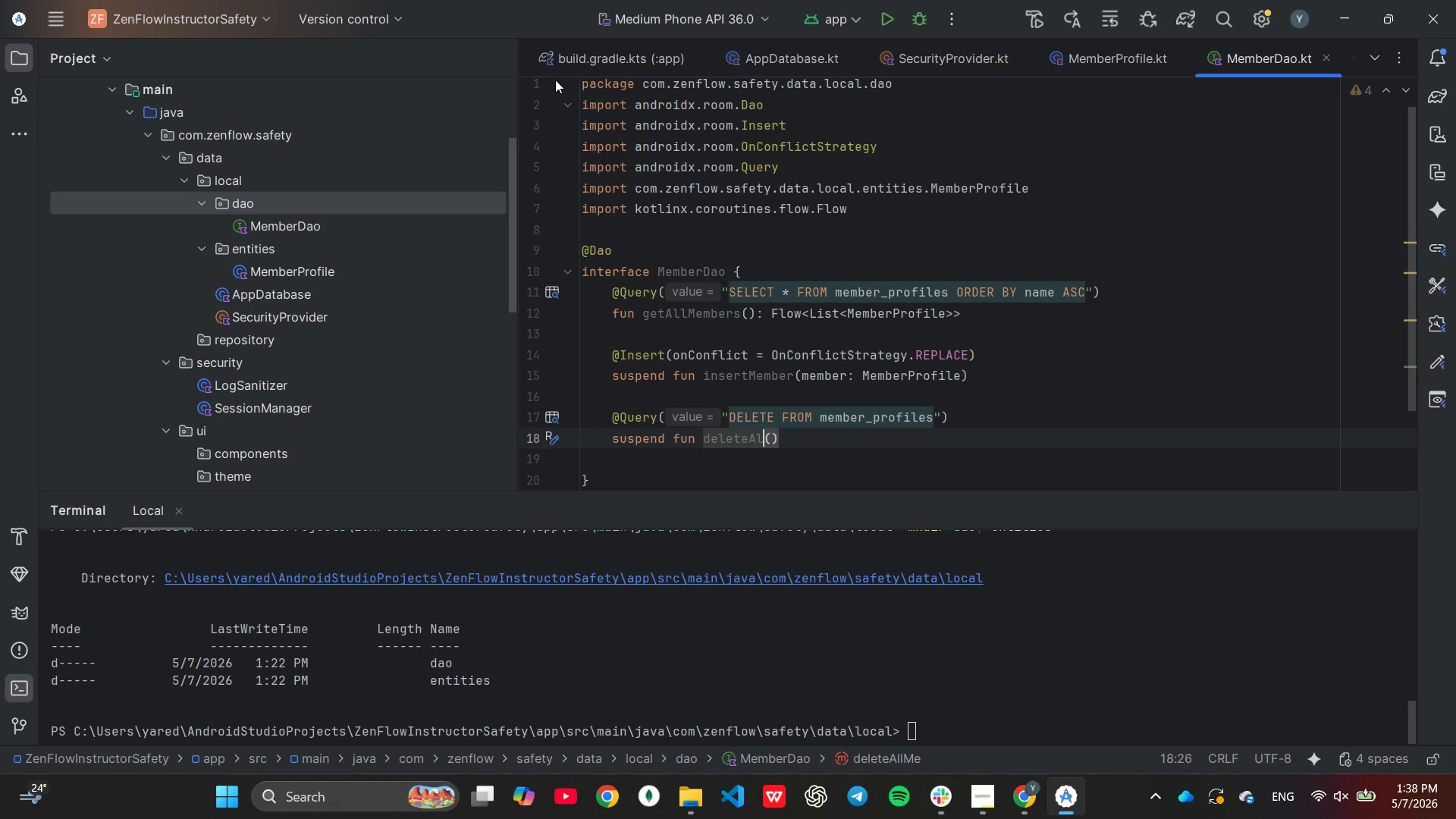 
key(Backspace)
key(Backspace)
key(Backspace)
key(Backspace)
key(Backspace)
key(Backspace)
key(Backspace)
key(Backspace)
key(Backspace)
type(clearAllData[End])
 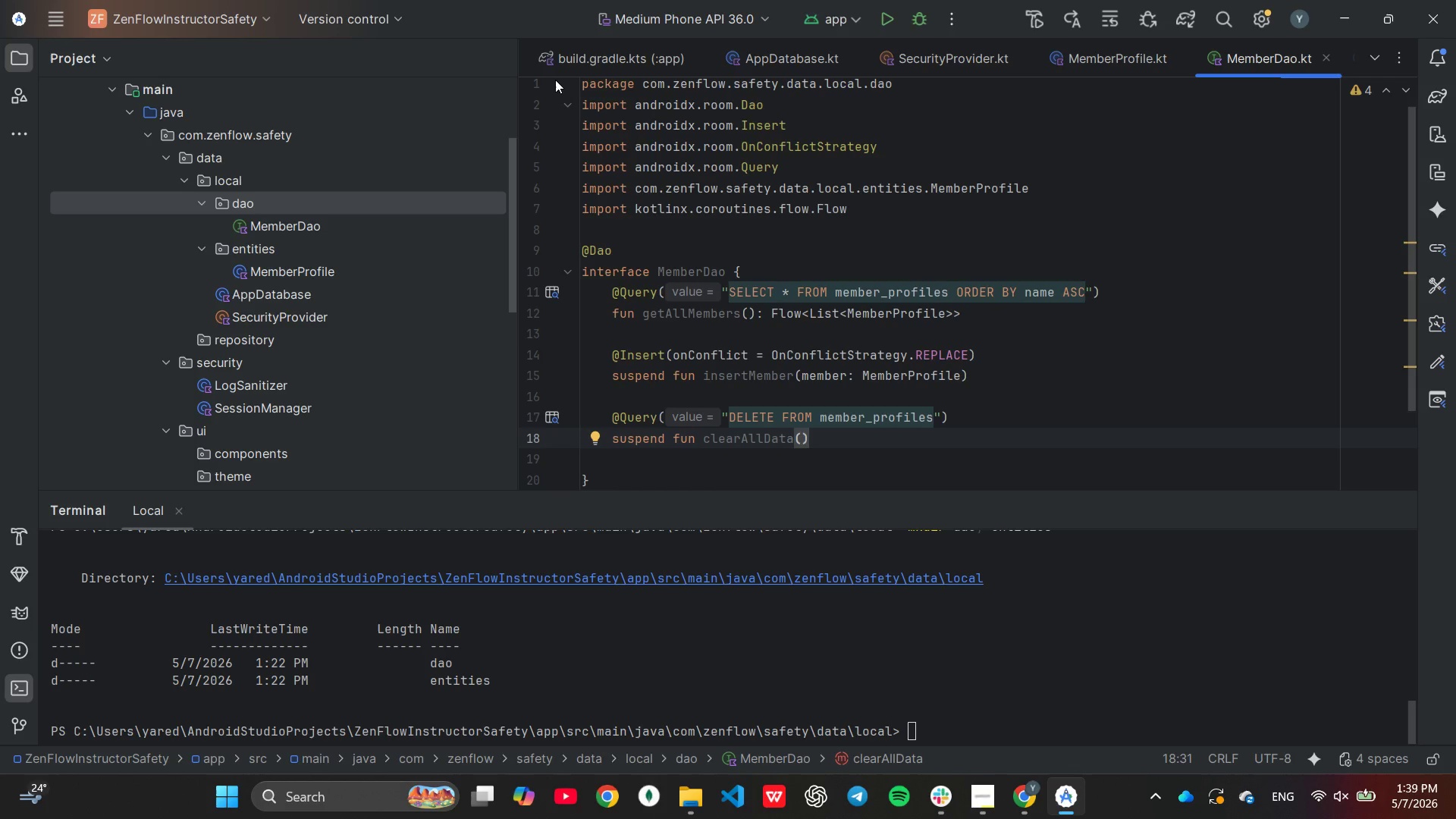 
wait(9.81)
 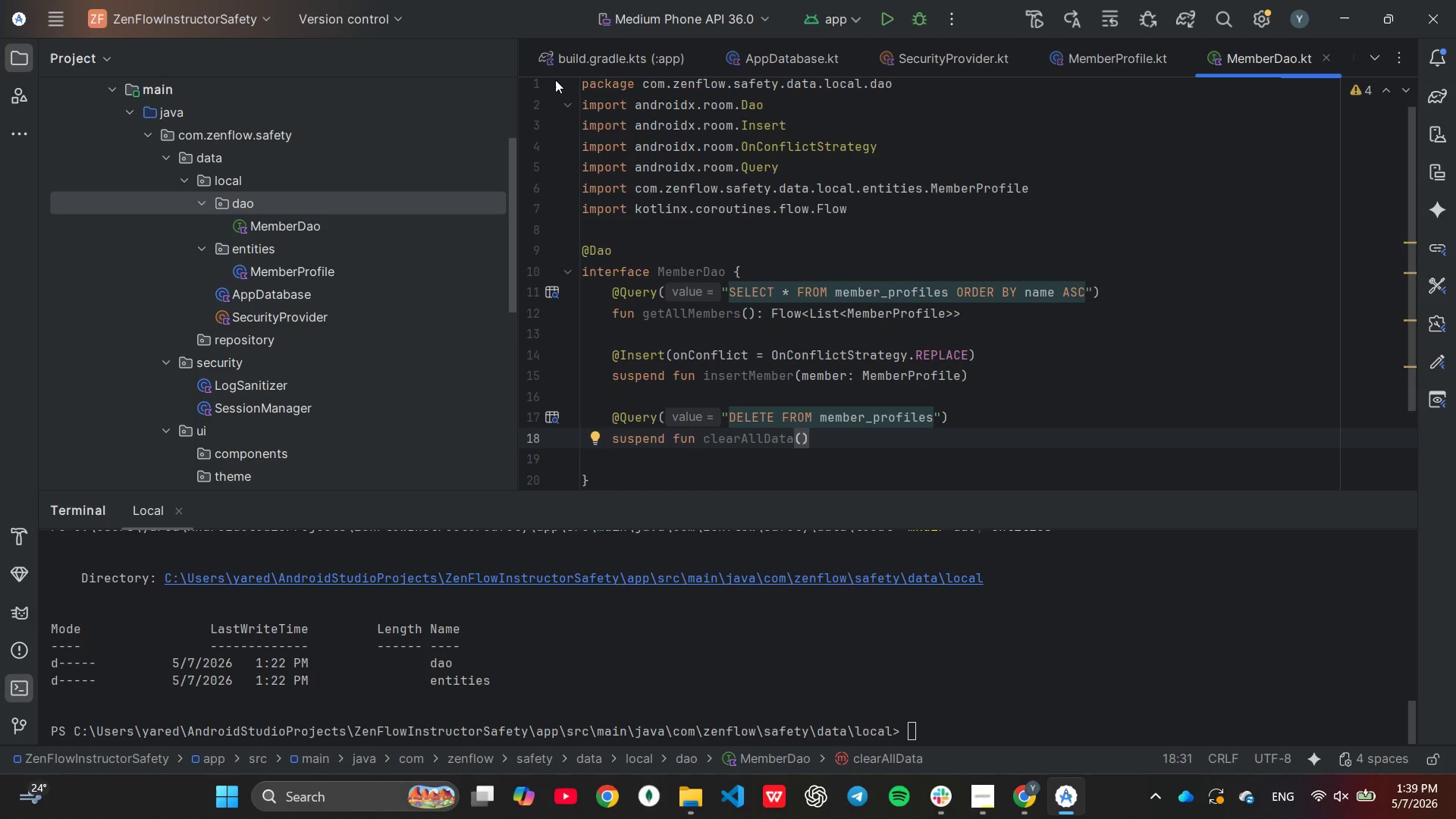 
key(ArrowDown)
 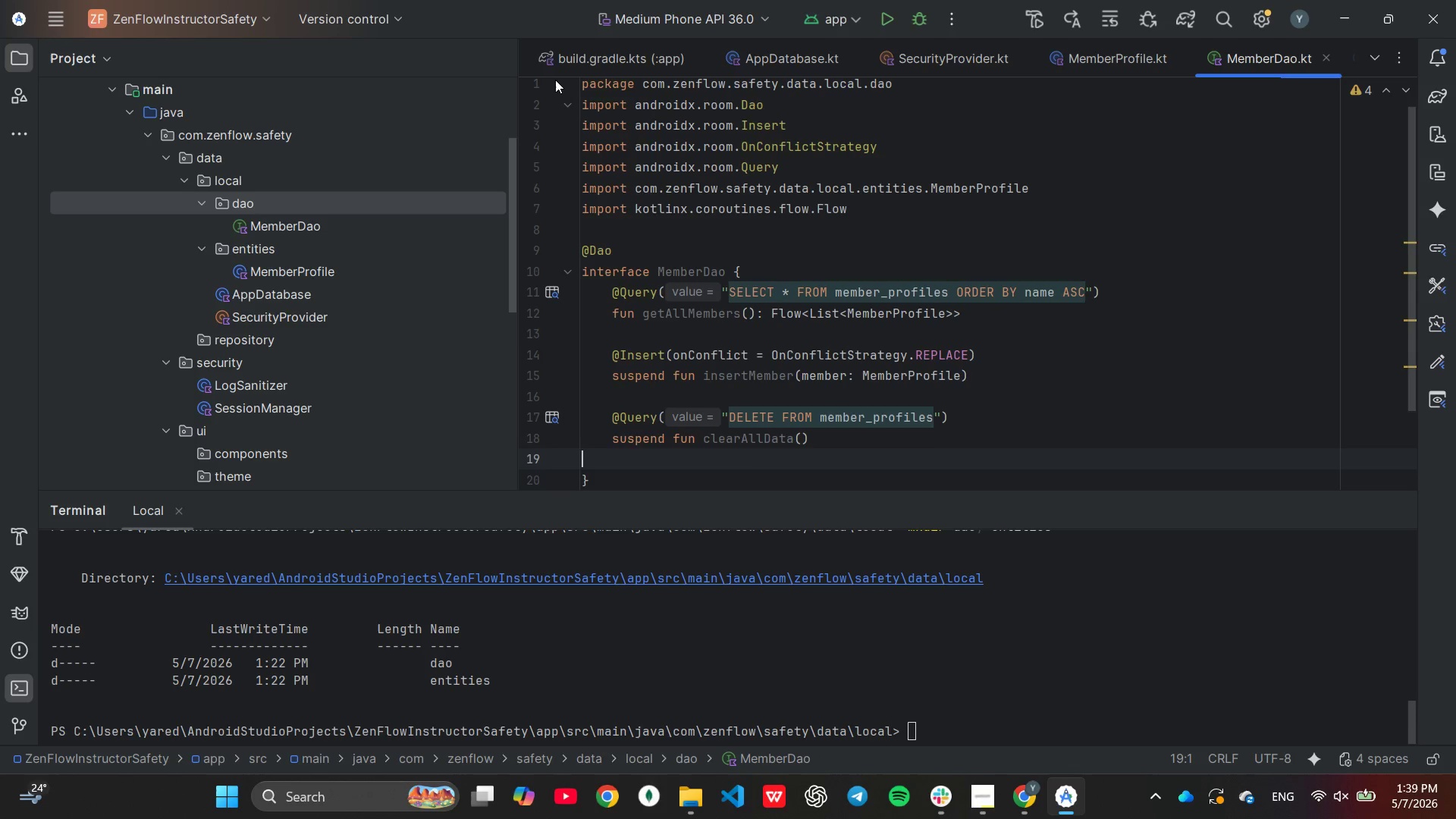 
key(Backspace)
 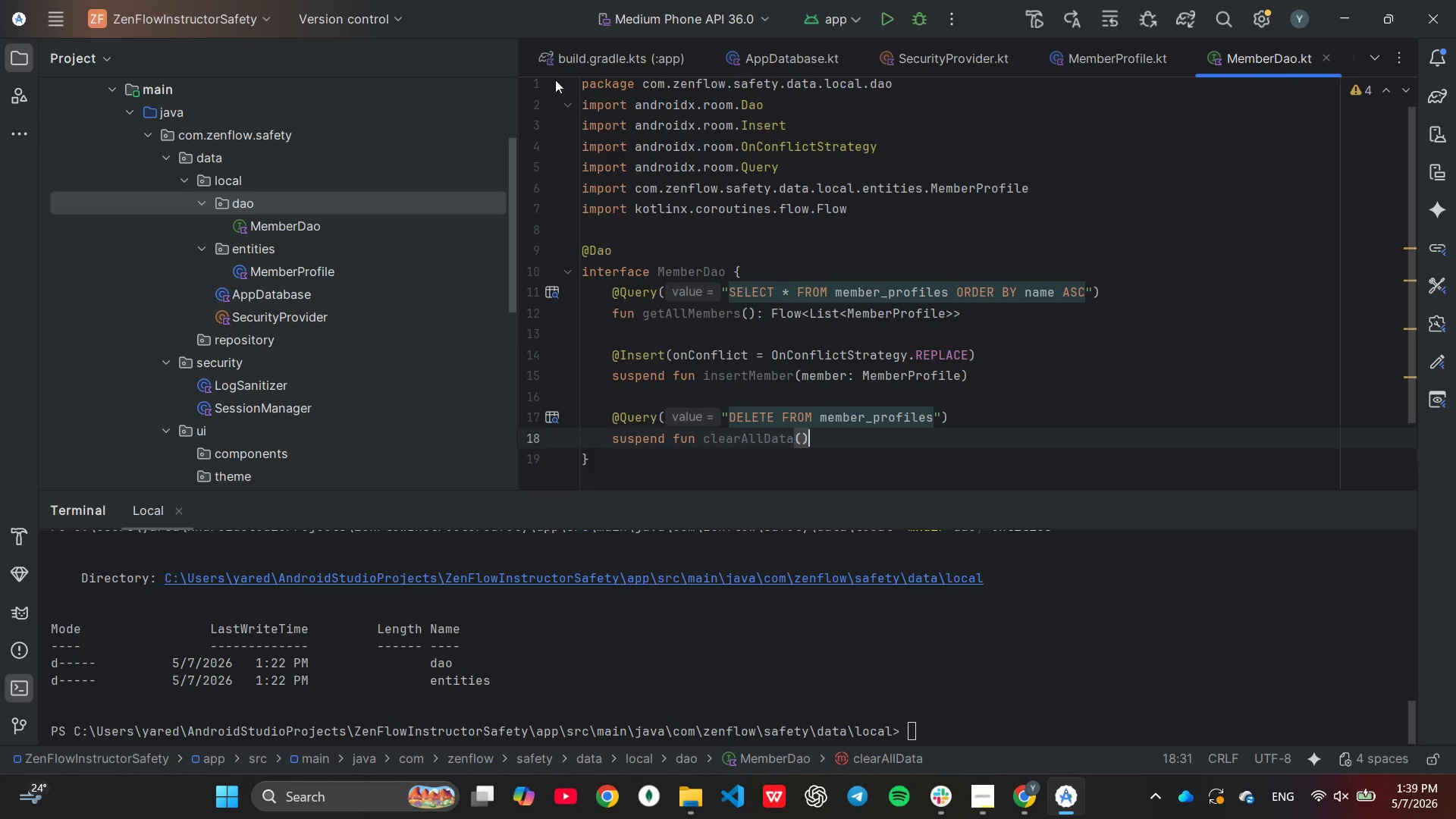 
key(ArrowDown)
 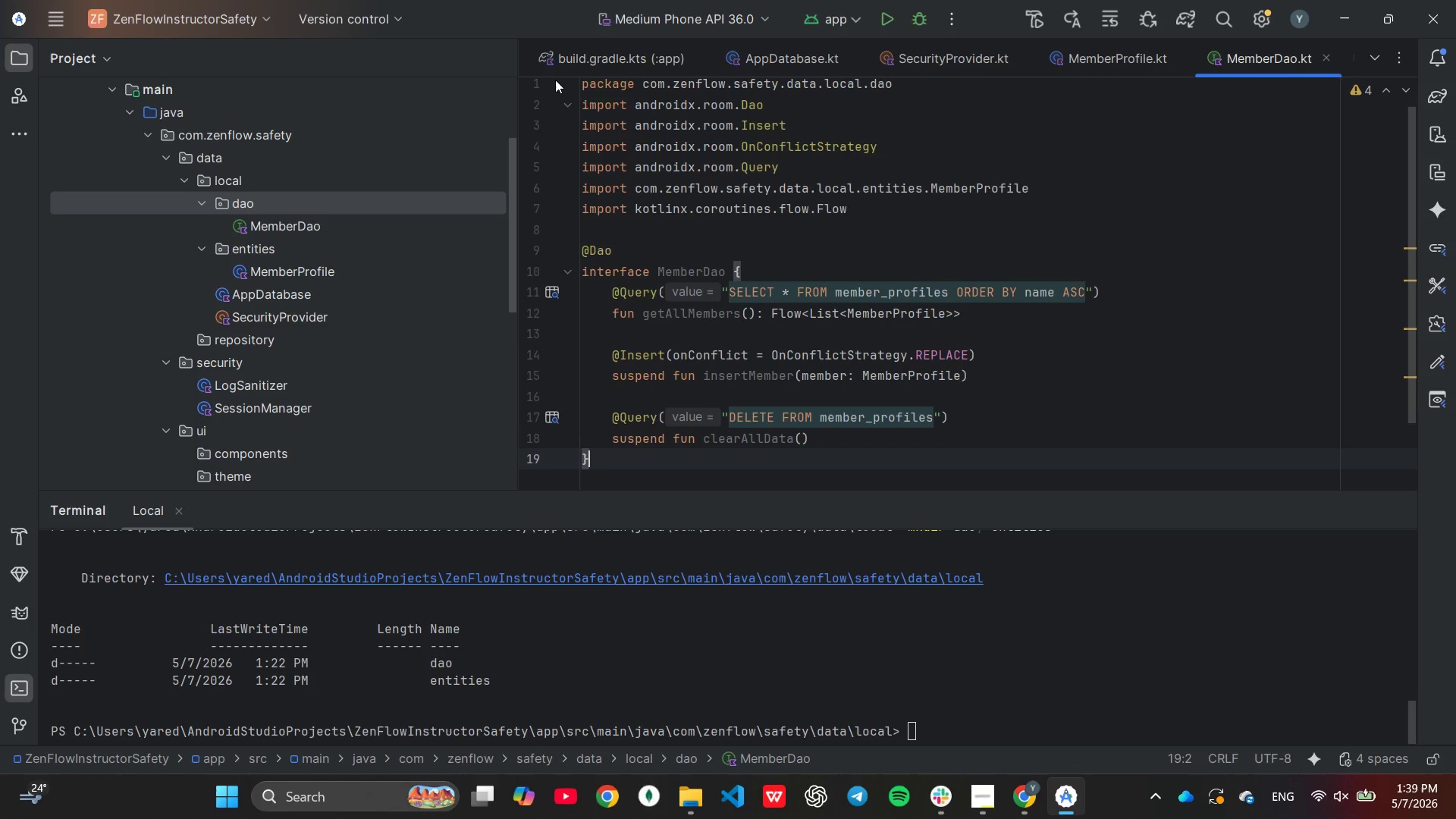 
key(ArrowDown)
 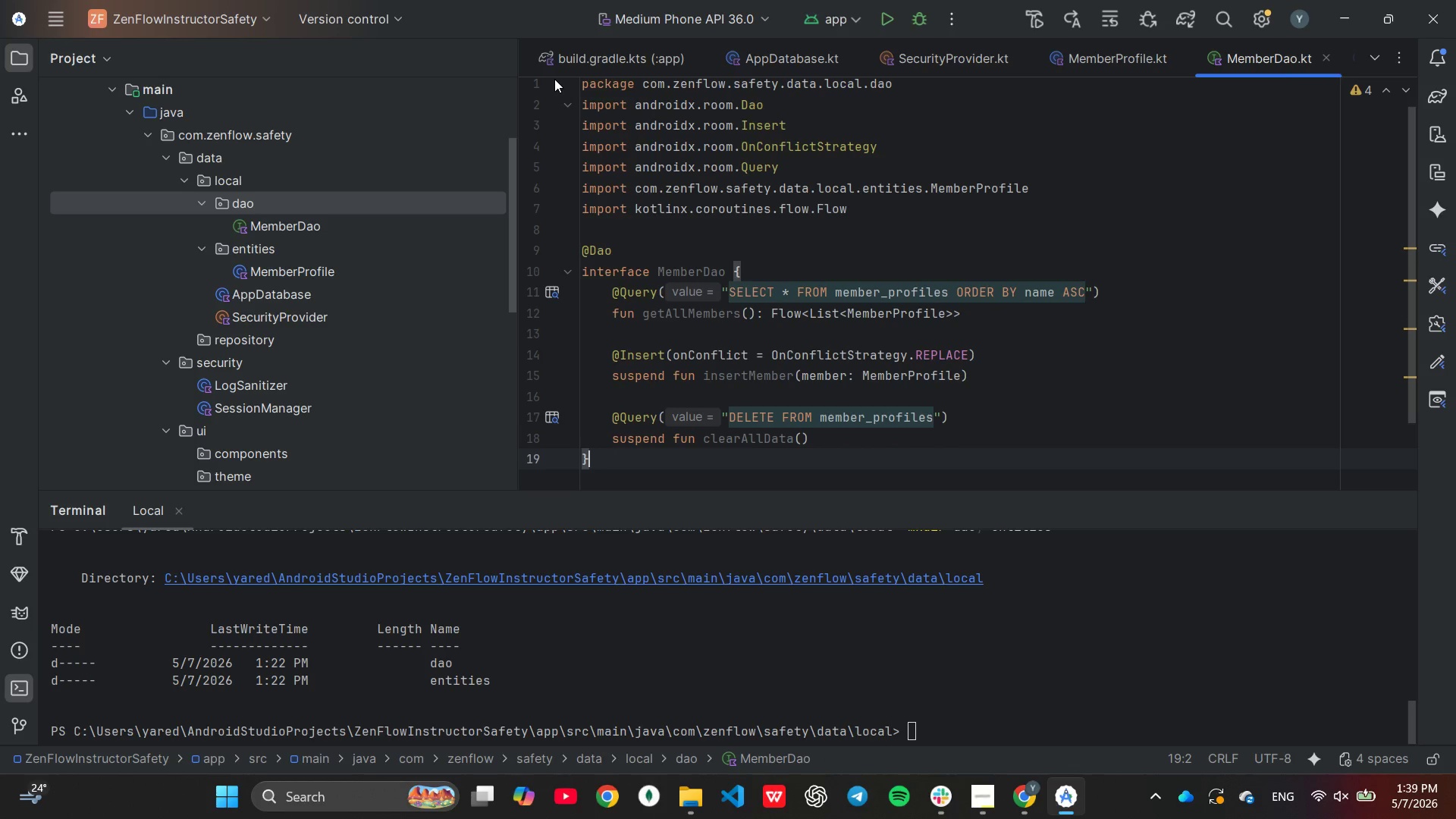 
wait(11.25)
 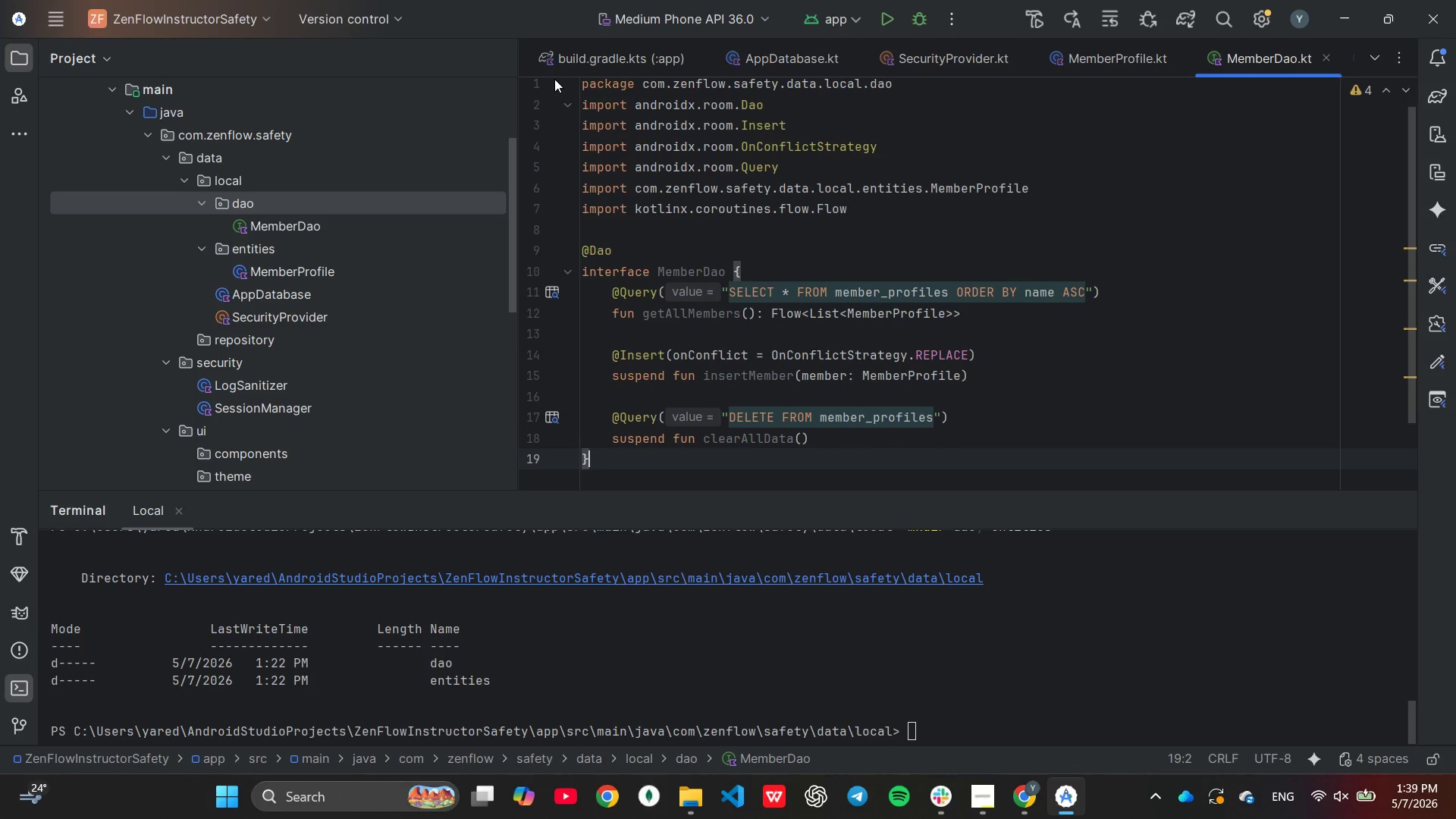 
double_click([249, 297])
 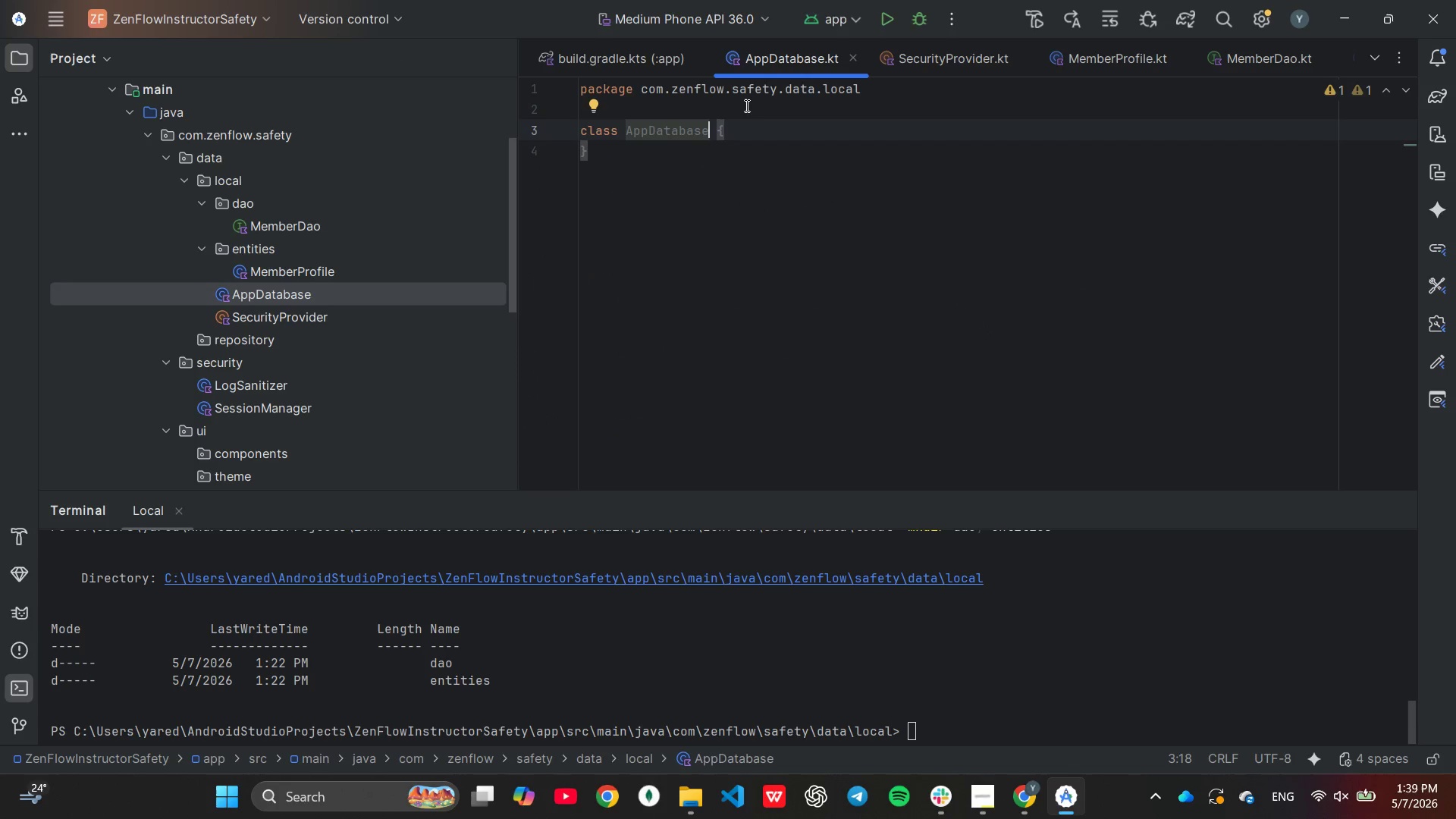 
left_click([745, 105])
 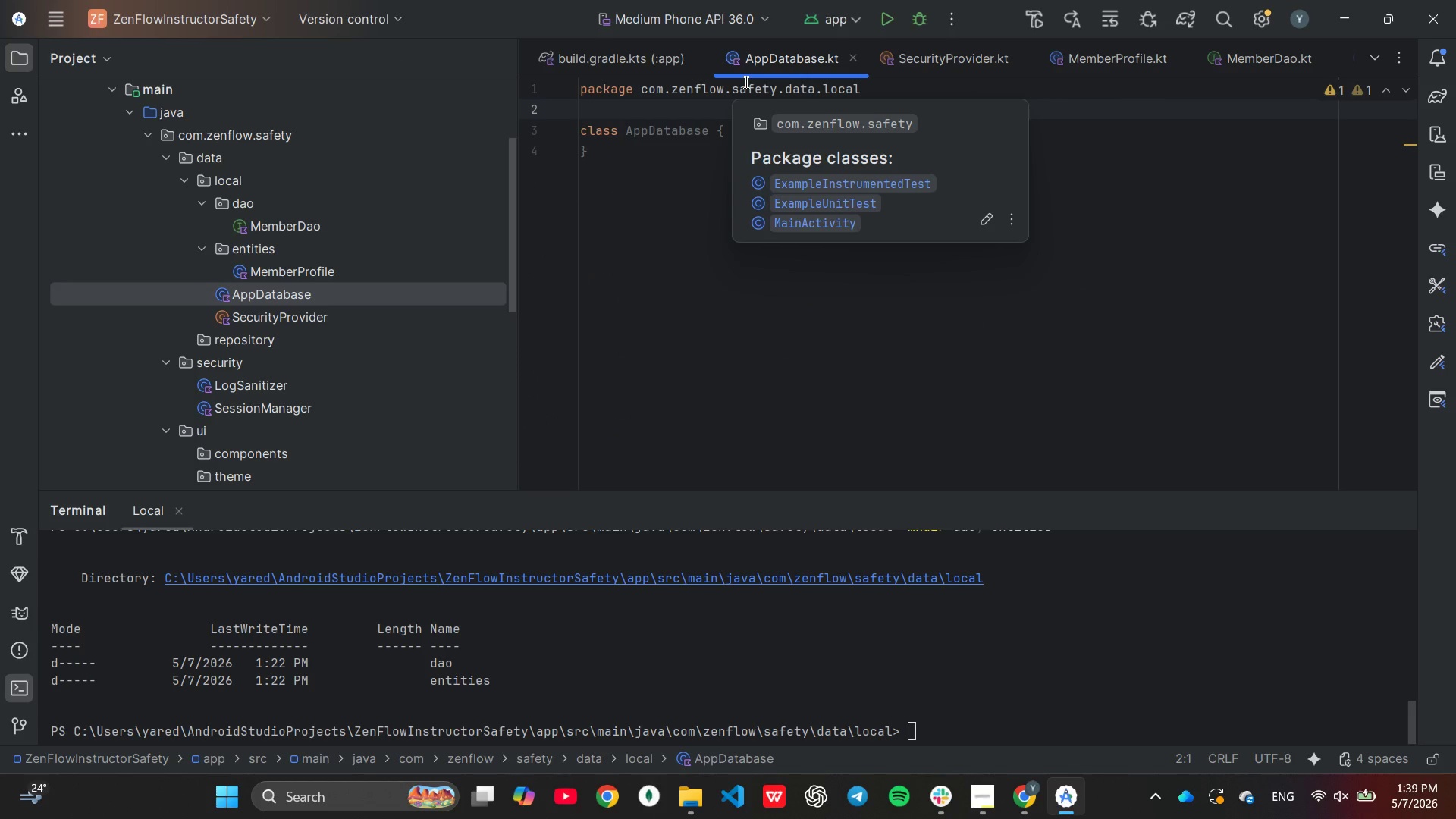 
type(im)
 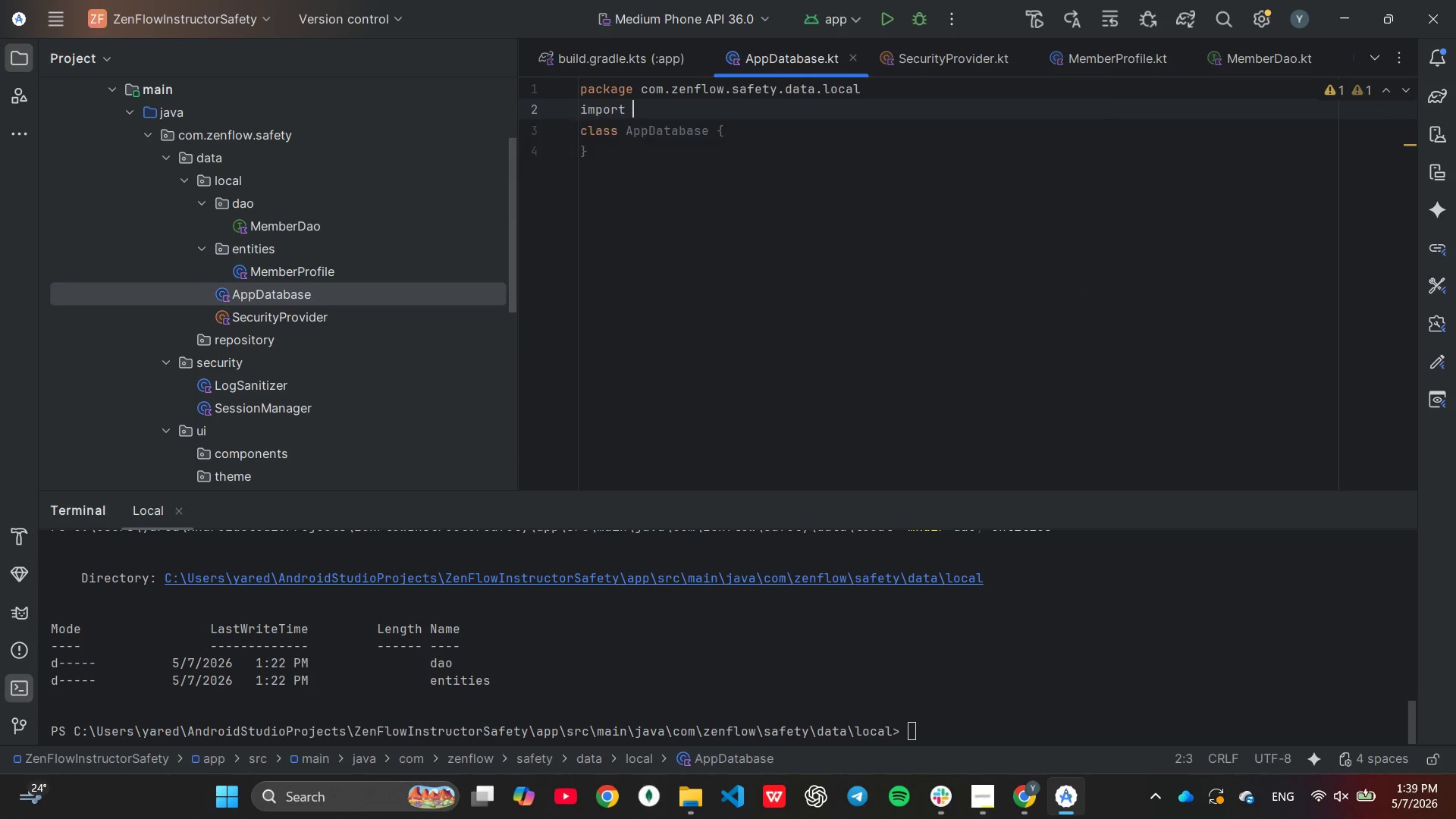 
key(Enter)
 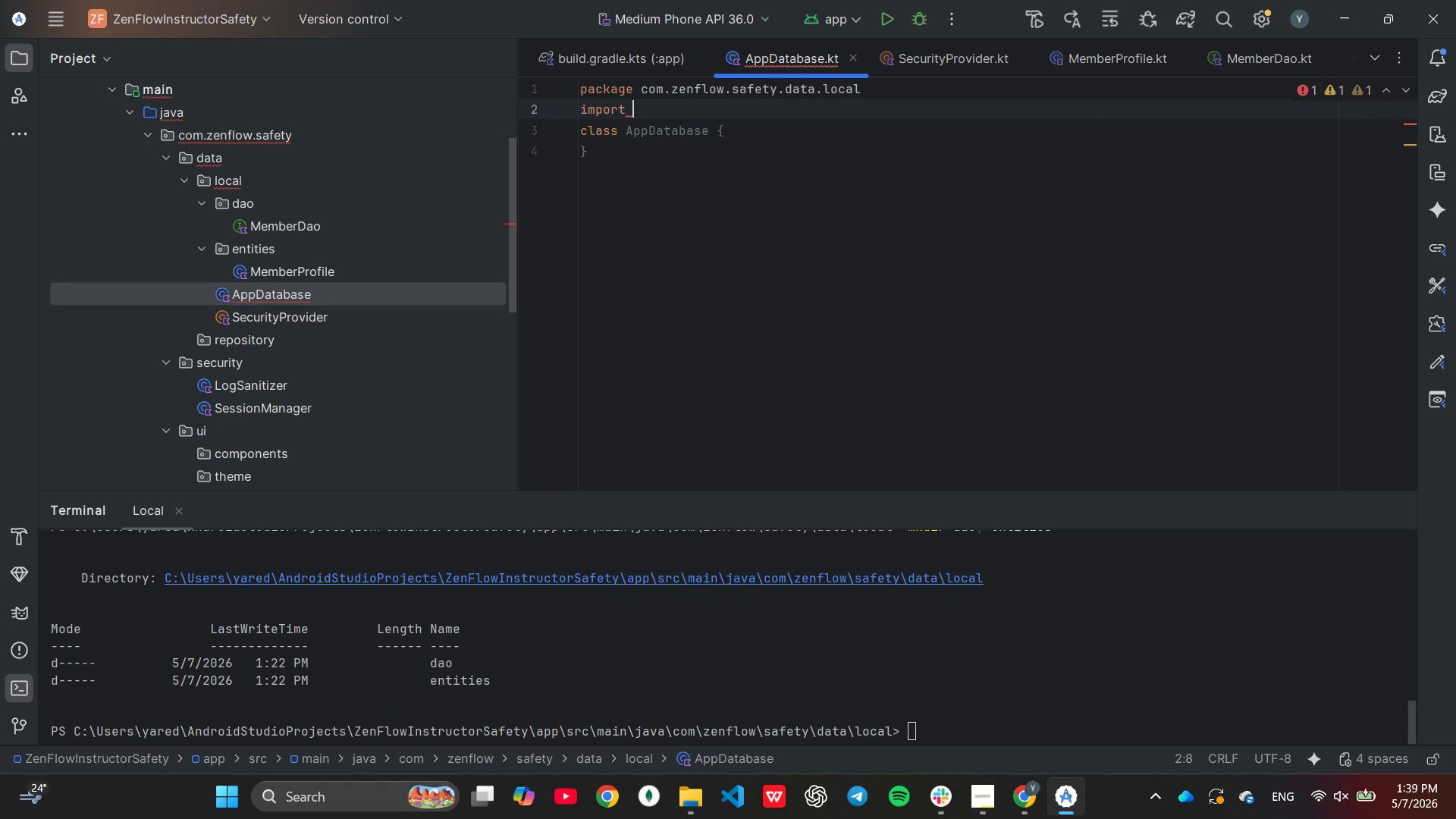 
type(an)
 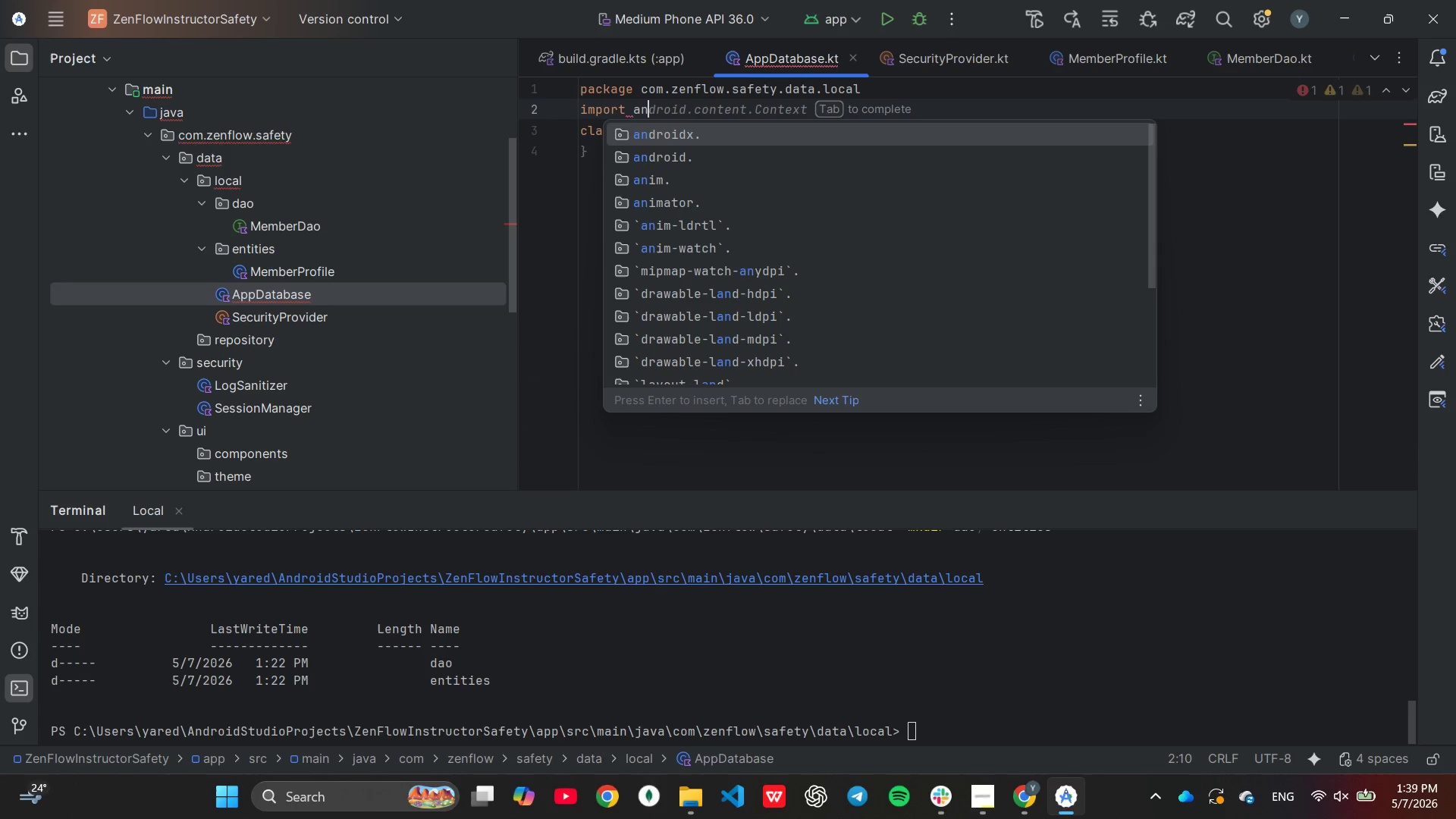 
key(ArrowDown)
 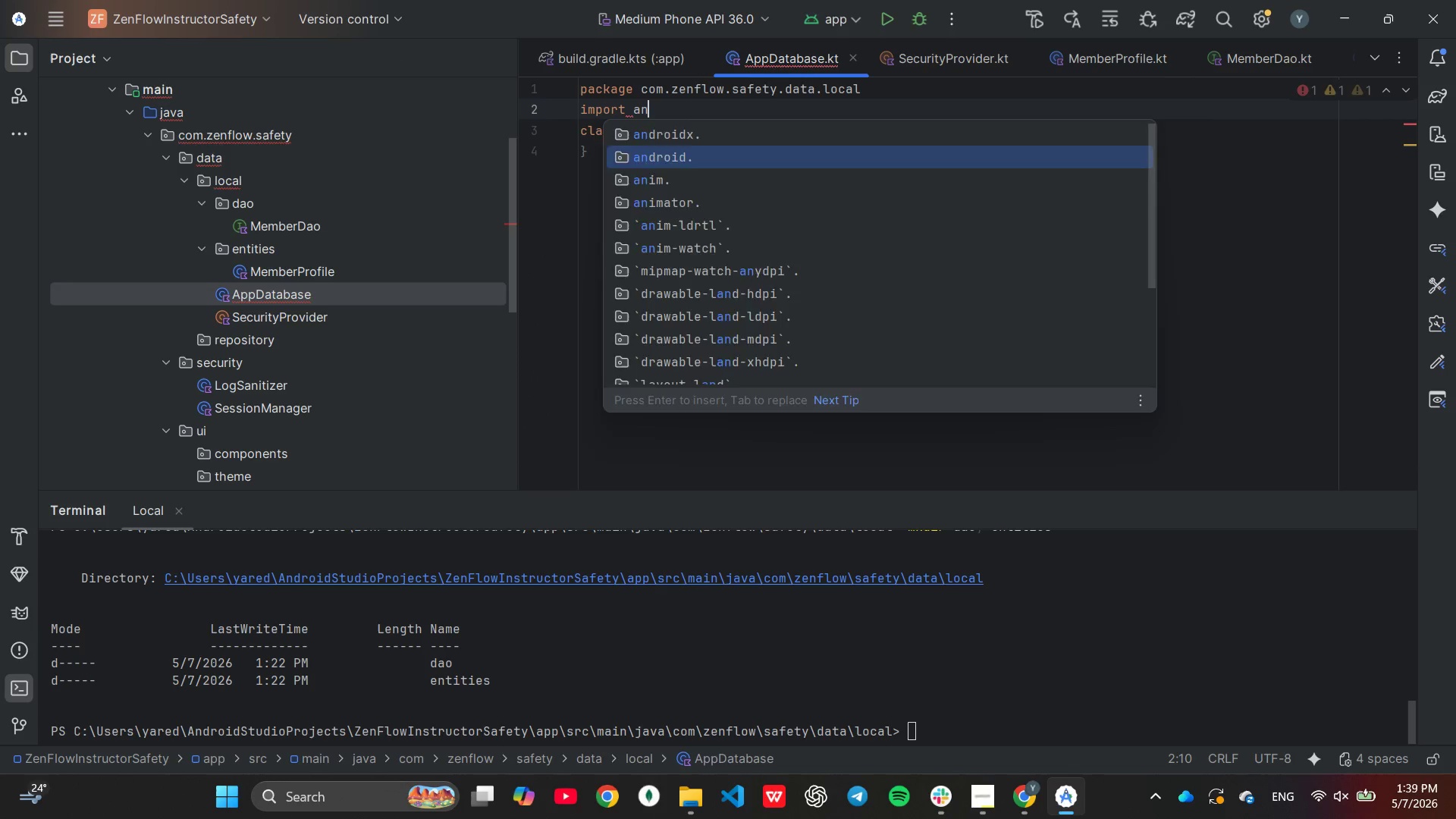 
key(Enter)
 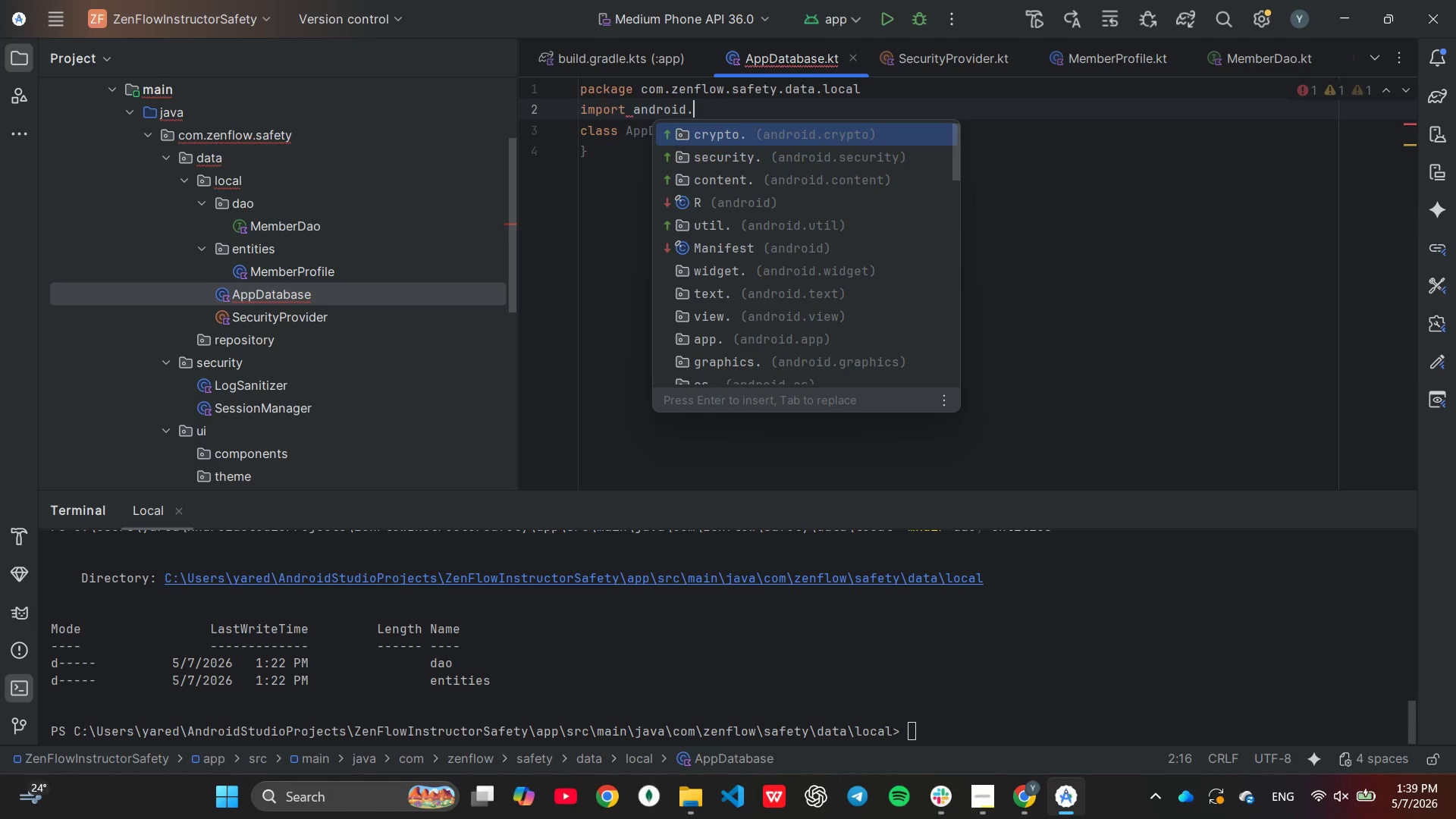 
key(ArrowDown)
 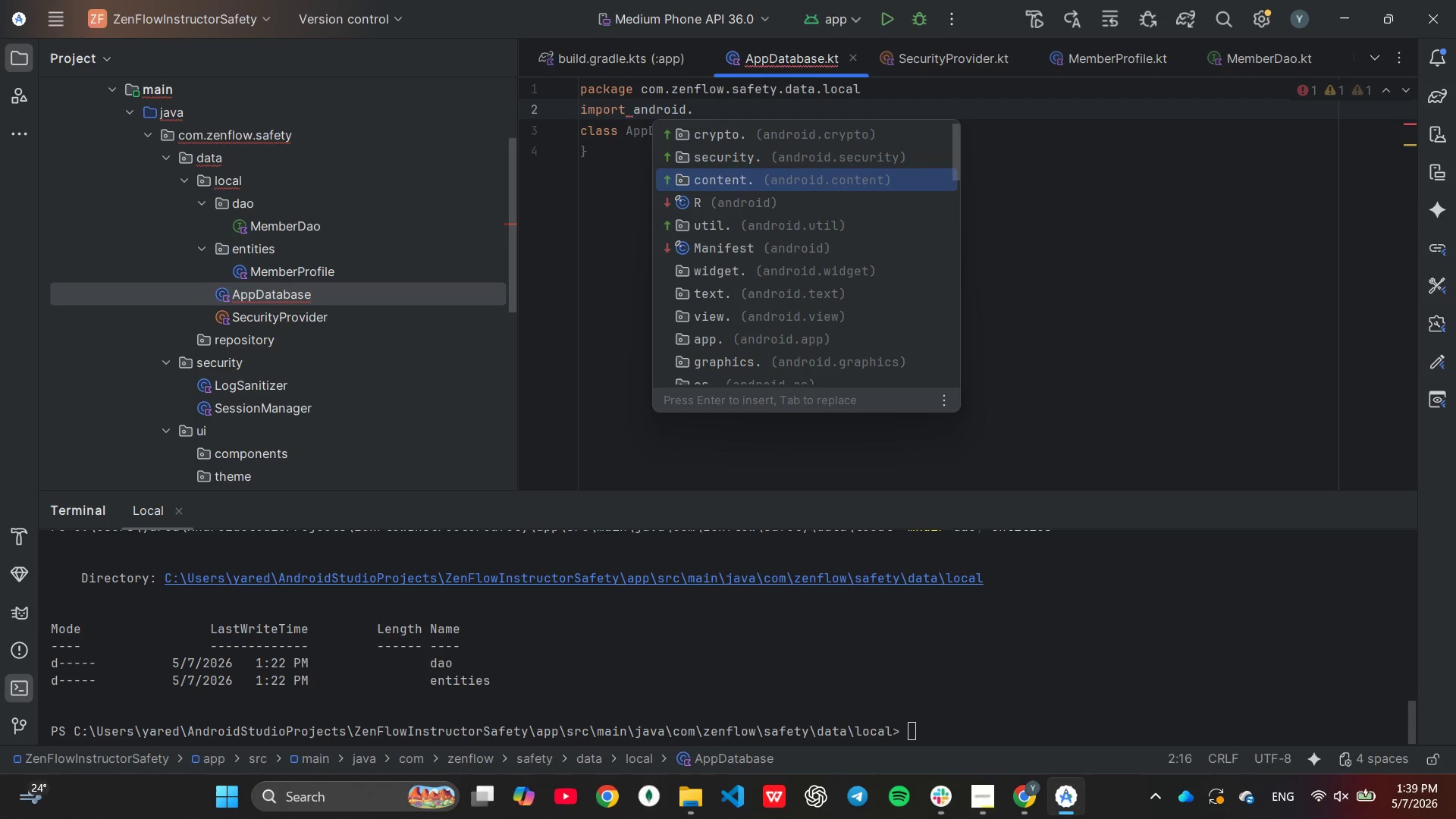 
key(ArrowDown)
 